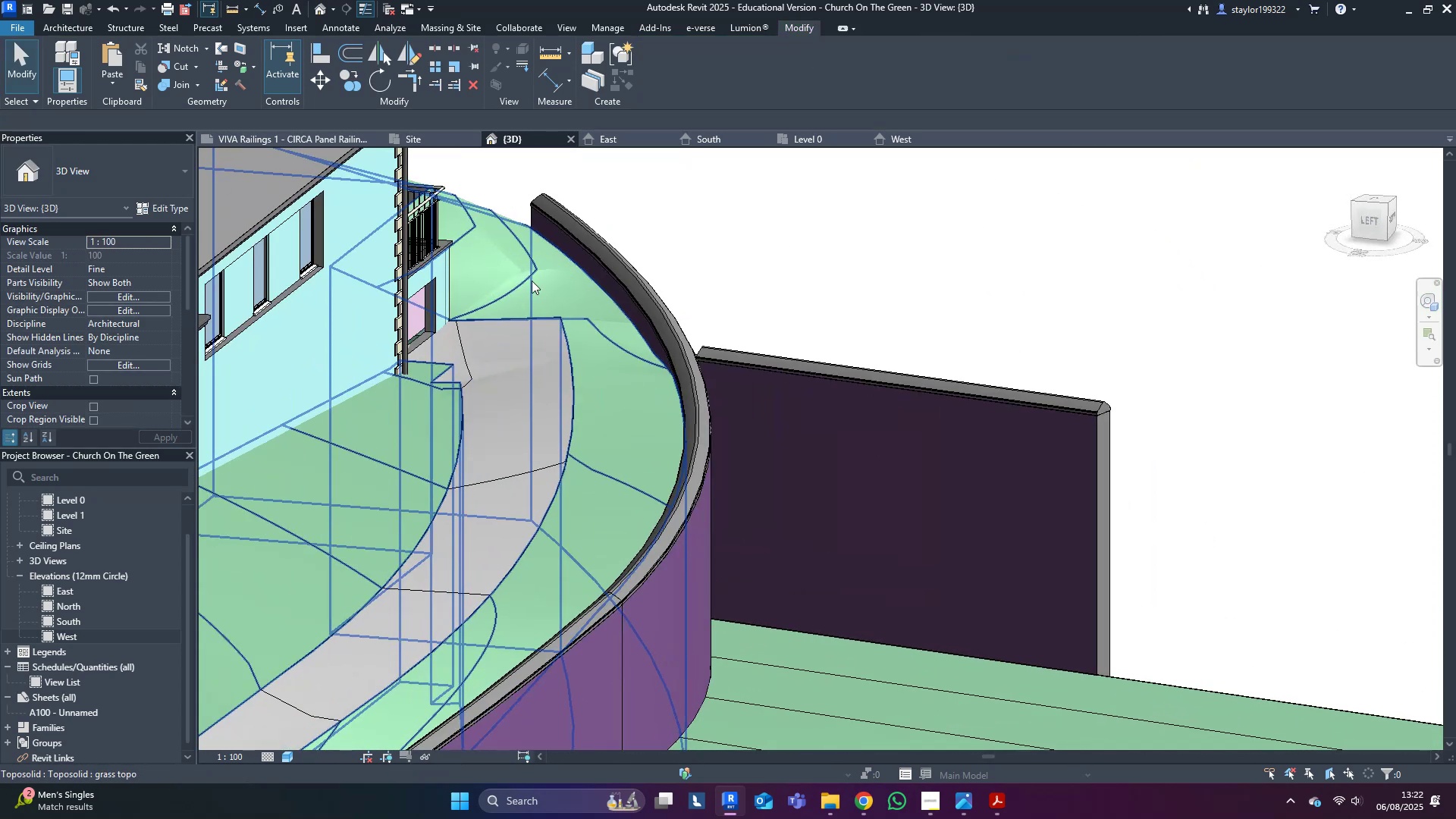 
left_click([551, 280])
 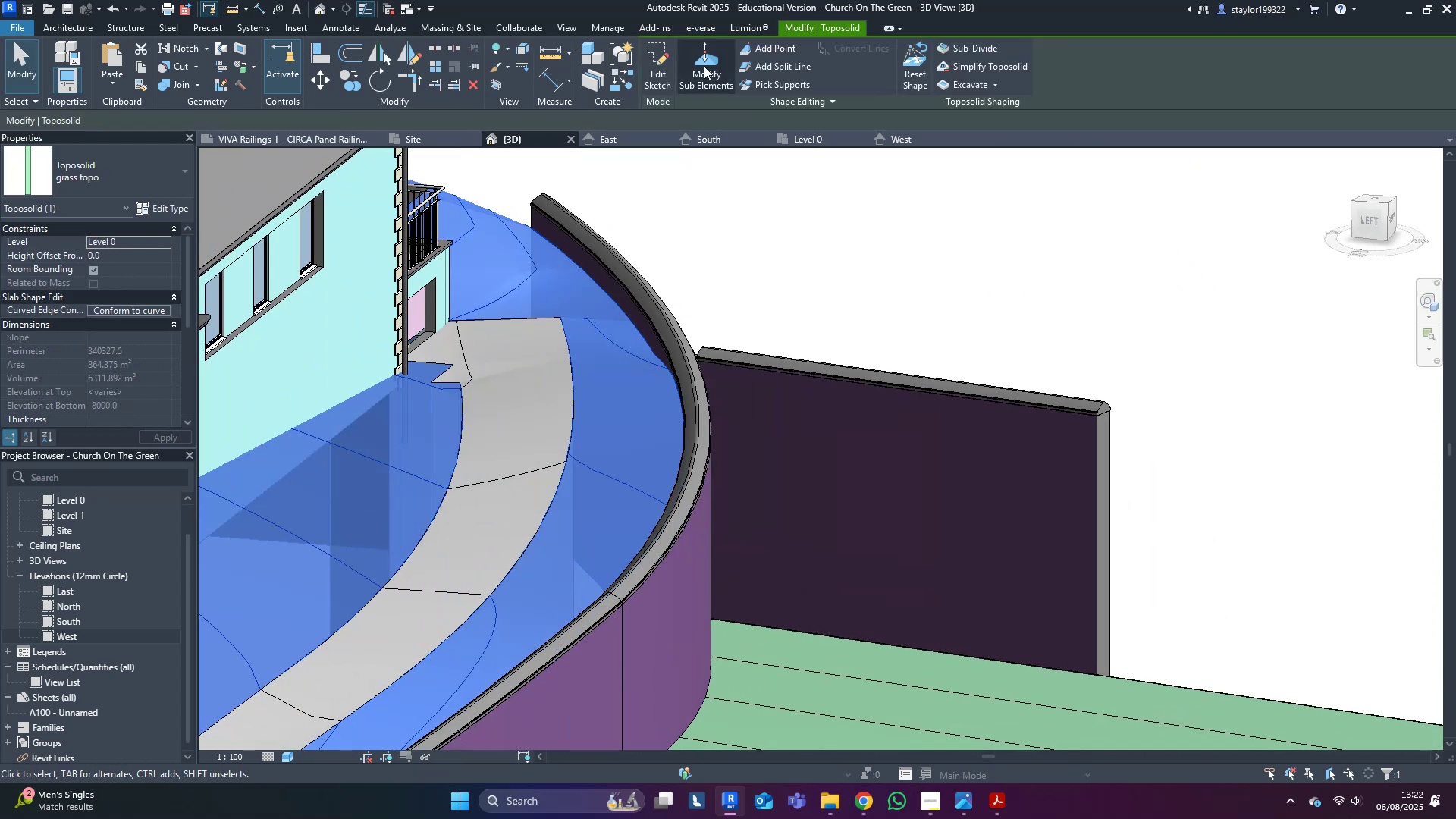 
left_click([695, 44])
 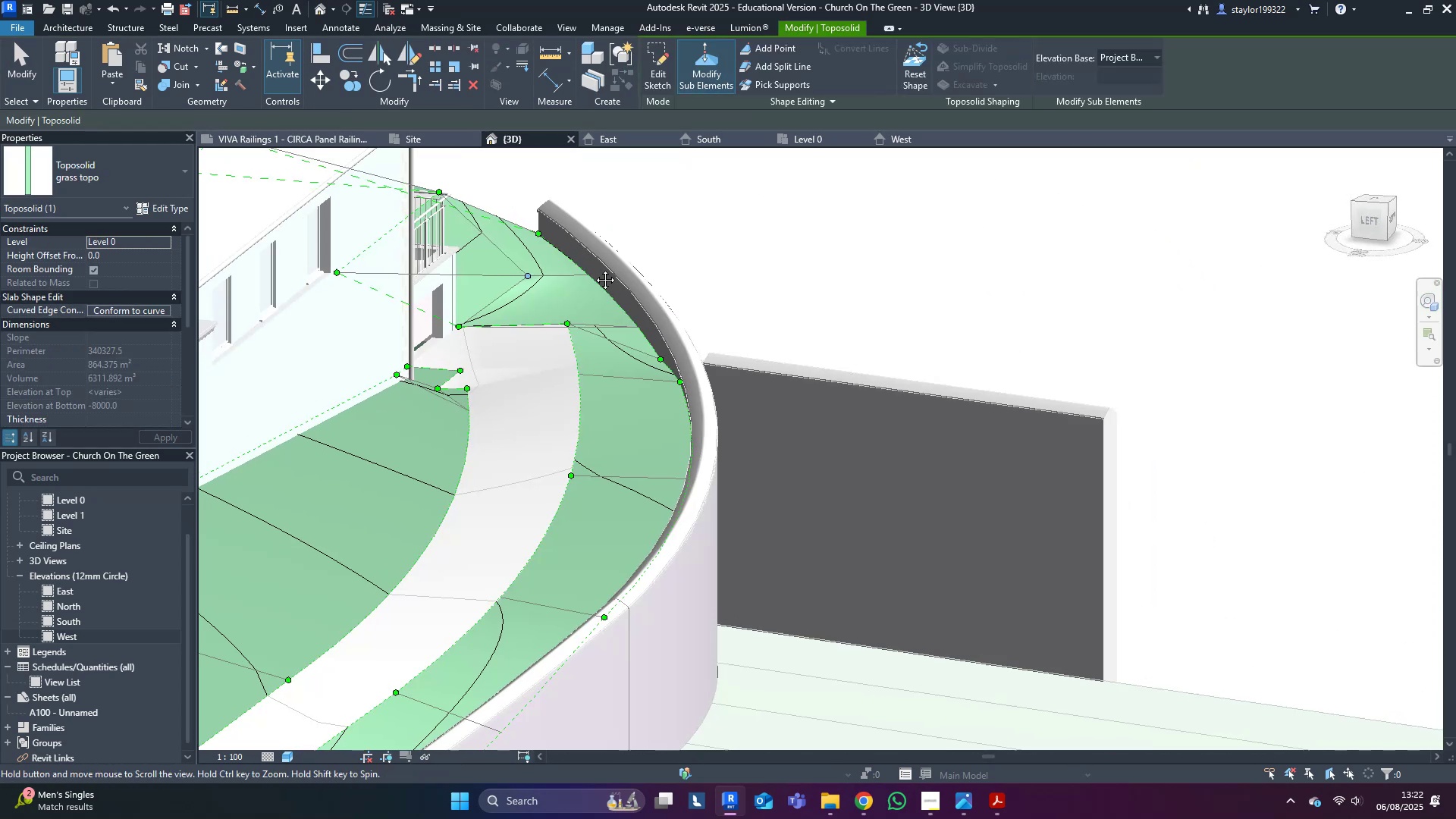 
scroll: coordinate [811, 482], scroll_direction: up, amount: 6.0
 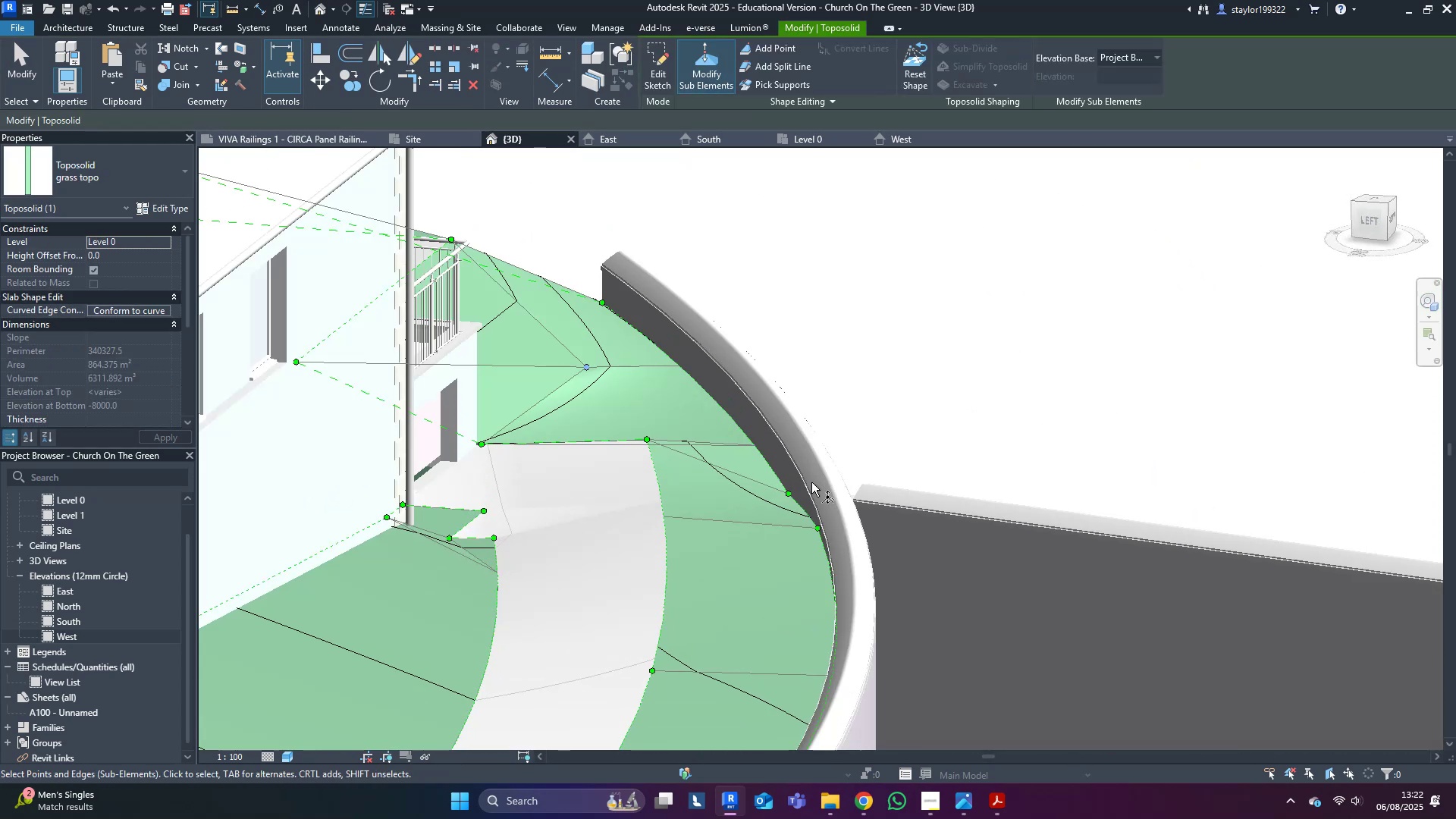 
hold_key(key=ShiftLeft, duration=0.3)
 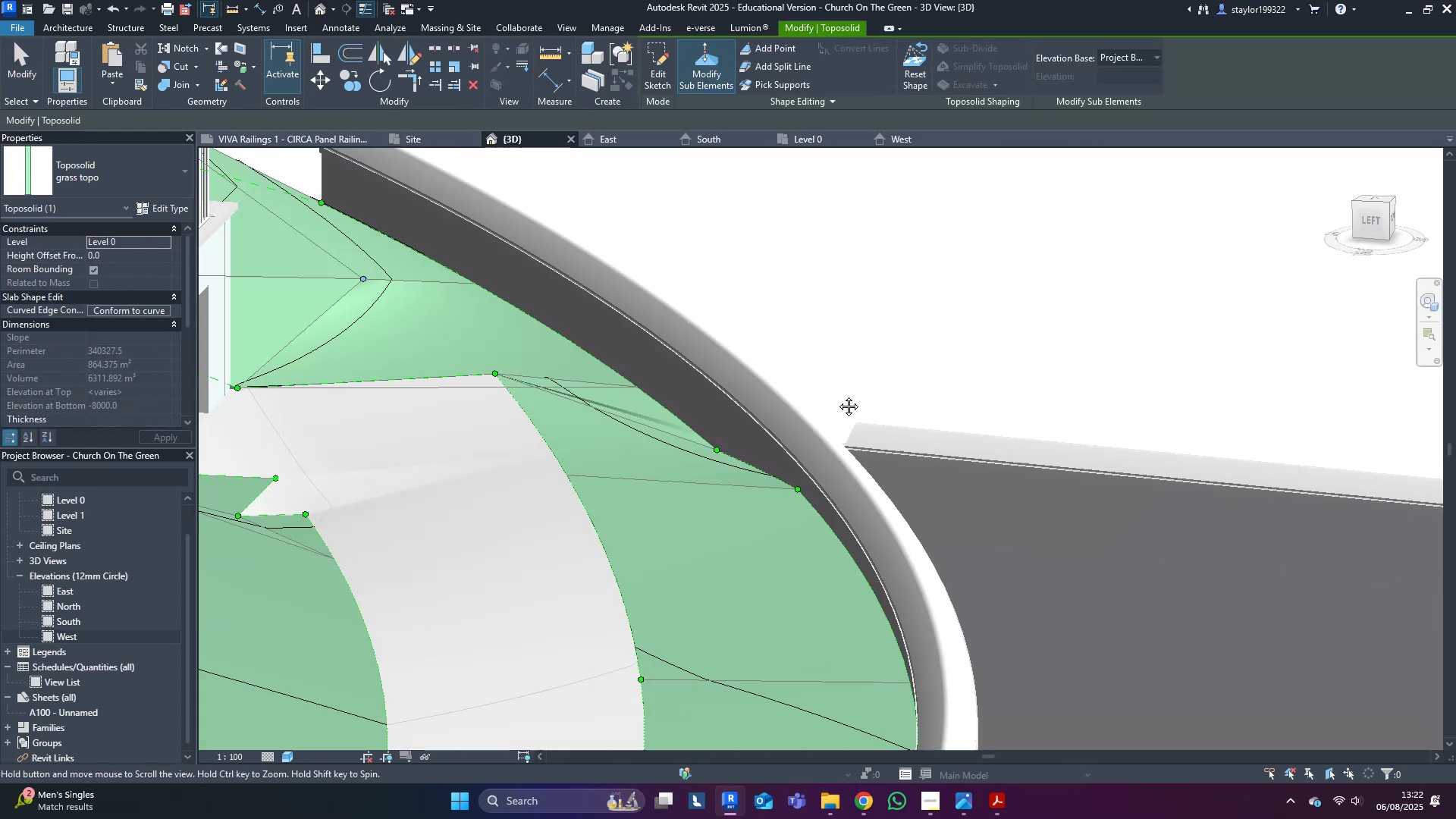 
scroll: coordinate [872, 404], scroll_direction: up, amount: 2.0
 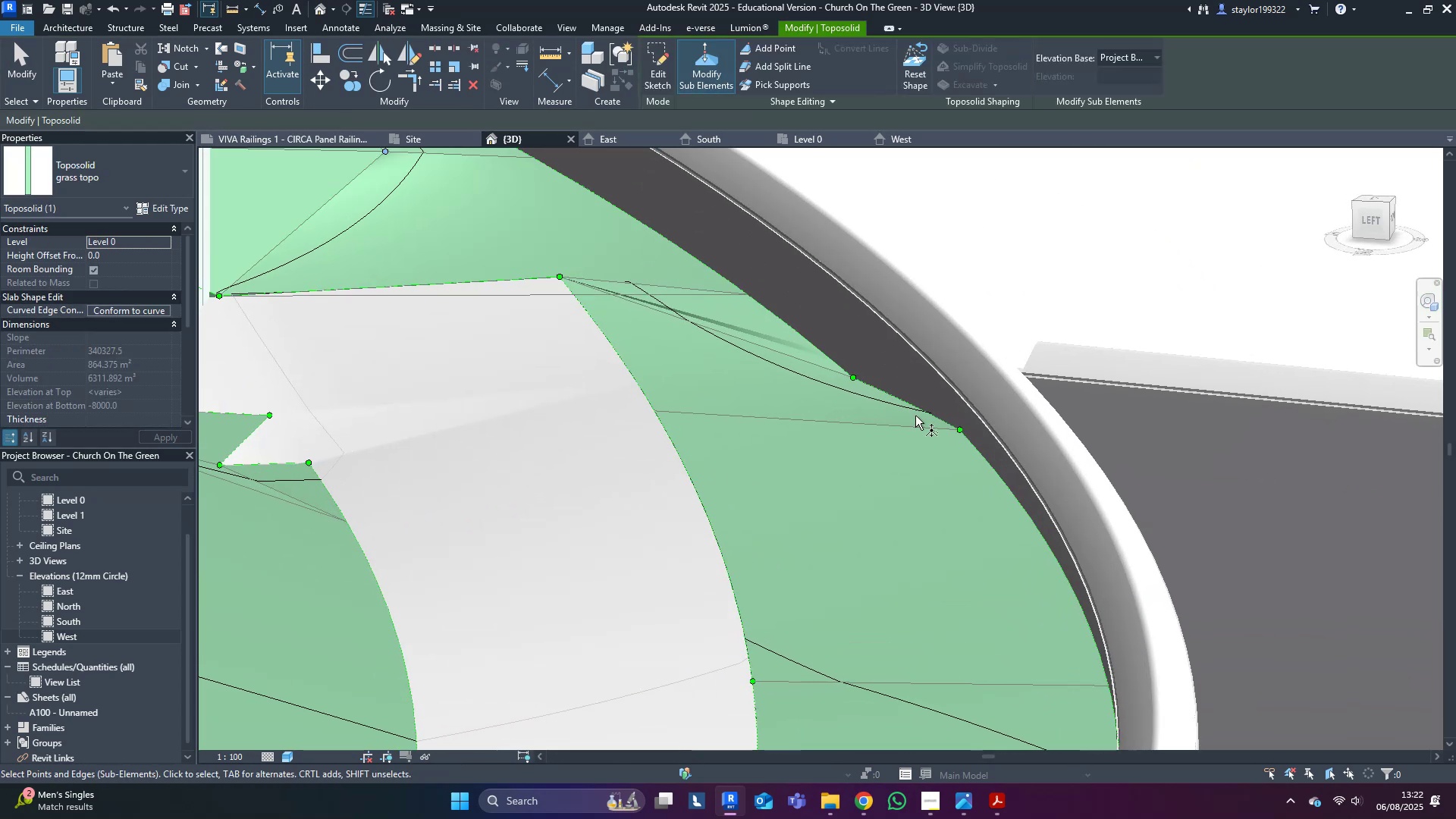 
left_click_drag(start_coordinate=[925, 390], to_coordinate=[984, 490])
 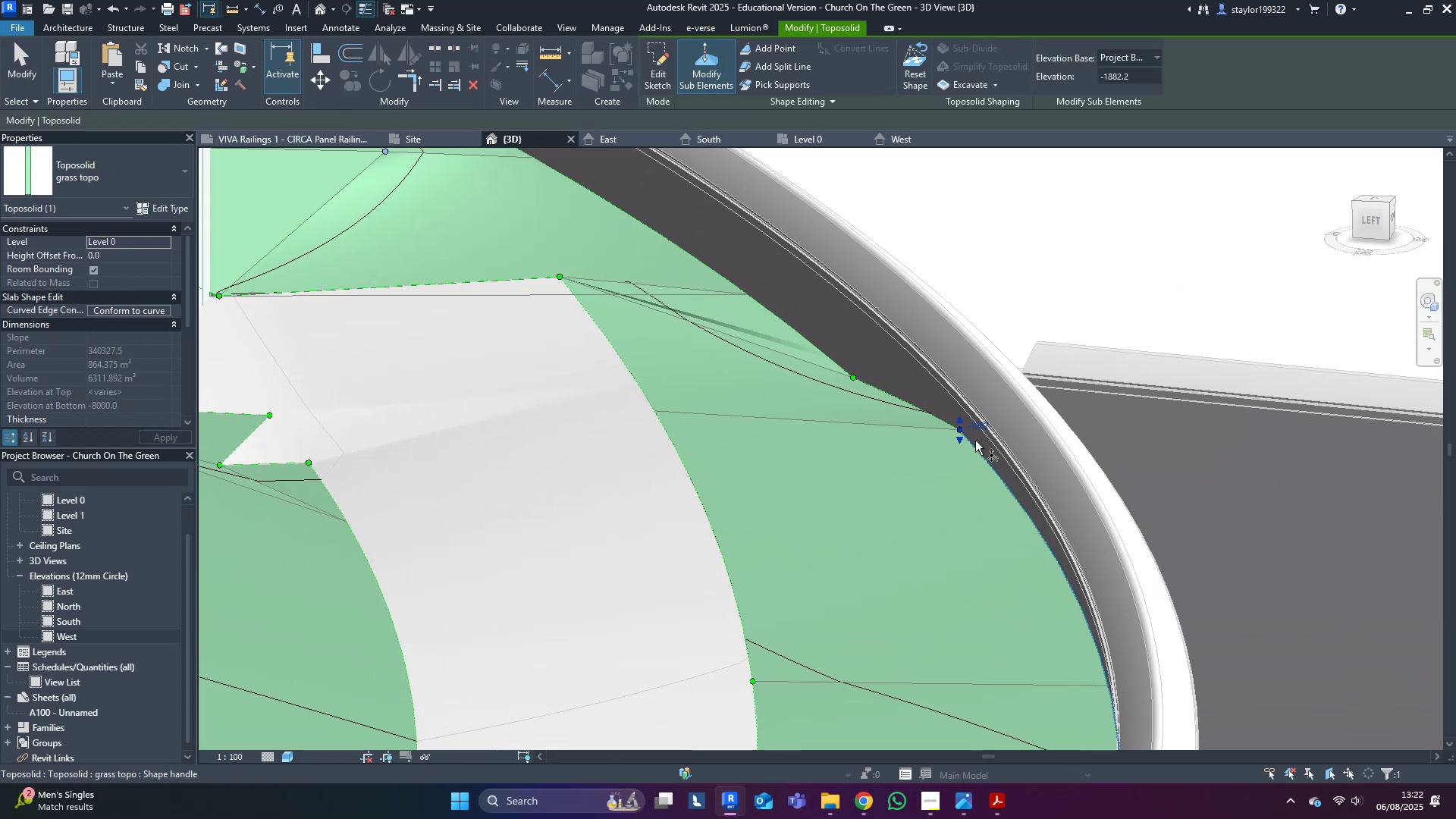 
left_click([984, 429])
 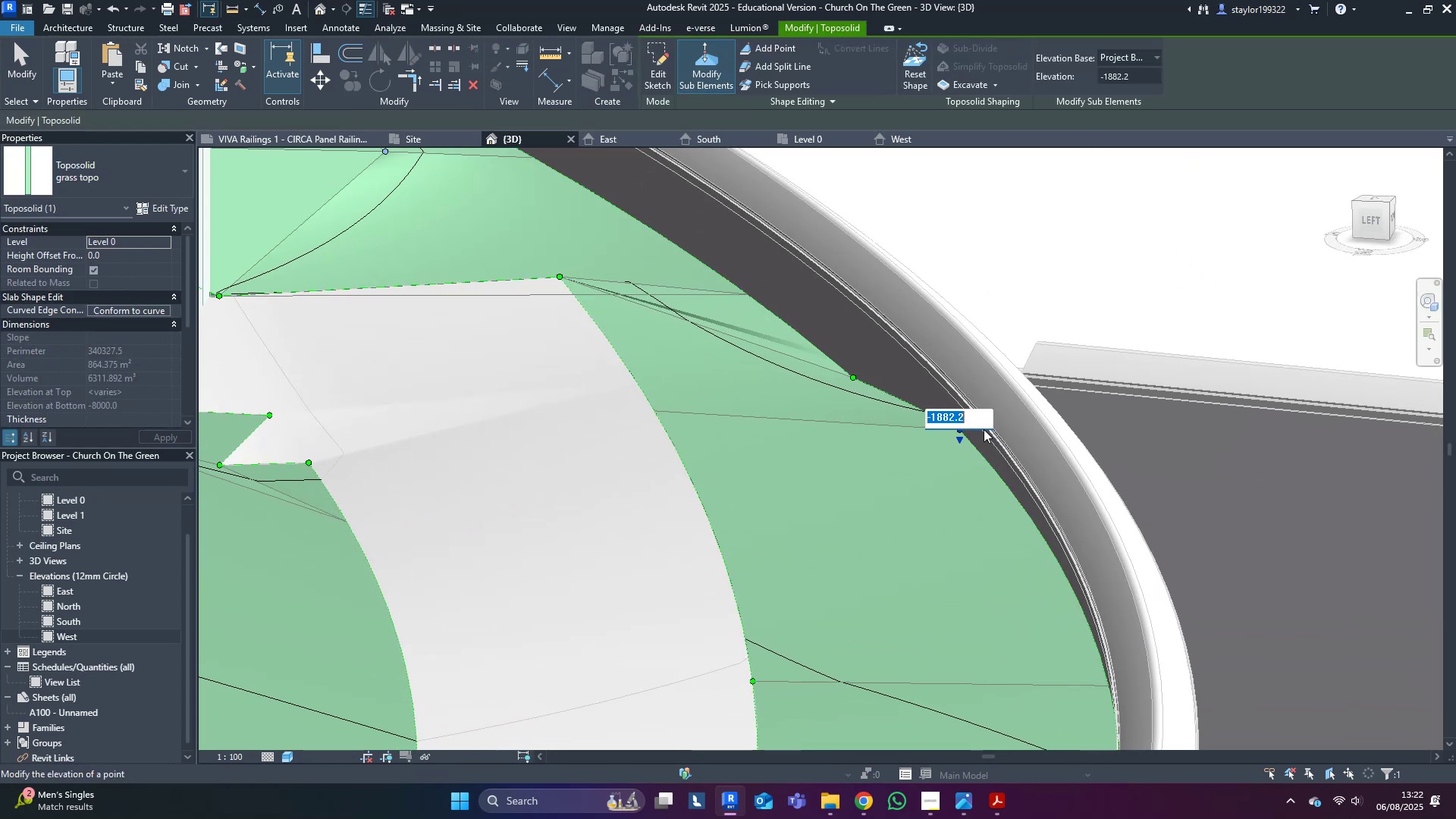 
key(Control+ControlLeft)
 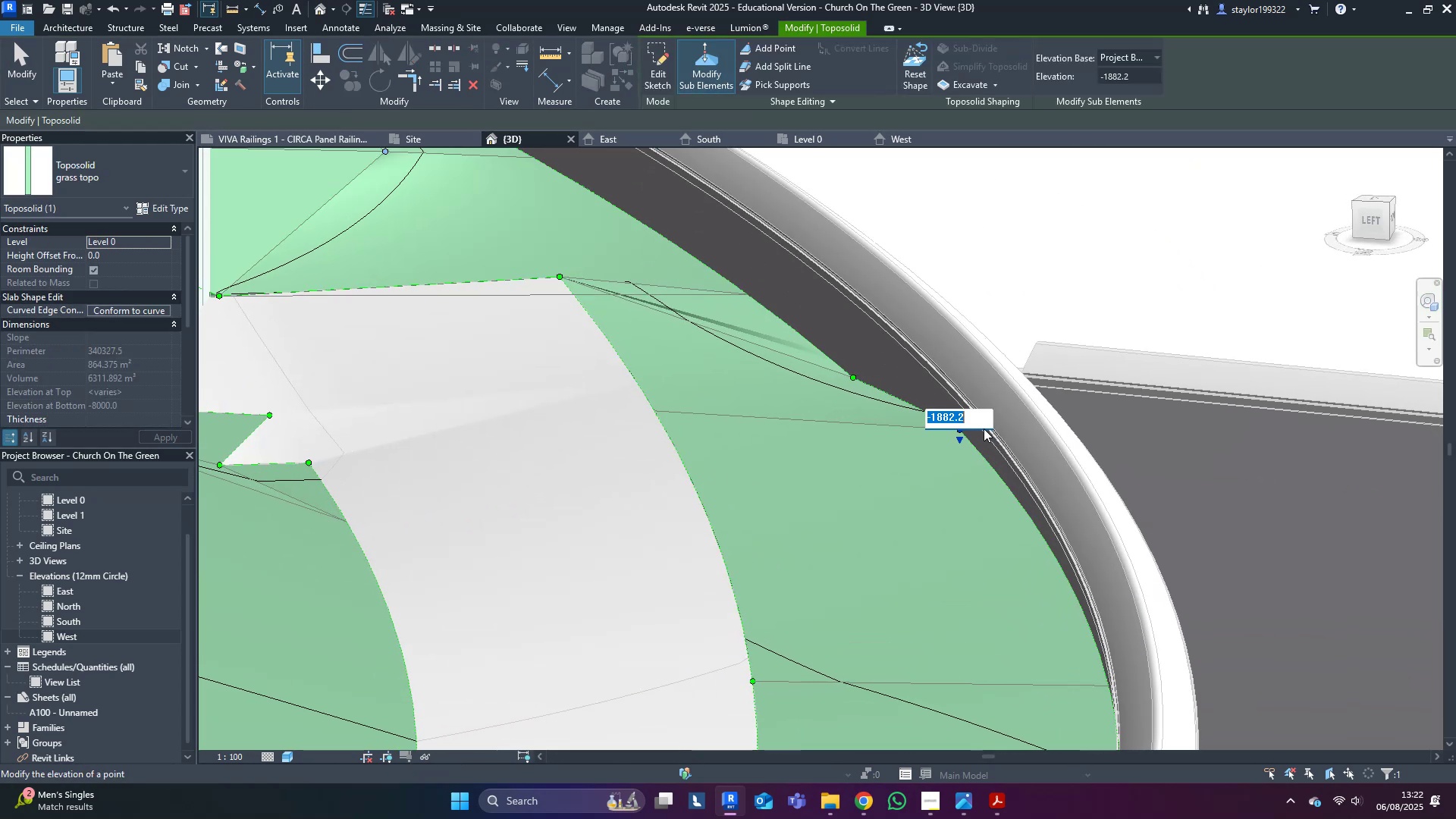 
key(Control+C)
 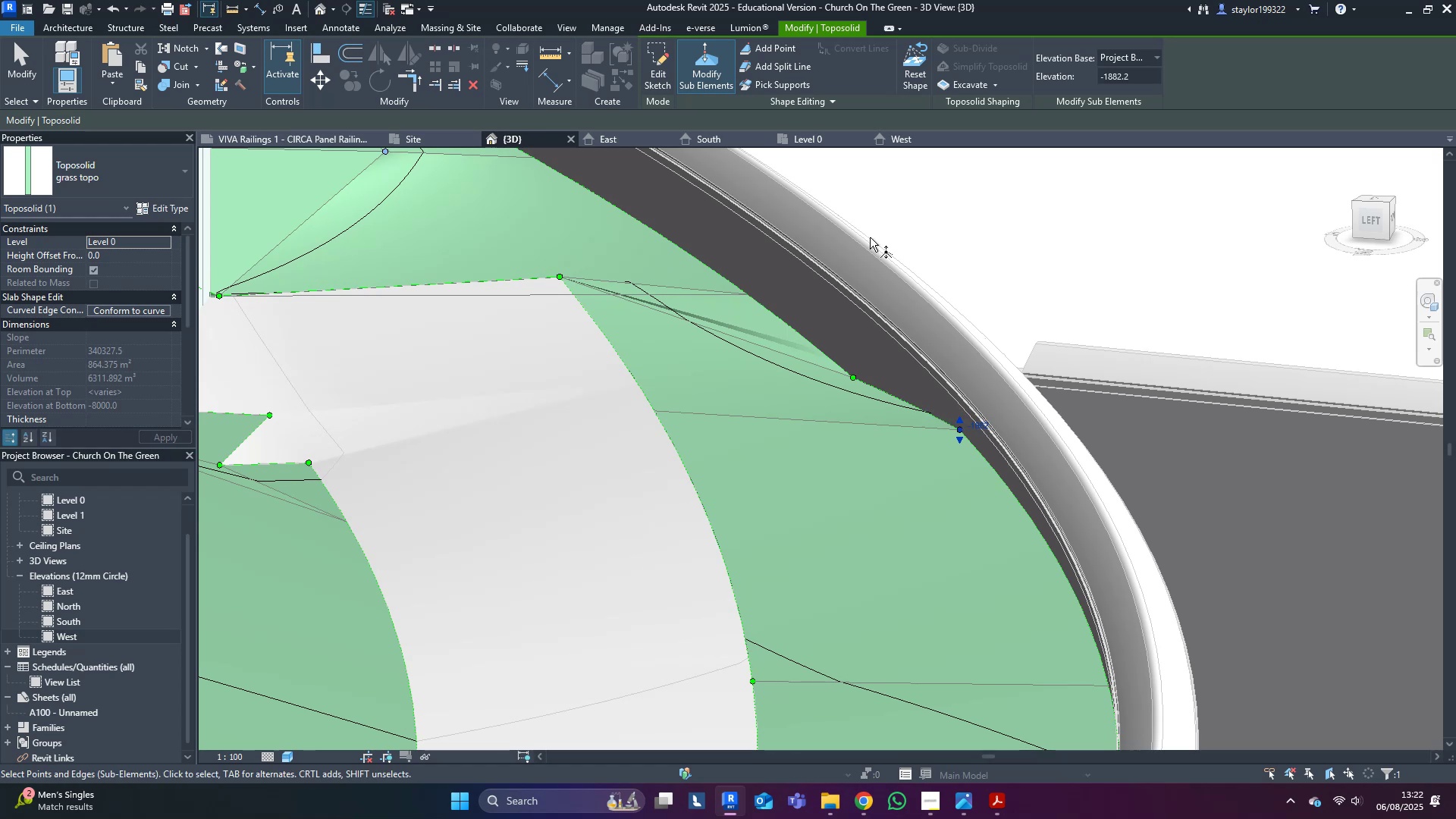 
left_click_drag(start_coordinate=[872, 253], to_coordinate=[872, 256])
 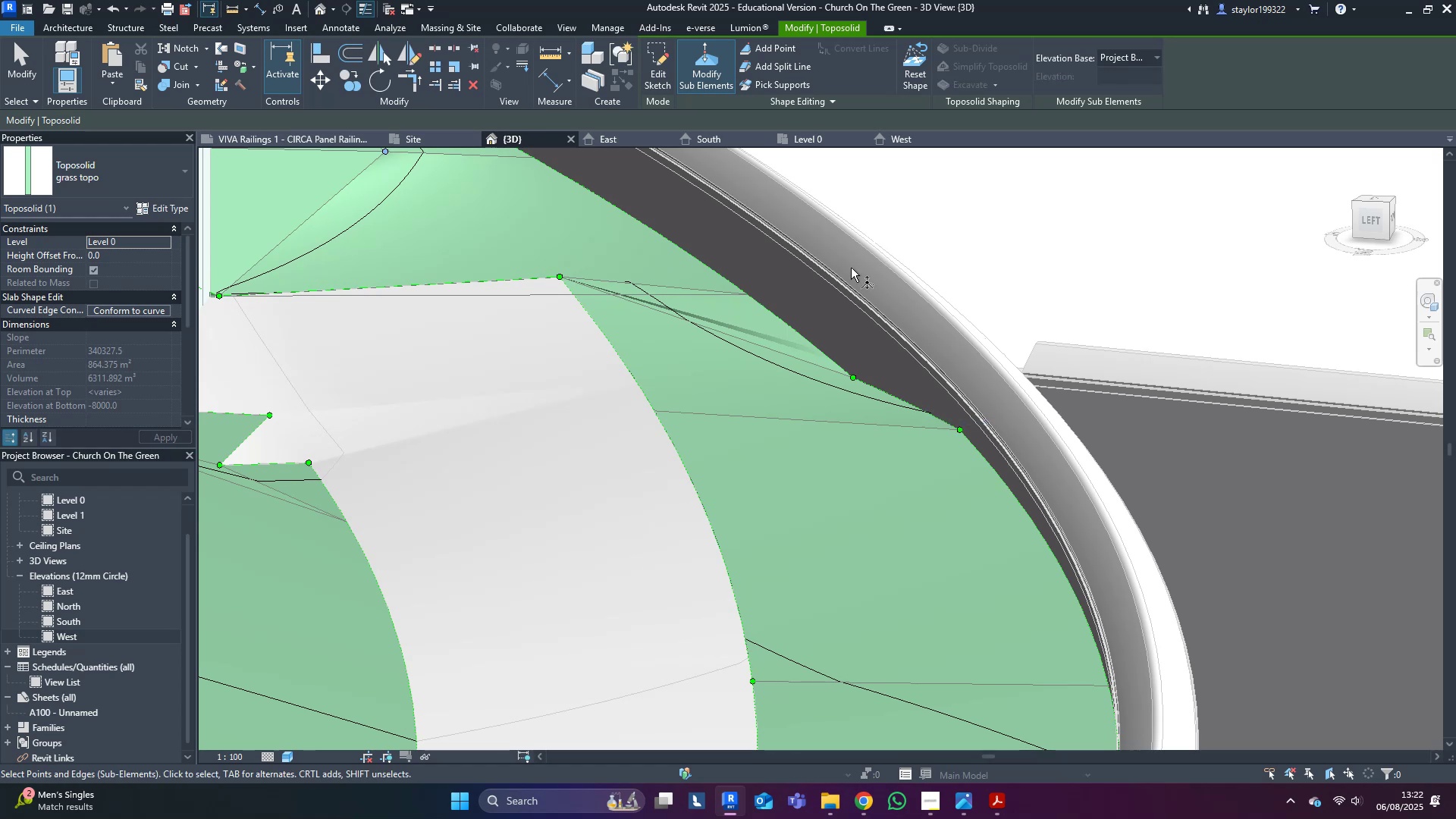 
left_click_drag(start_coordinate=[795, 271], to_coordinate=[899, 392])
 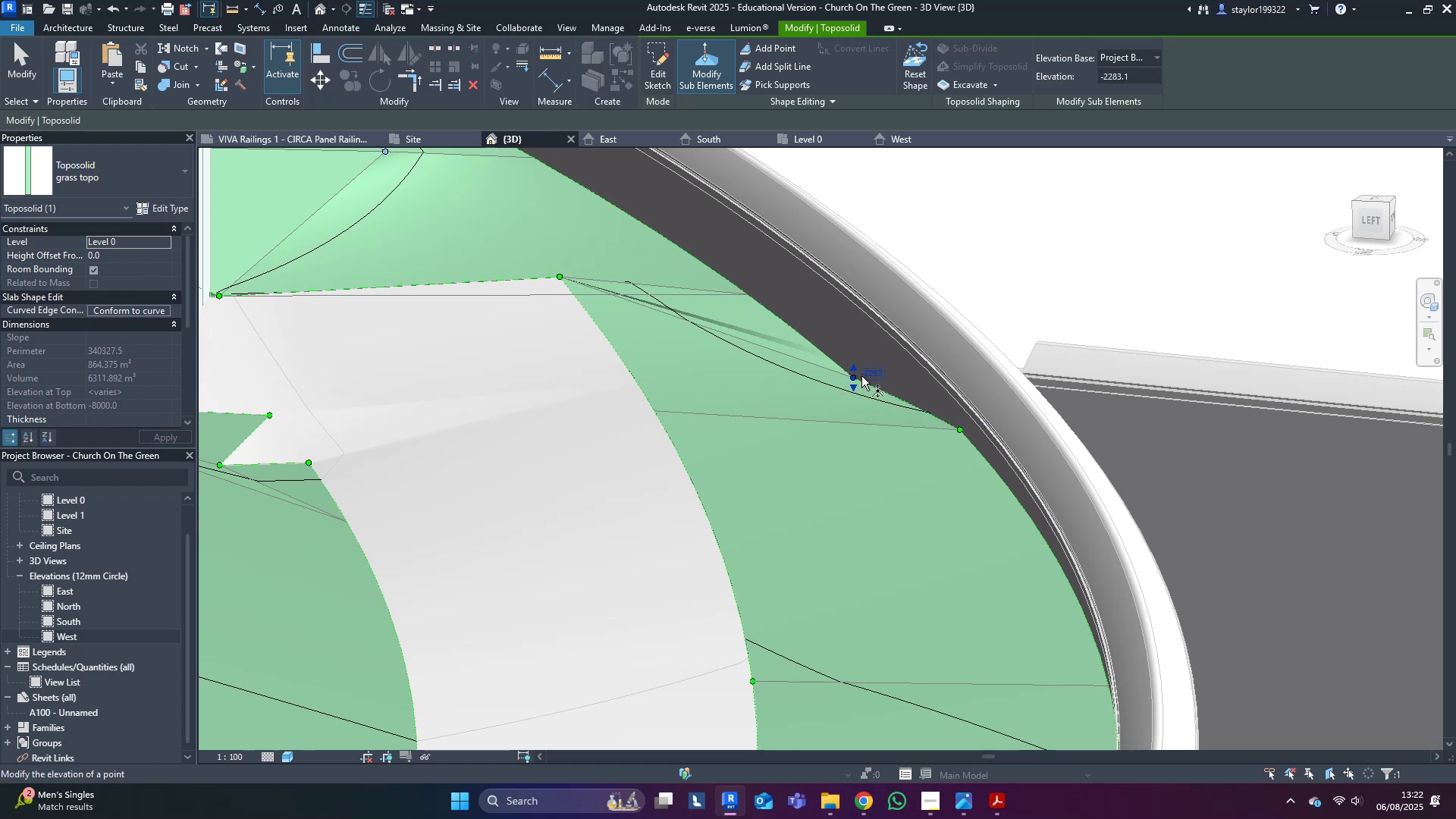 
left_click([861, 375])
 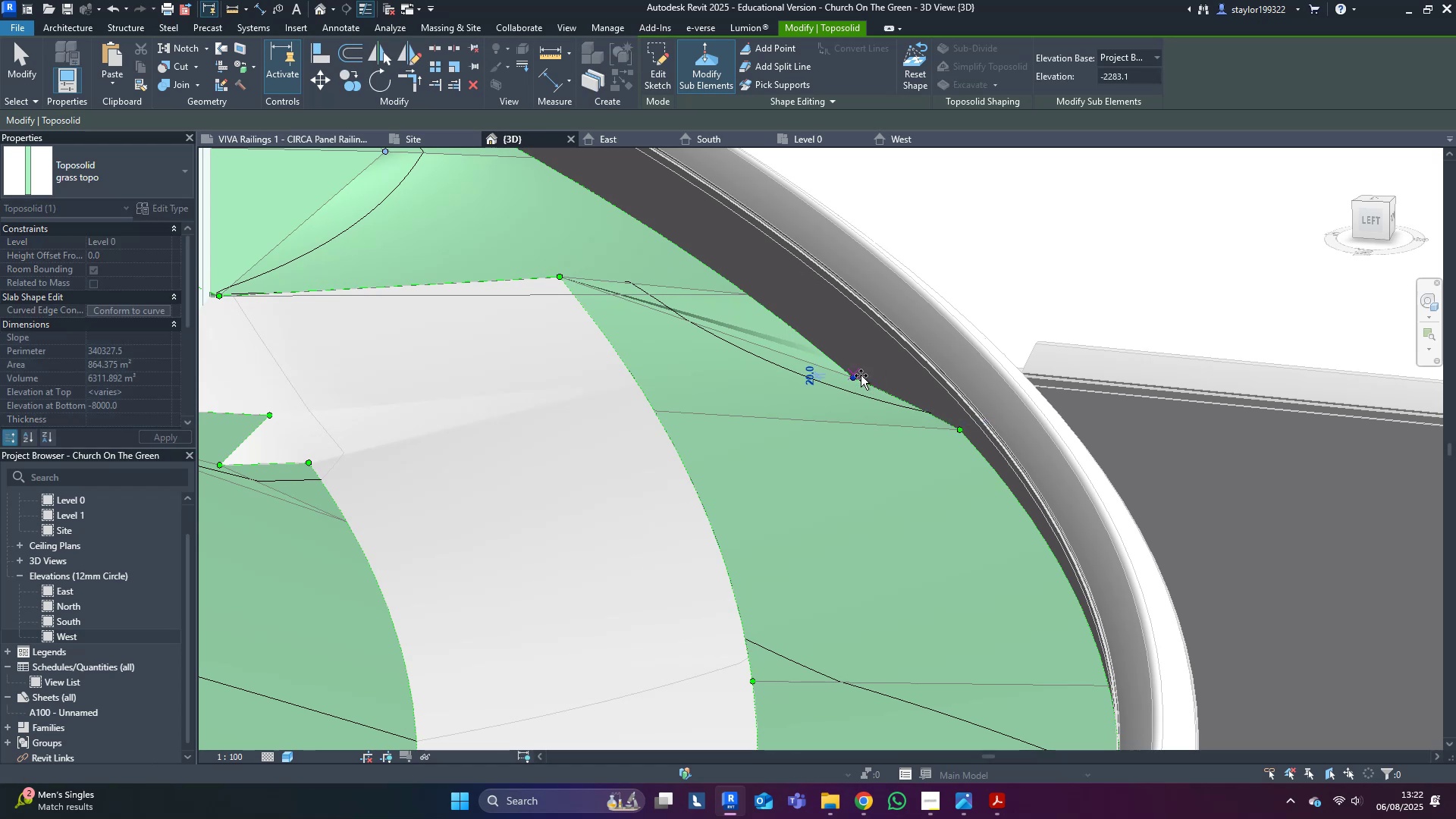 
key(Control+V)
 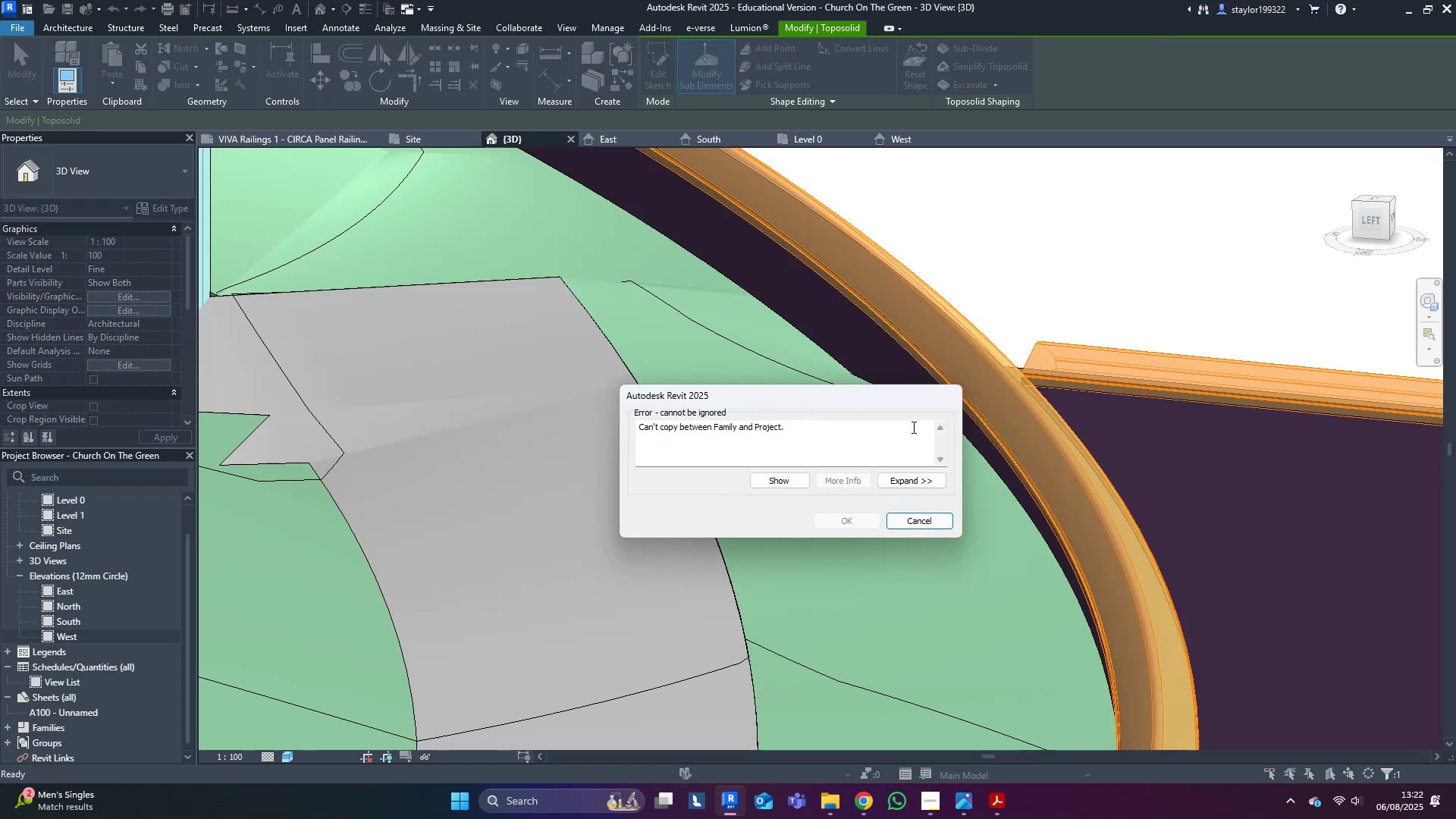 
key(Escape)
 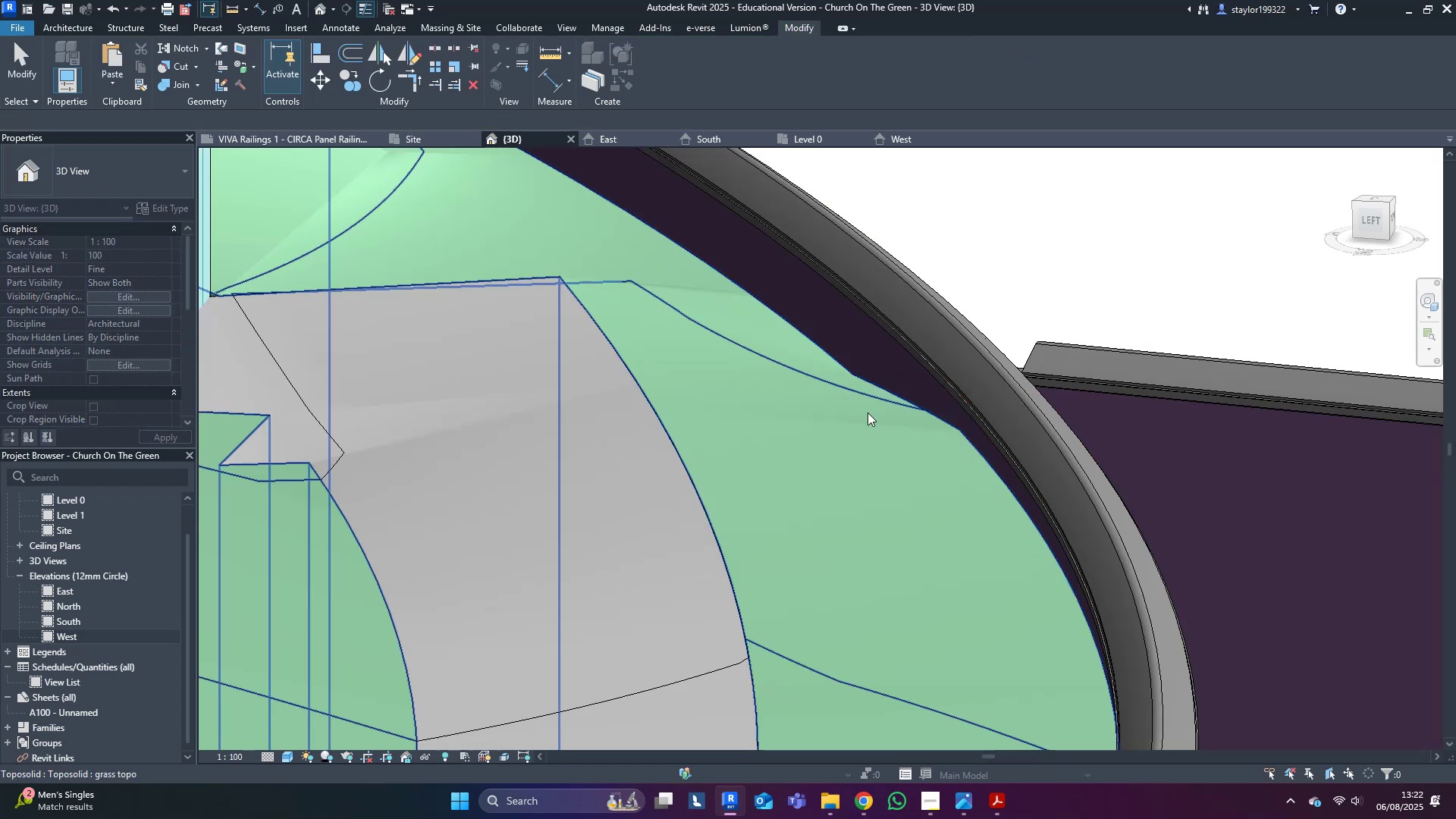 
left_click([829, 419])
 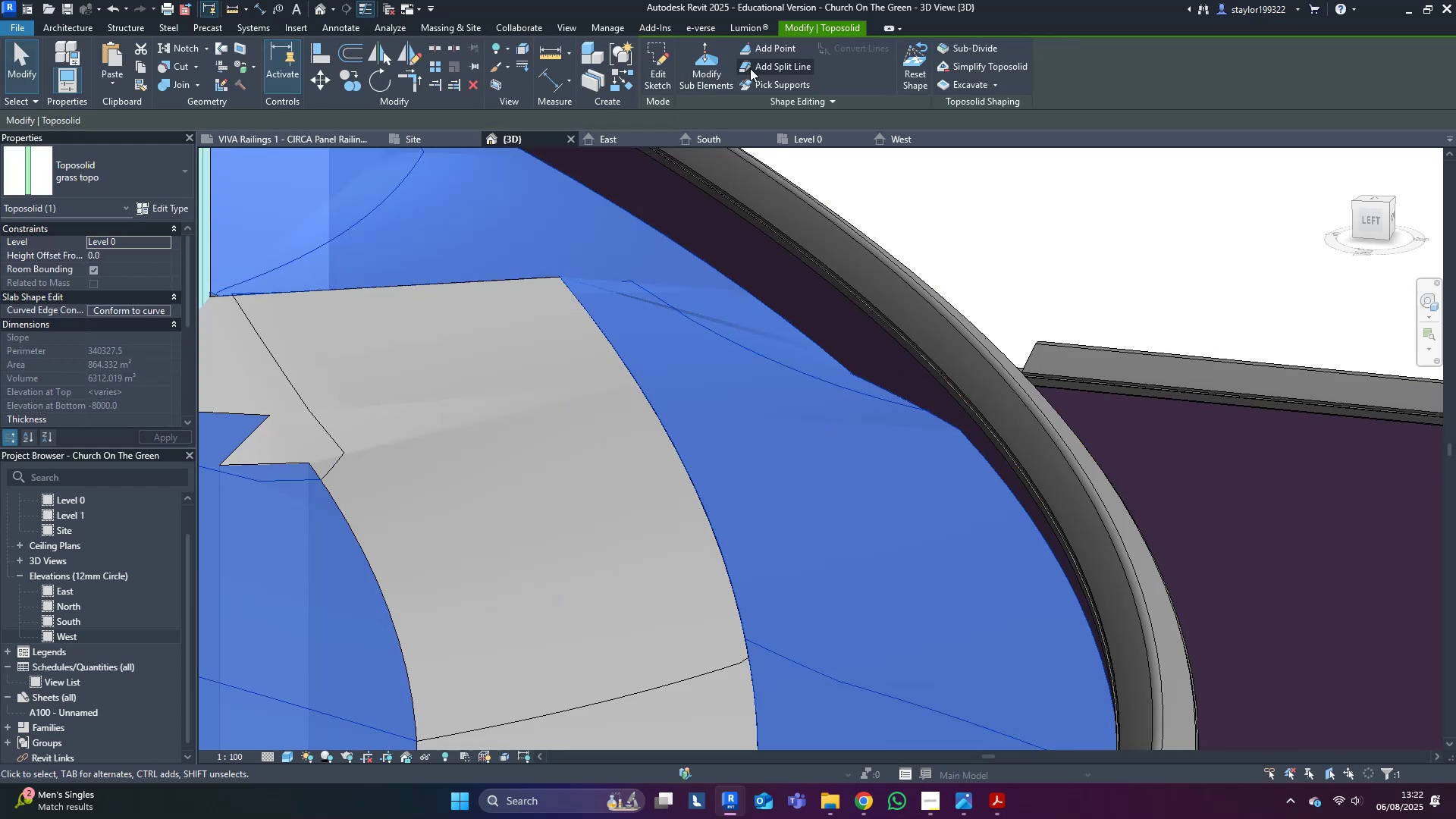 
left_click([724, 74])
 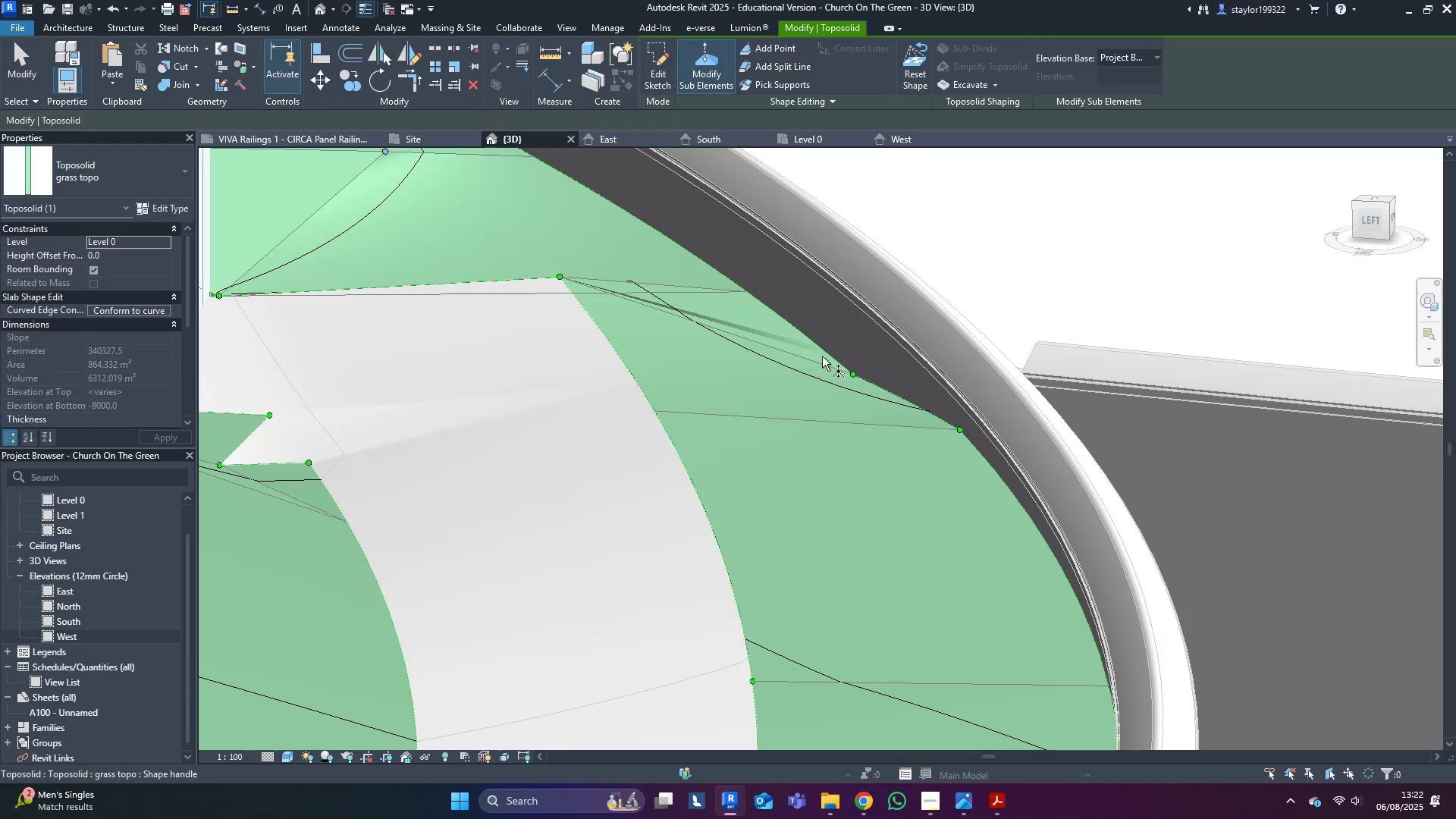 
left_click_drag(start_coordinate=[823, 333], to_coordinate=[871, 381])
 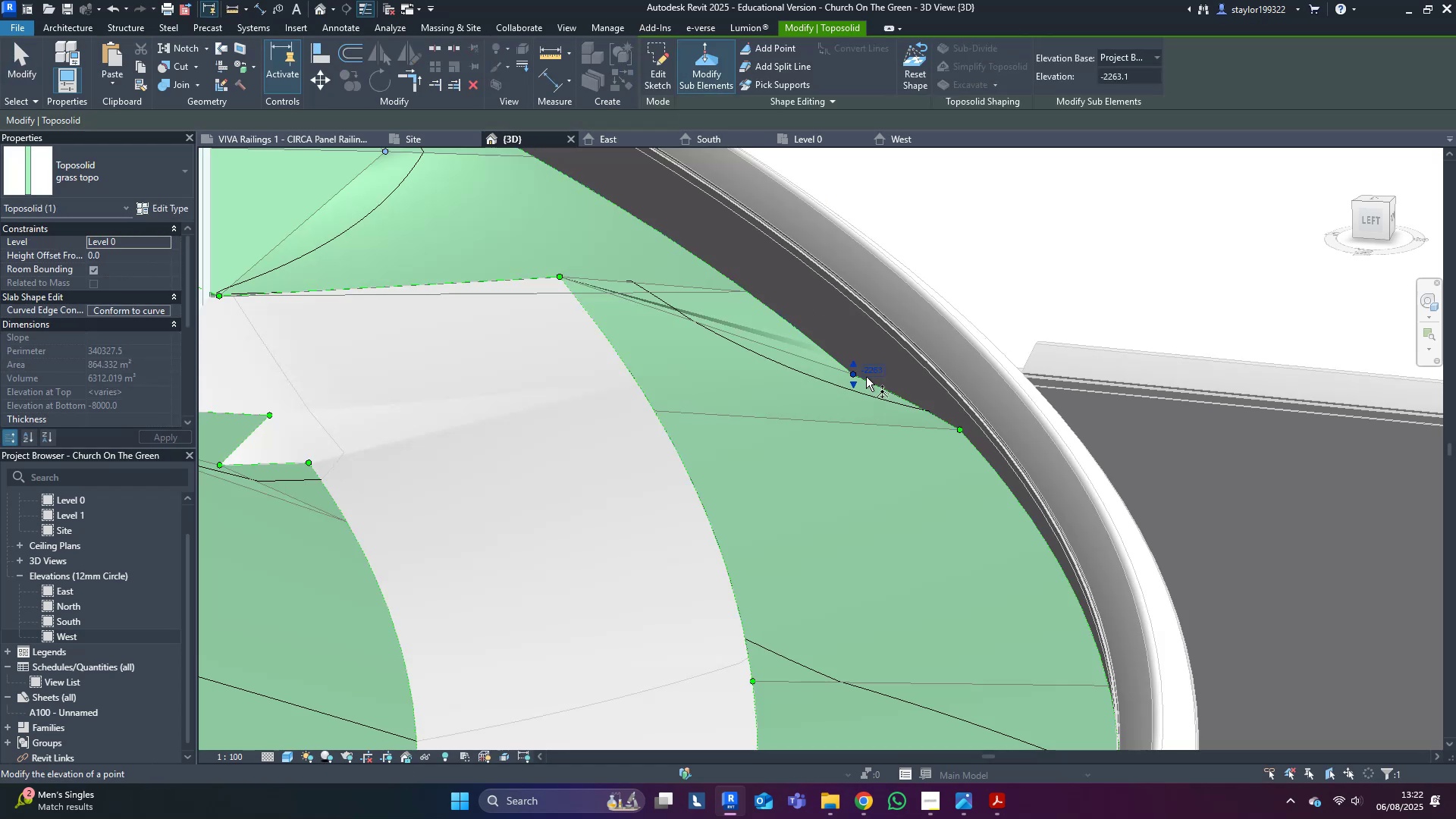 
left_click([866, 376])
 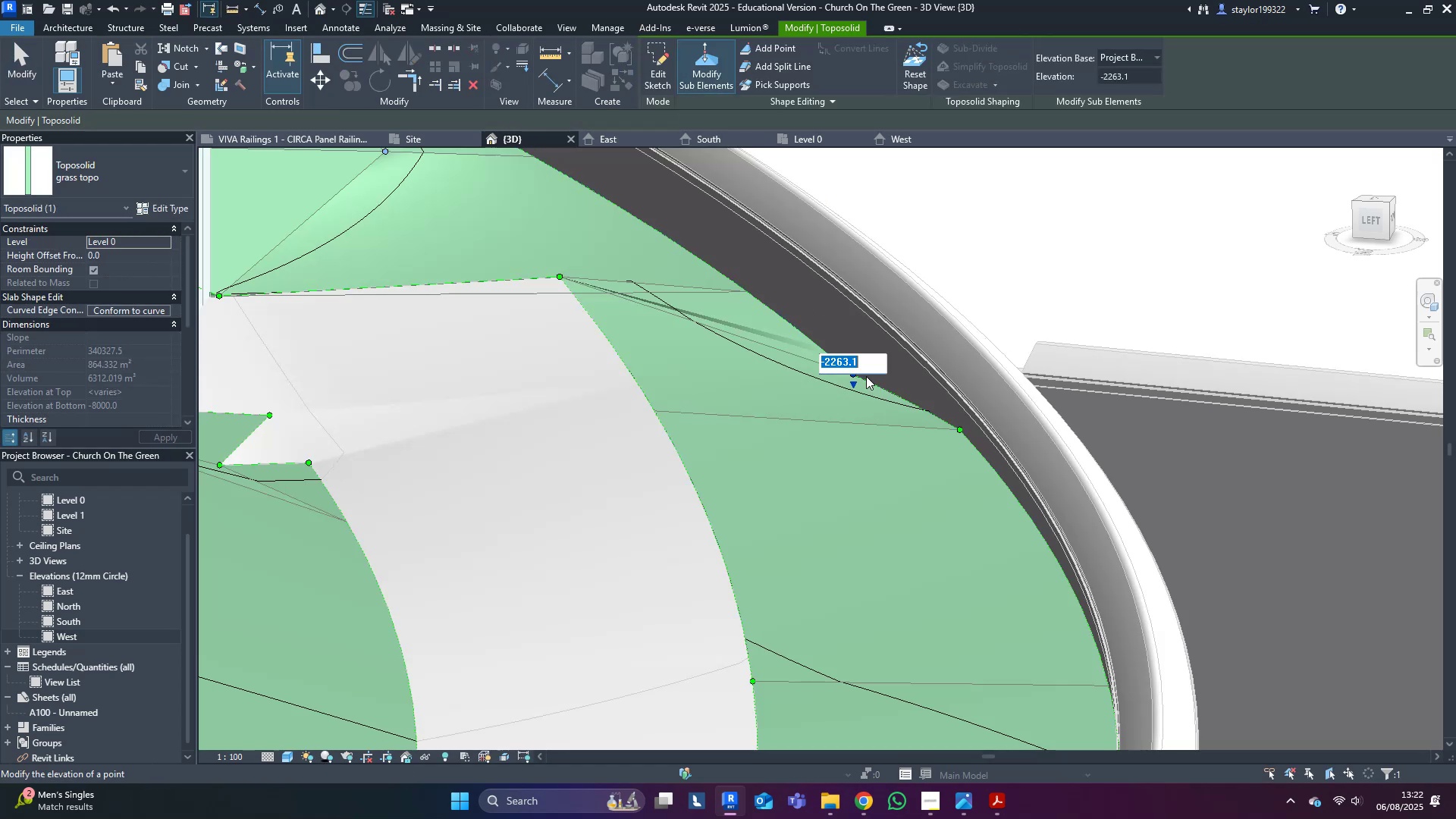 
key(Control+ControlLeft)
 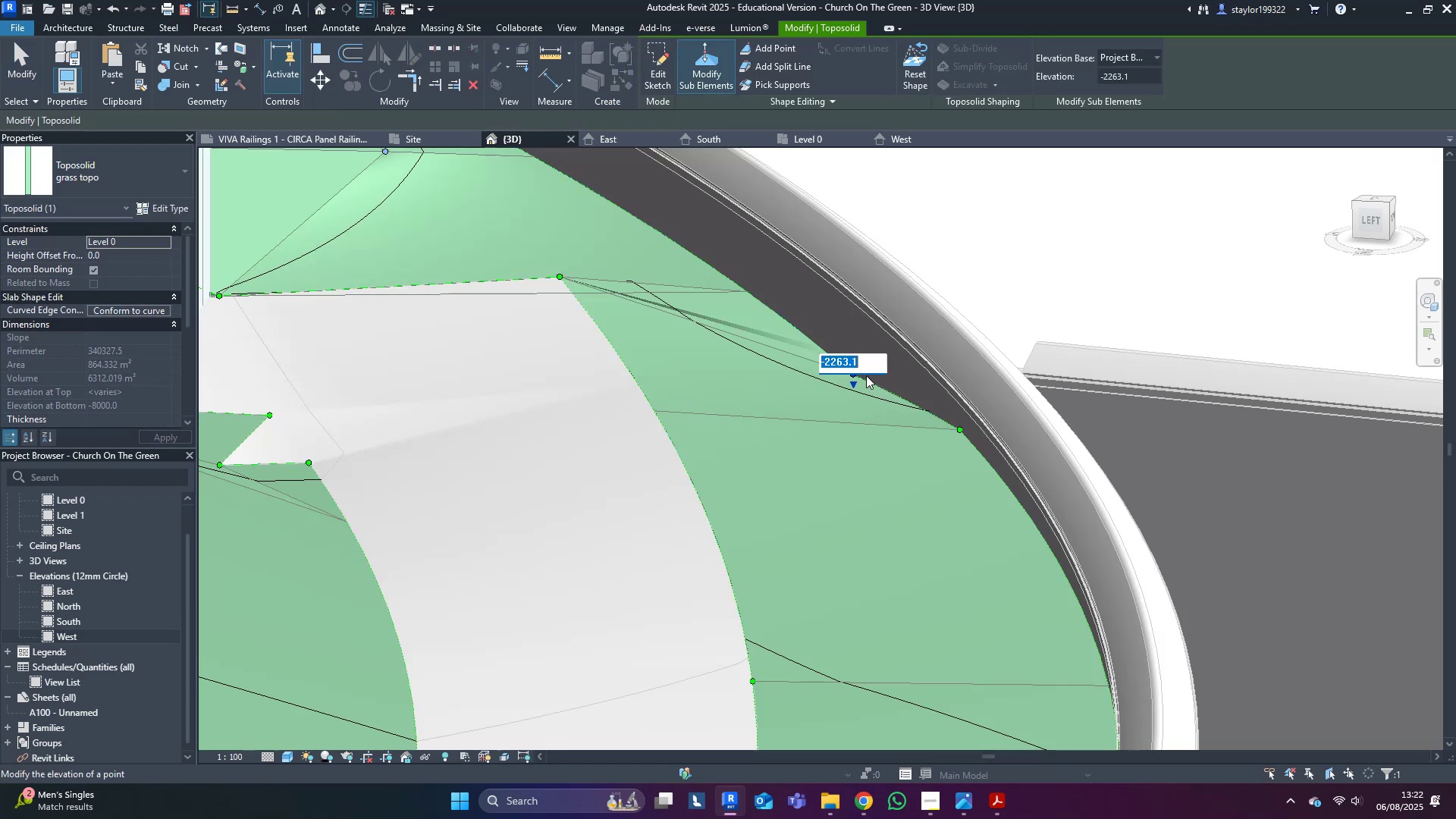 
key(Control+V)
 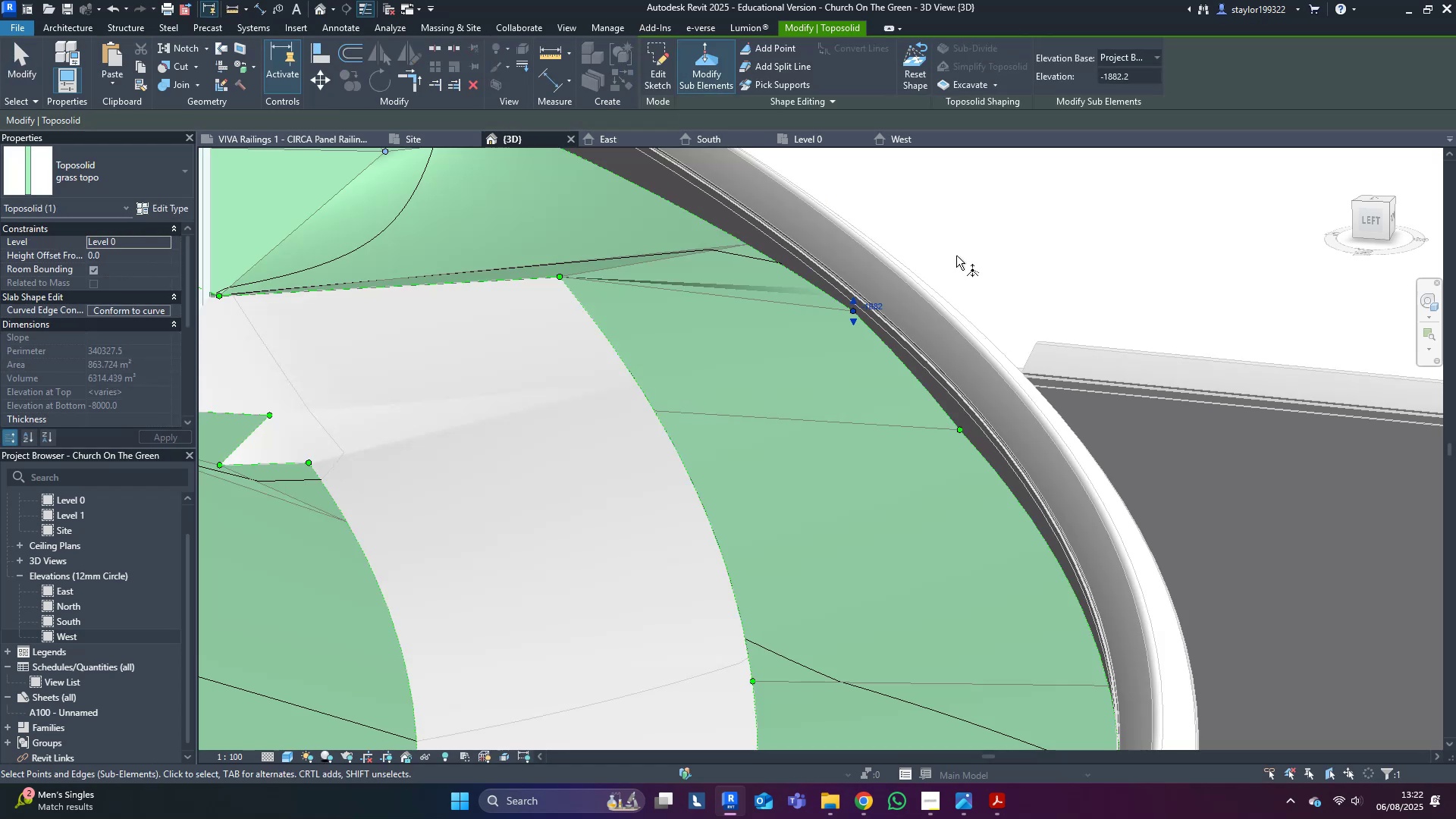 
double_click([952, 250])
 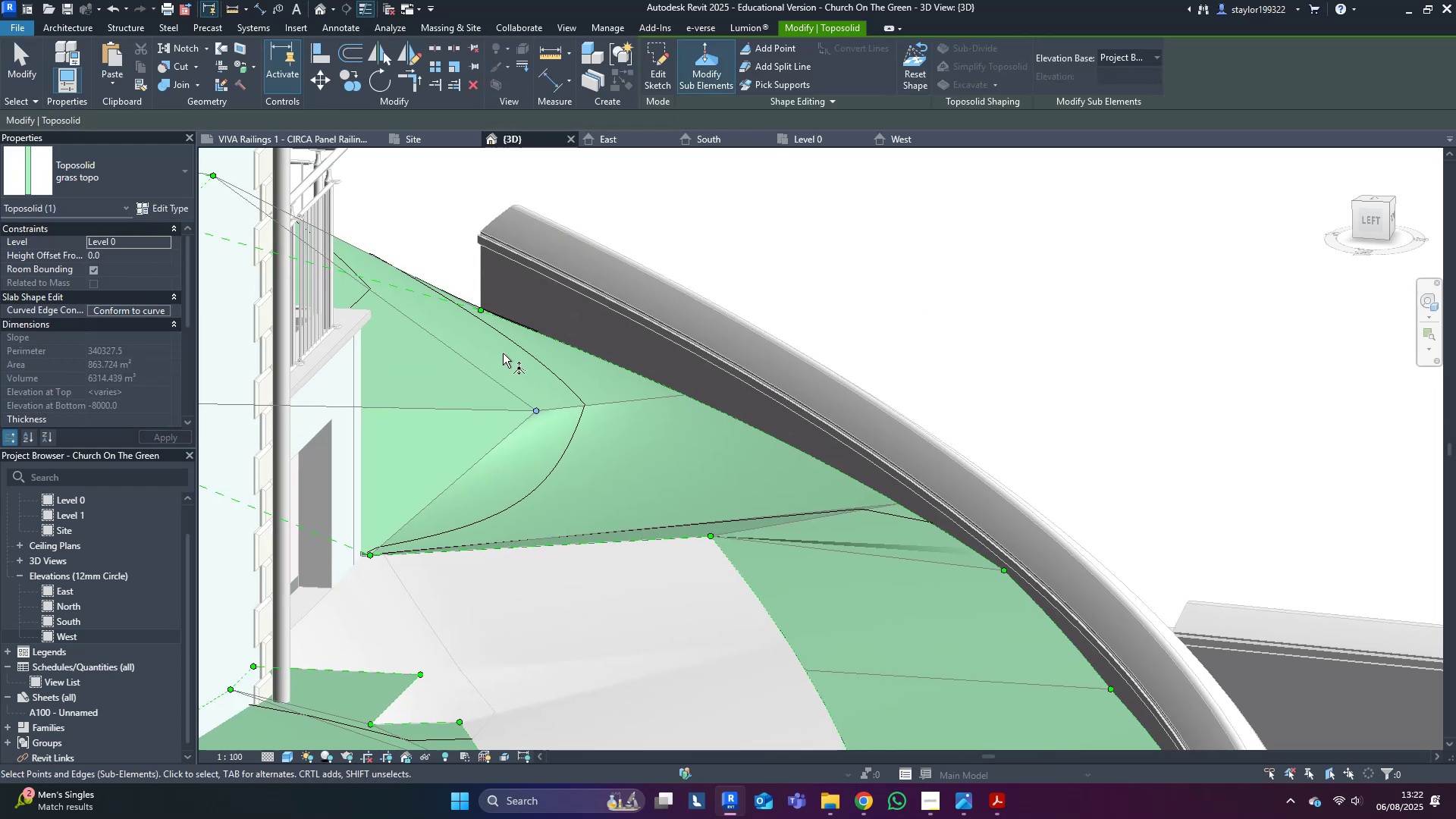 
left_click_drag(start_coordinate=[488, 344], to_coordinate=[502, 275])
 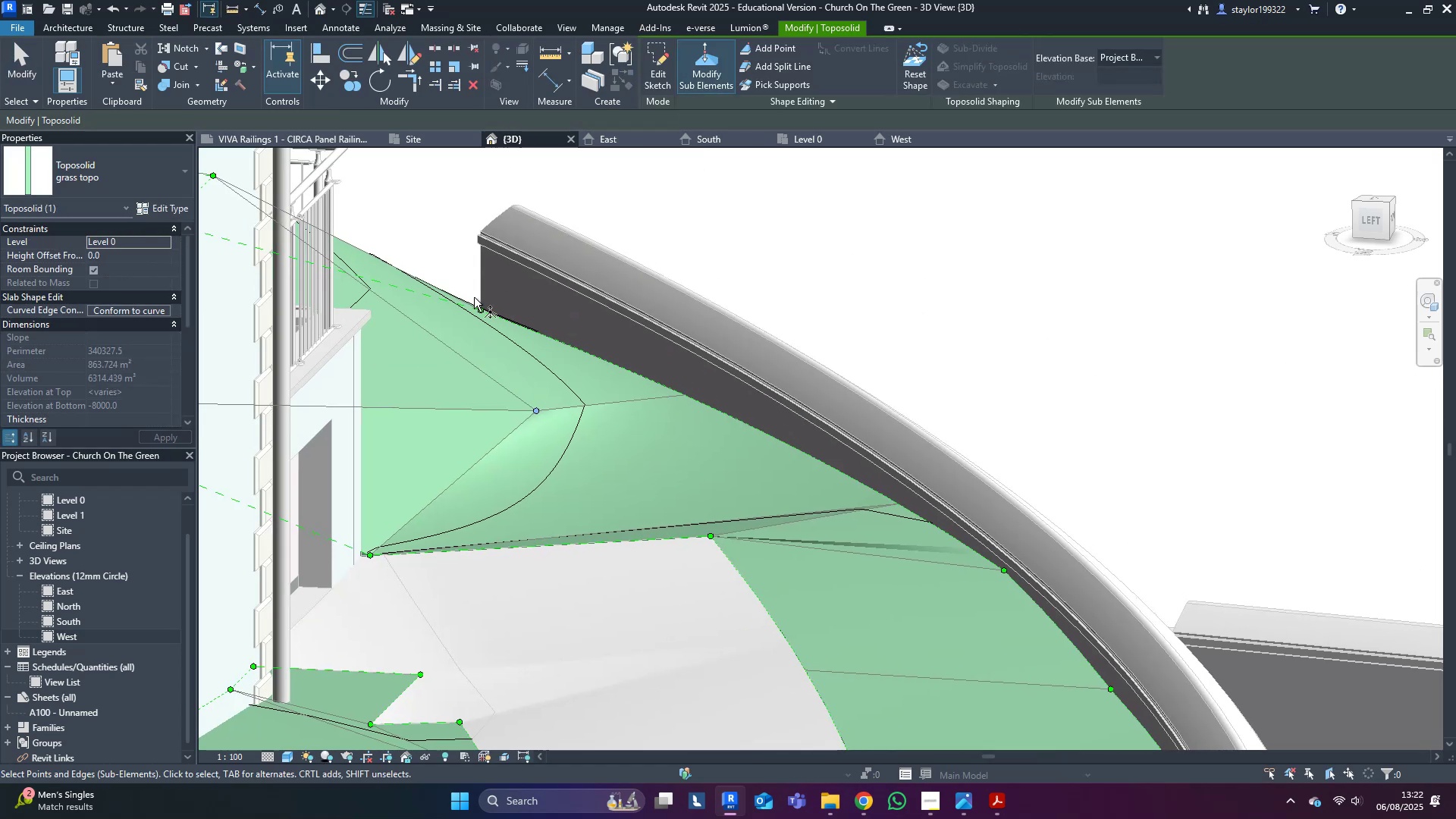 
left_click_drag(start_coordinate=[468, 278], to_coordinate=[506, 328])
 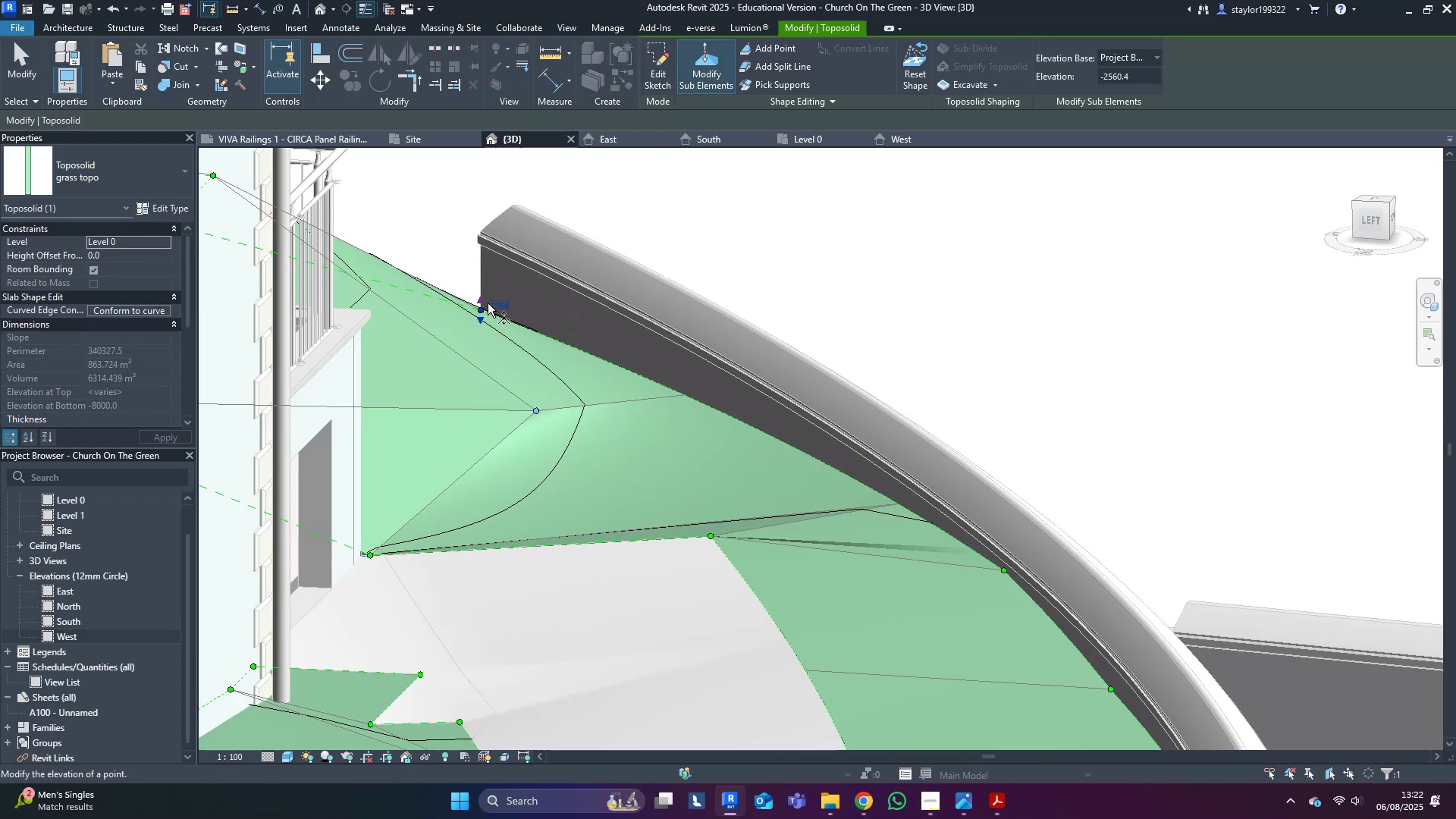 
left_click_drag(start_coordinate=[483, 300], to_coordinate=[494, 268])
 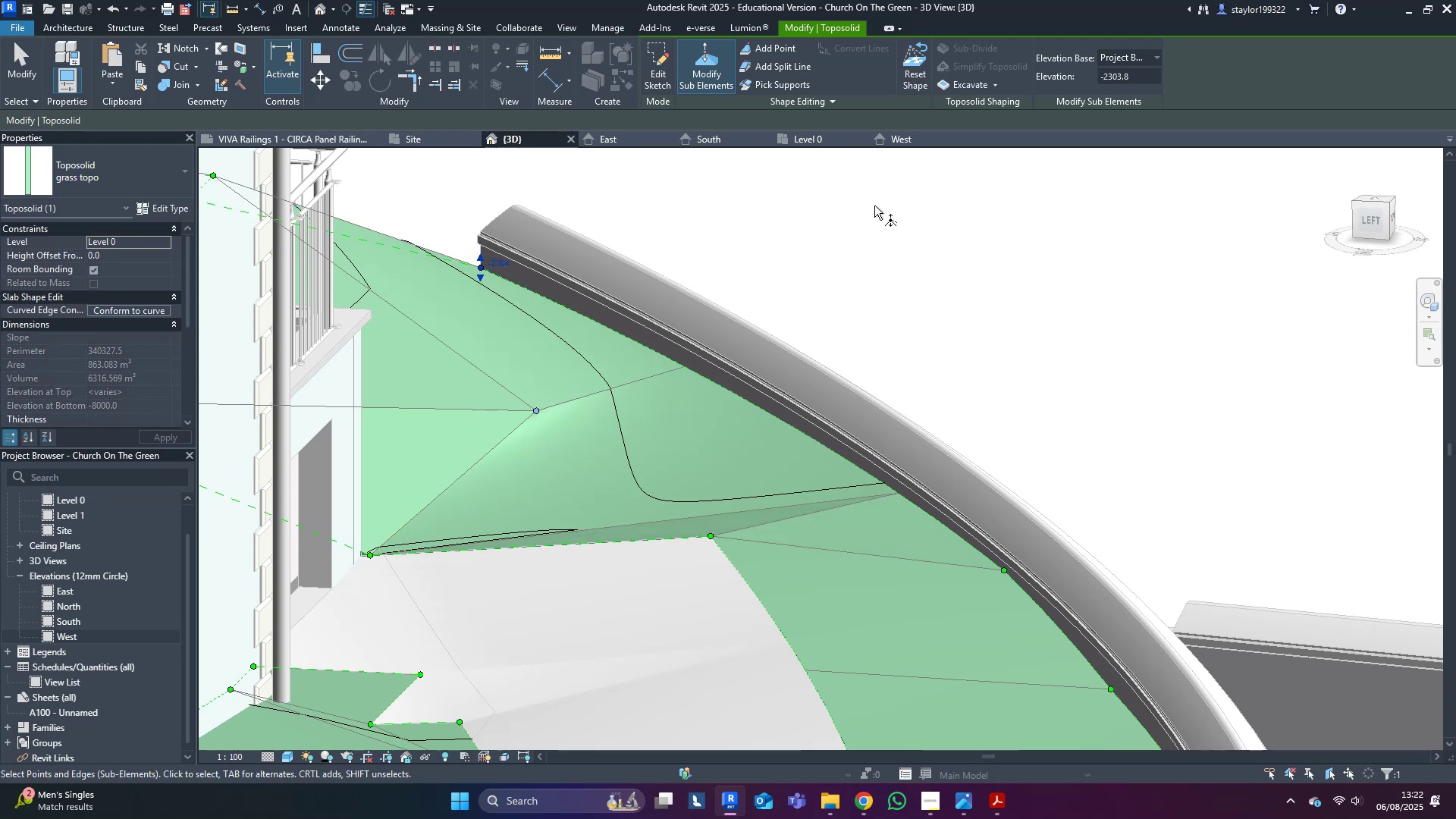 
key(Escape)
 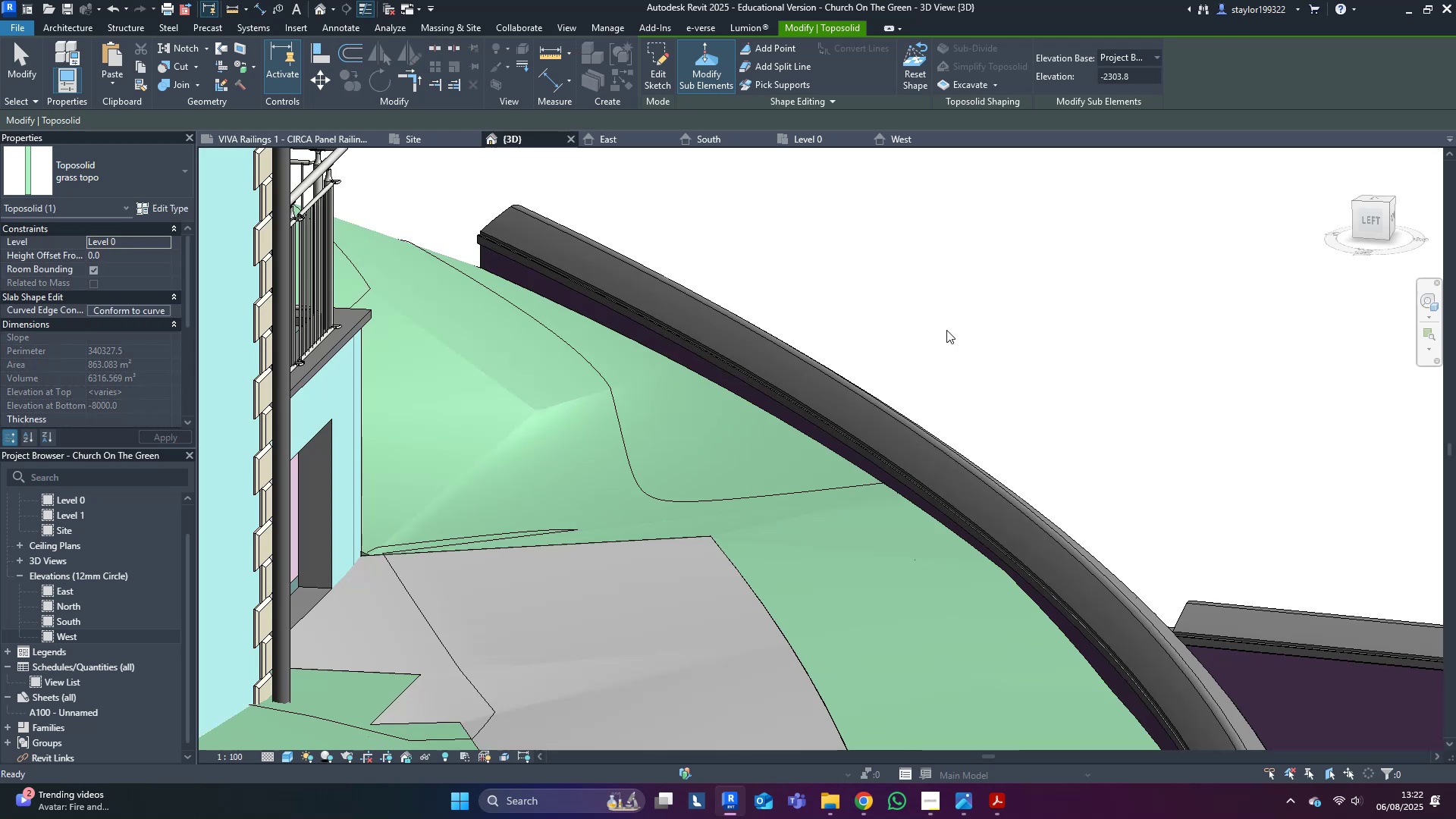 
left_click([981, 315])
 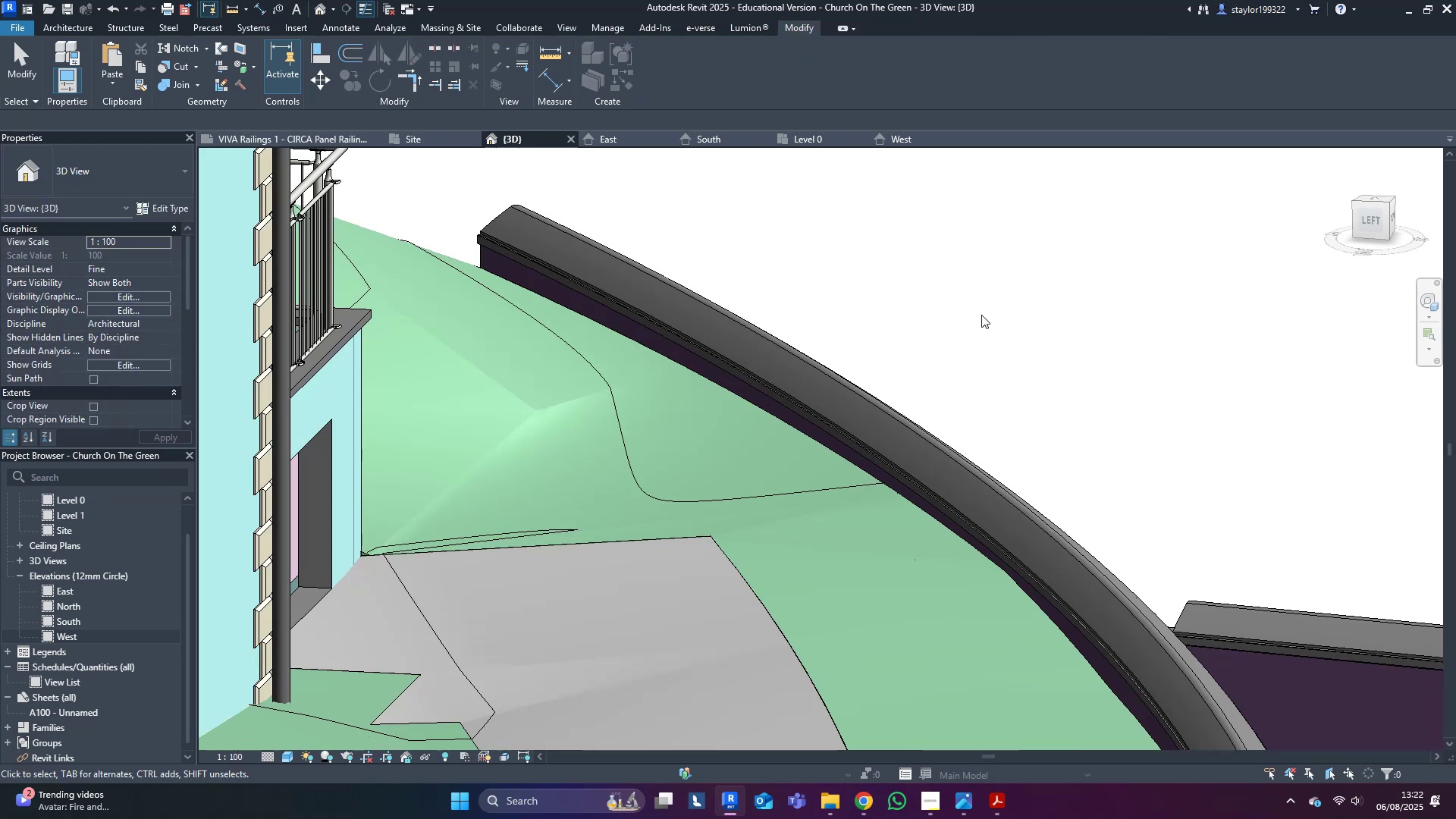 
key(Escape)
 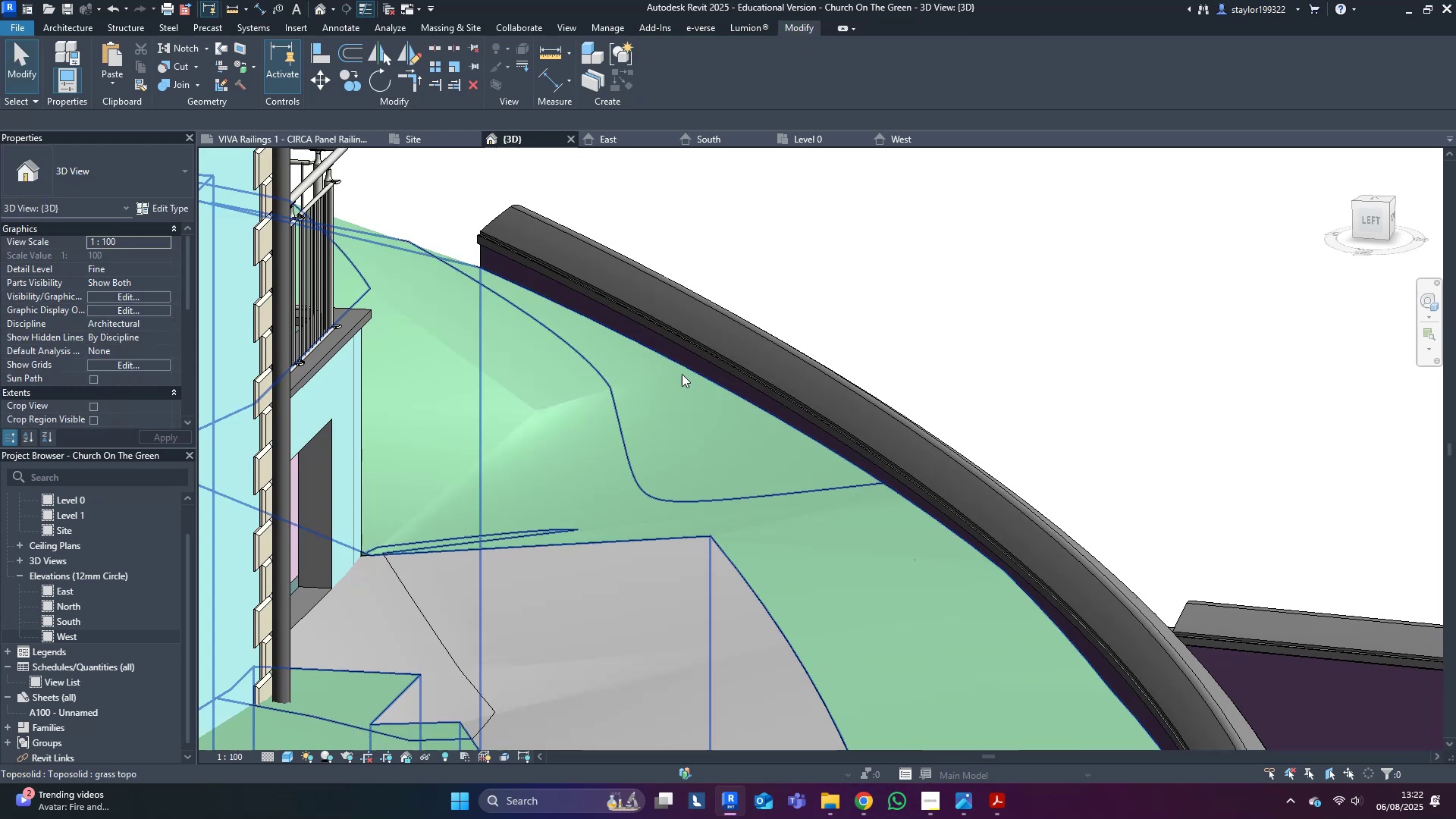 
left_click([667, 360])
 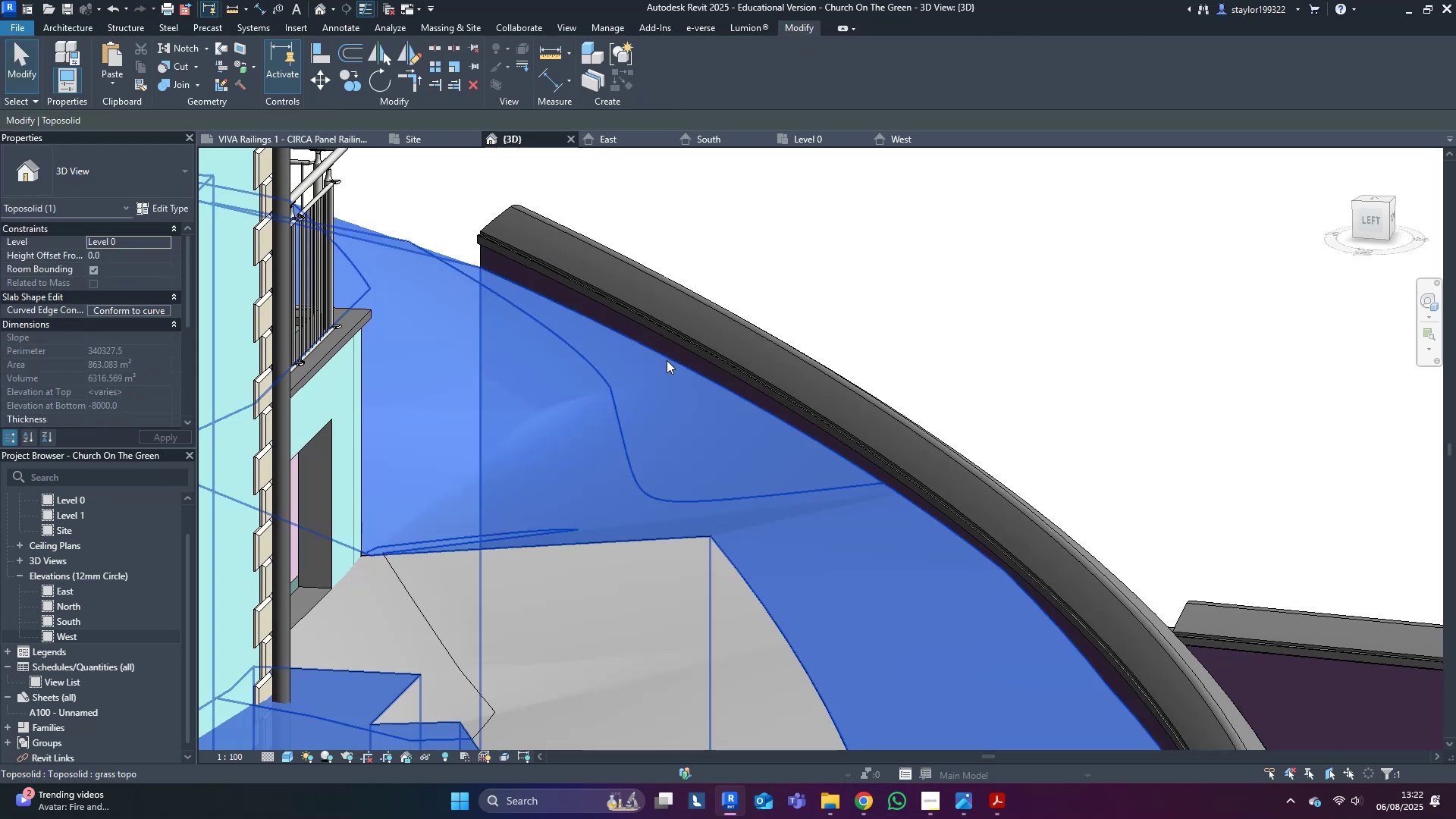 
scroll: coordinate [675, 375], scroll_direction: down, amount: 5.0
 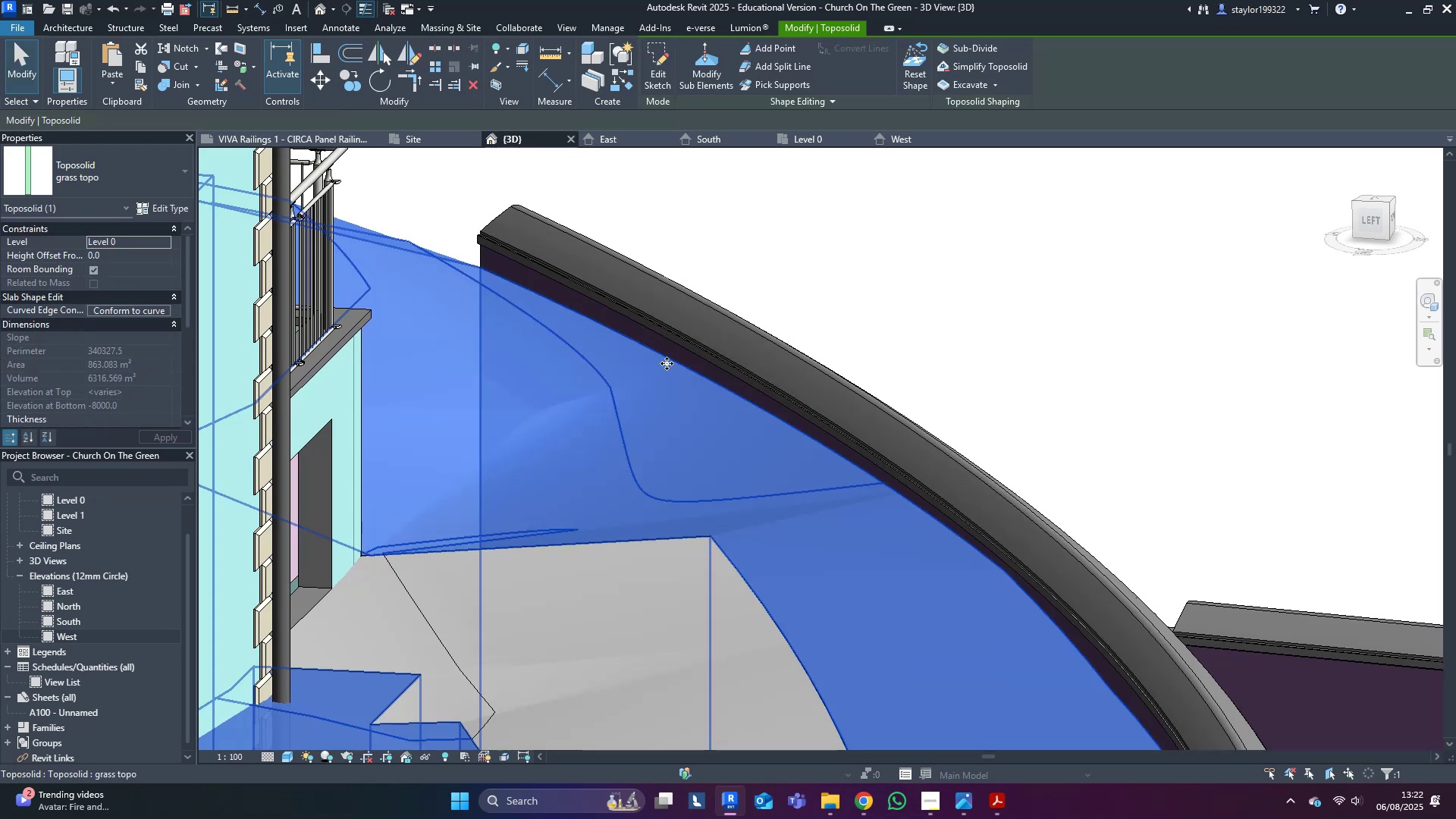 
hold_key(key=ShiftLeft, duration=0.46)
 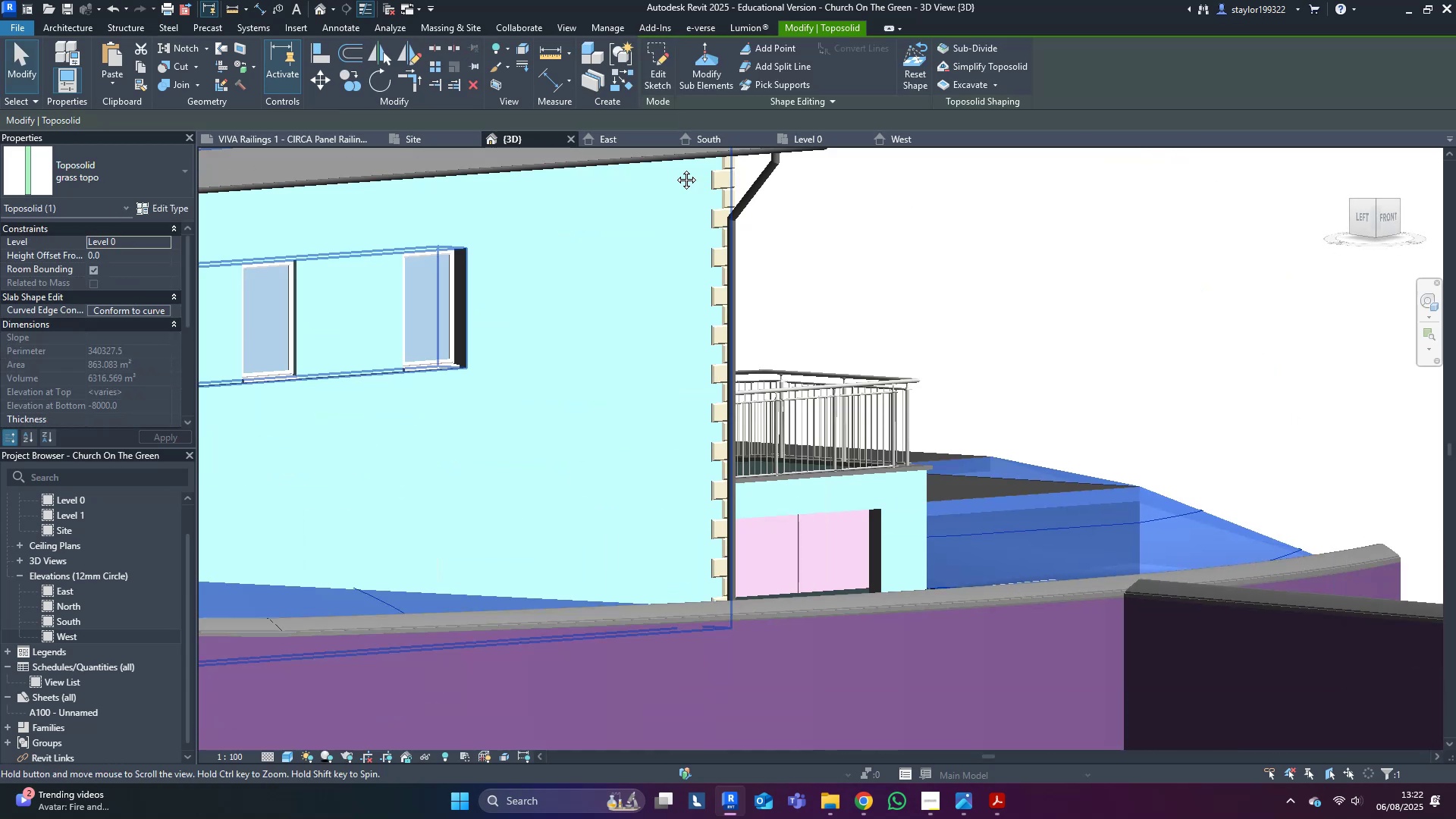 
left_click([789, 149])
 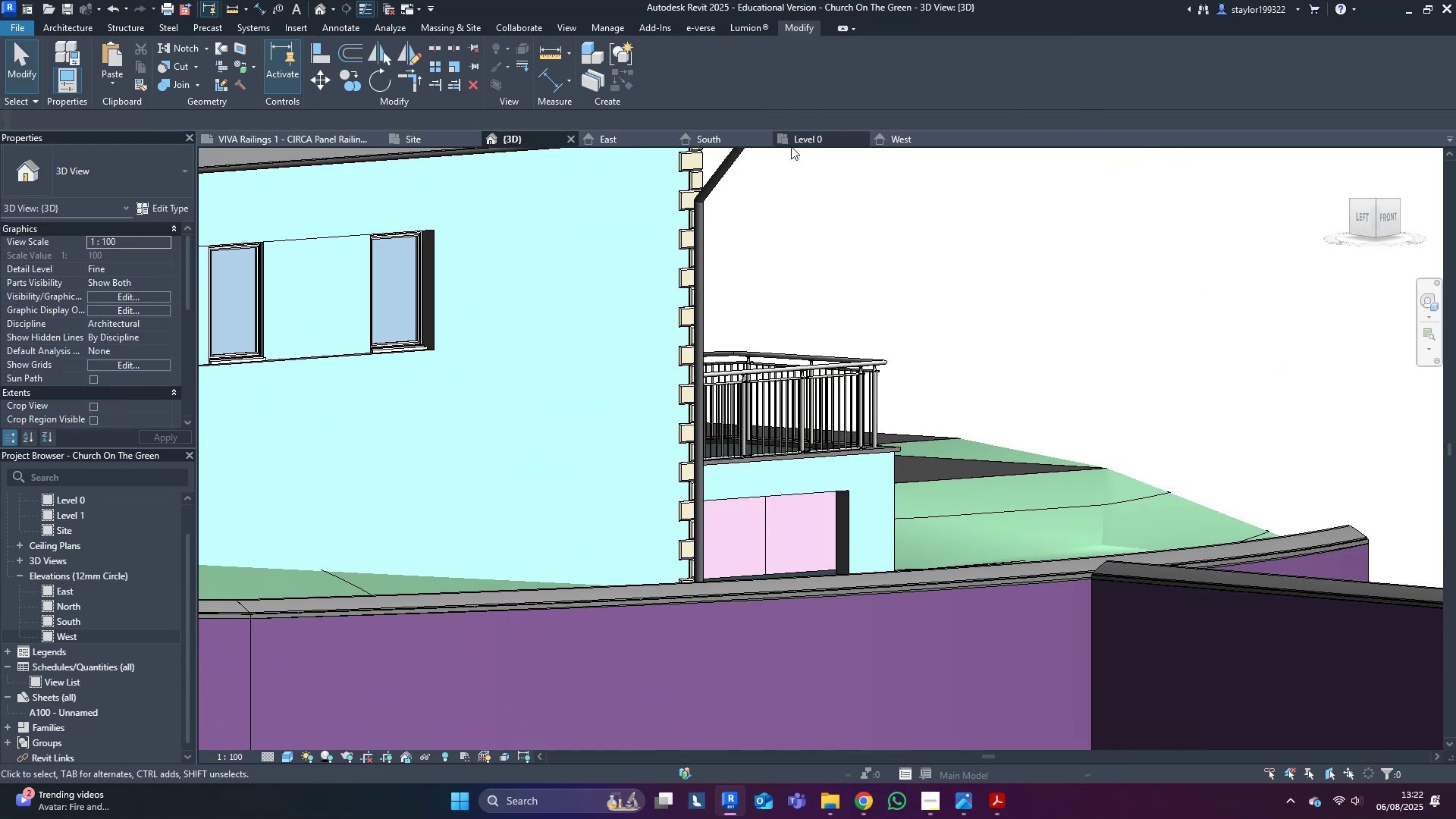 
hold_key(key=ShiftLeft, duration=0.47)
 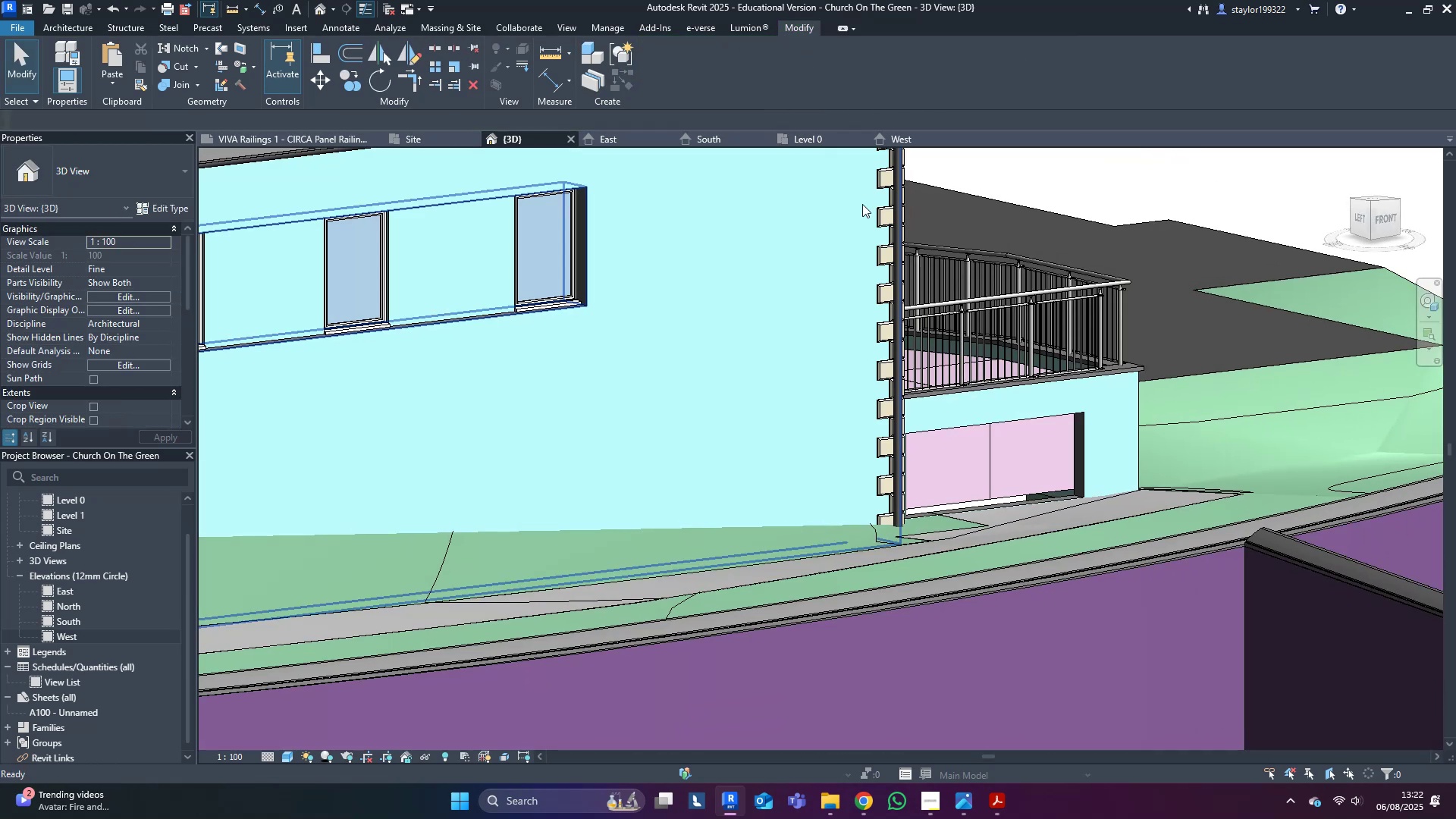 
scroll: coordinate [1060, 280], scroll_direction: down, amount: 3.0
 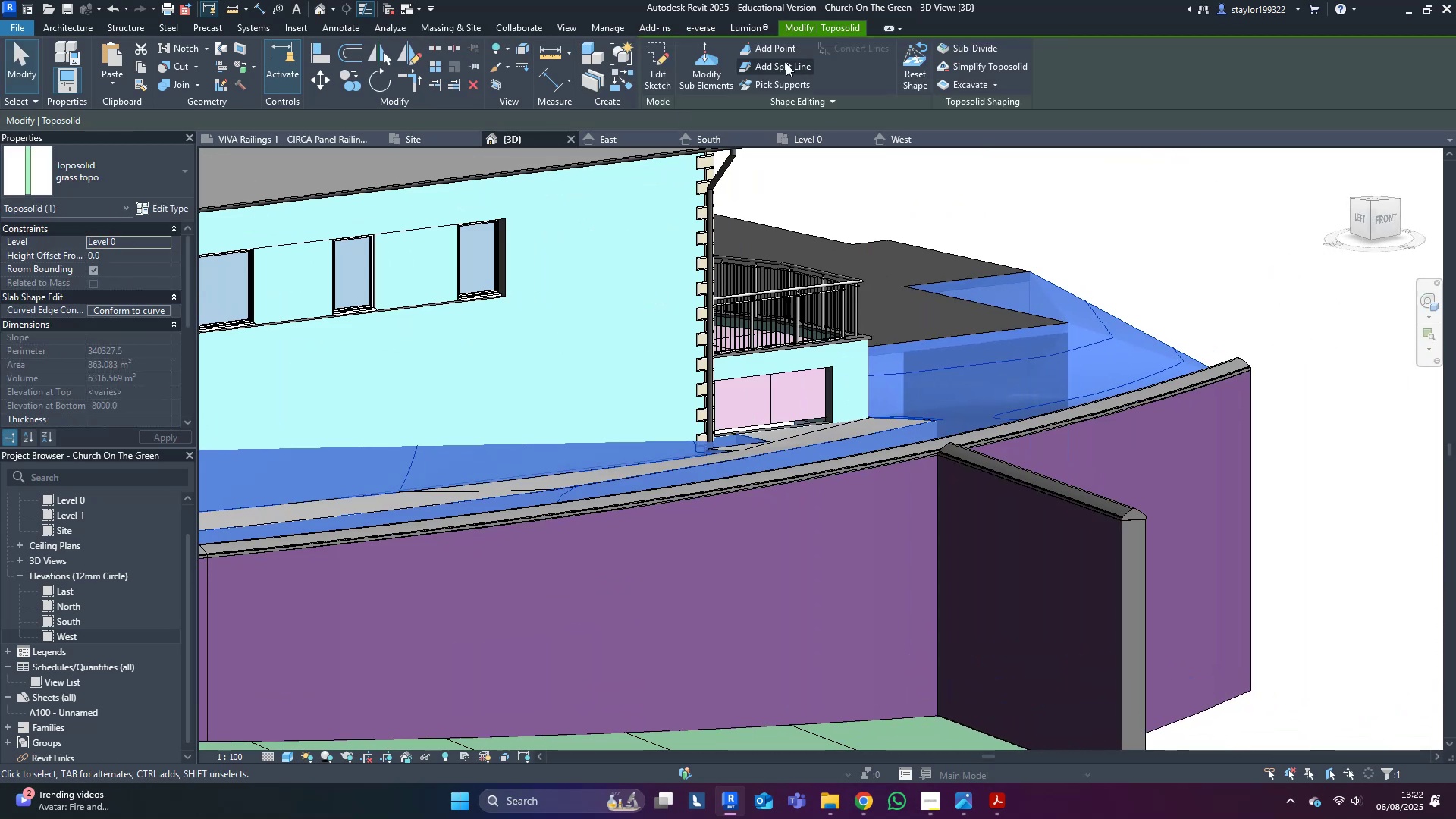 
scroll: coordinate [998, 369], scroll_direction: up, amount: 4.0
 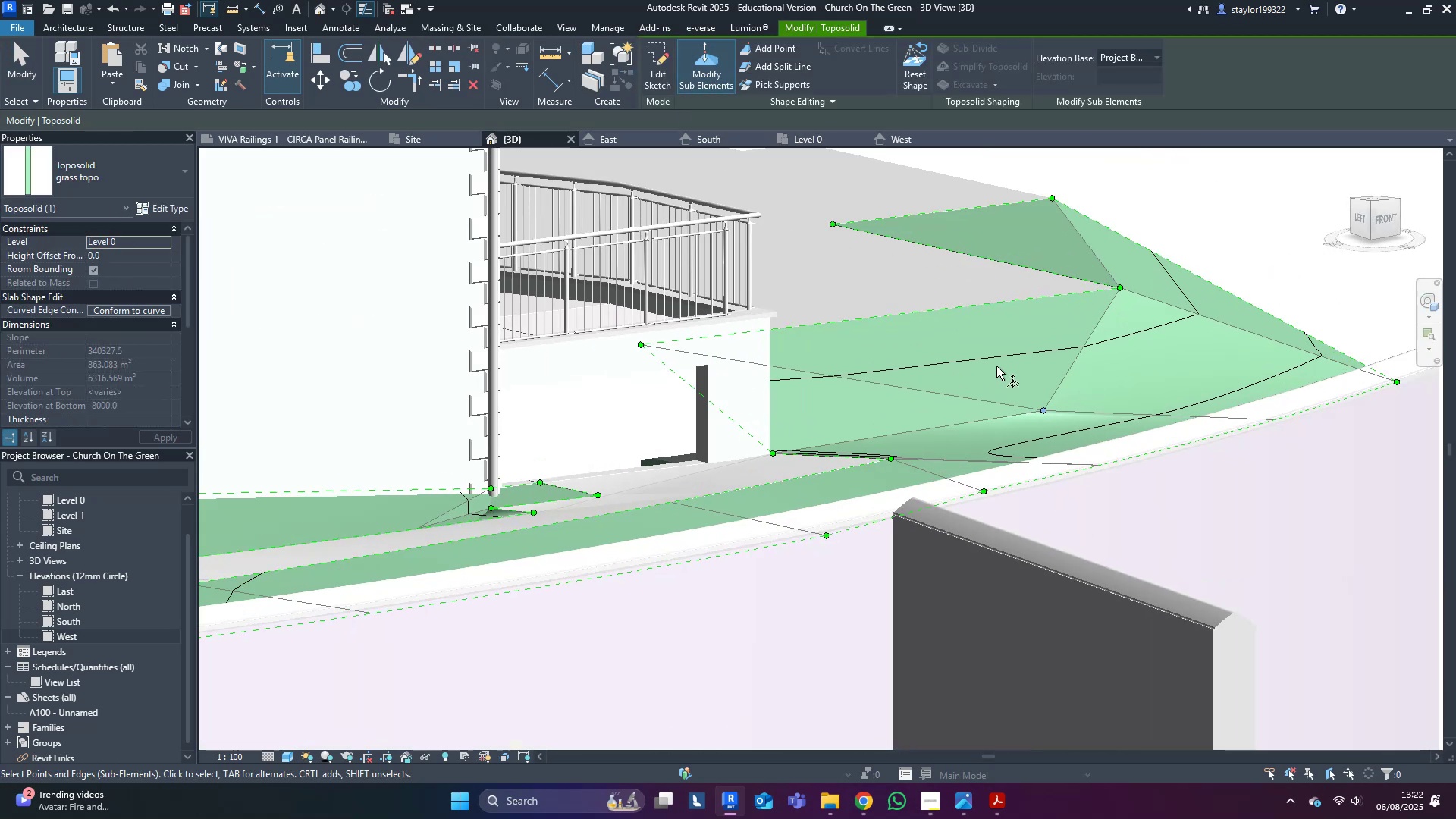 
left_click_drag(start_coordinate=[1006, 362], to_coordinate=[1058, 431])
 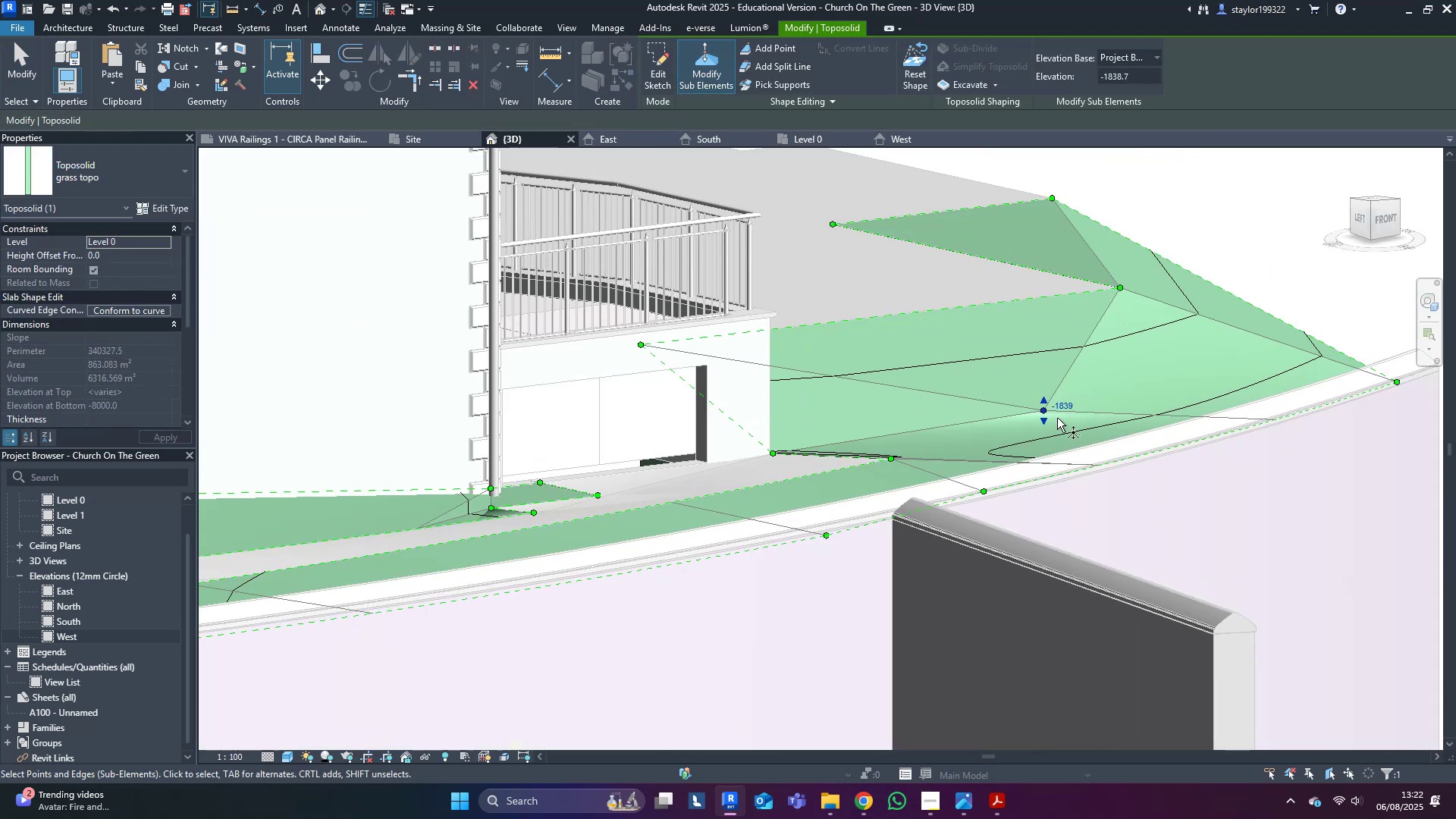 
key(Delete)
 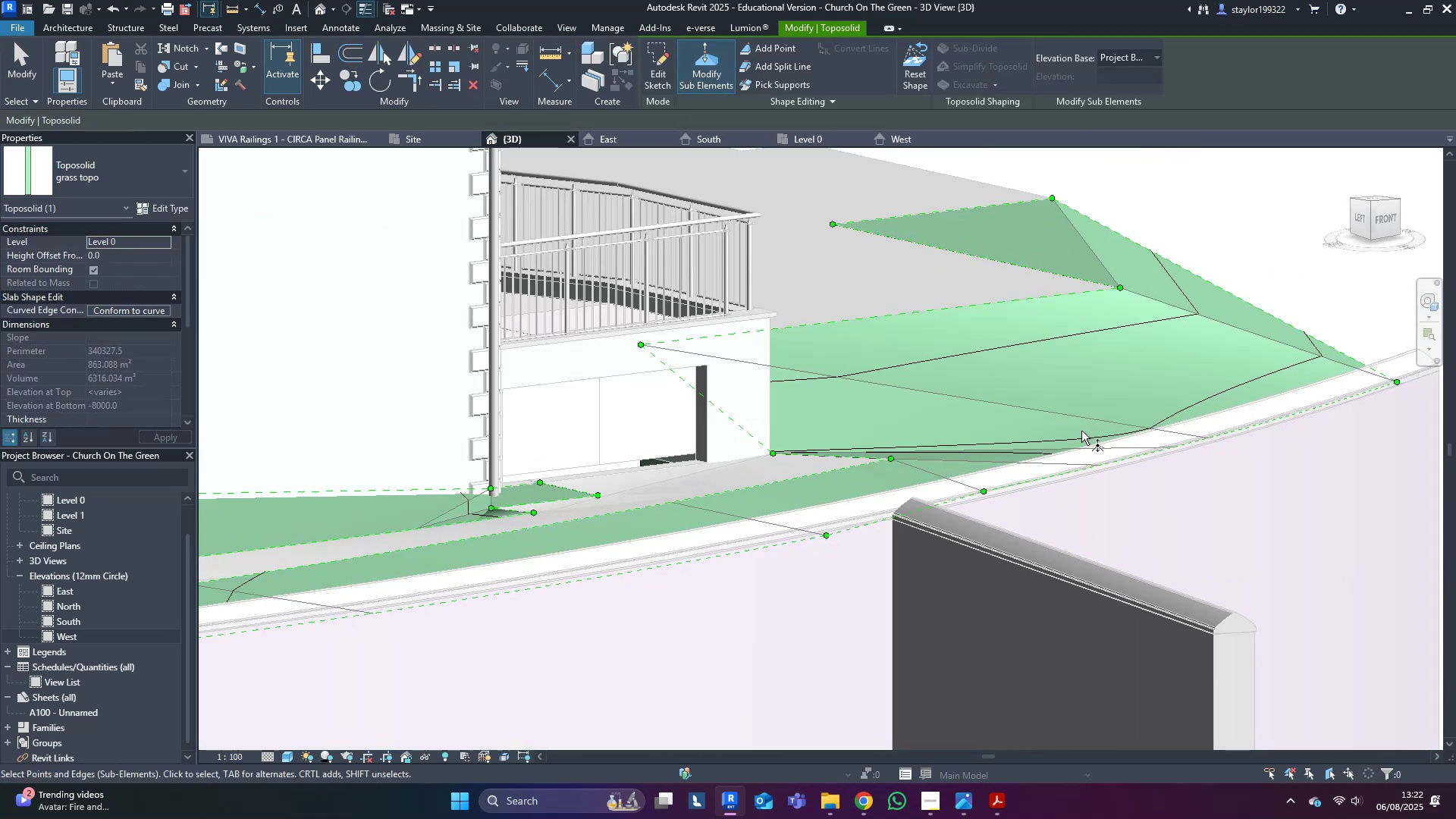 
key(Escape)
 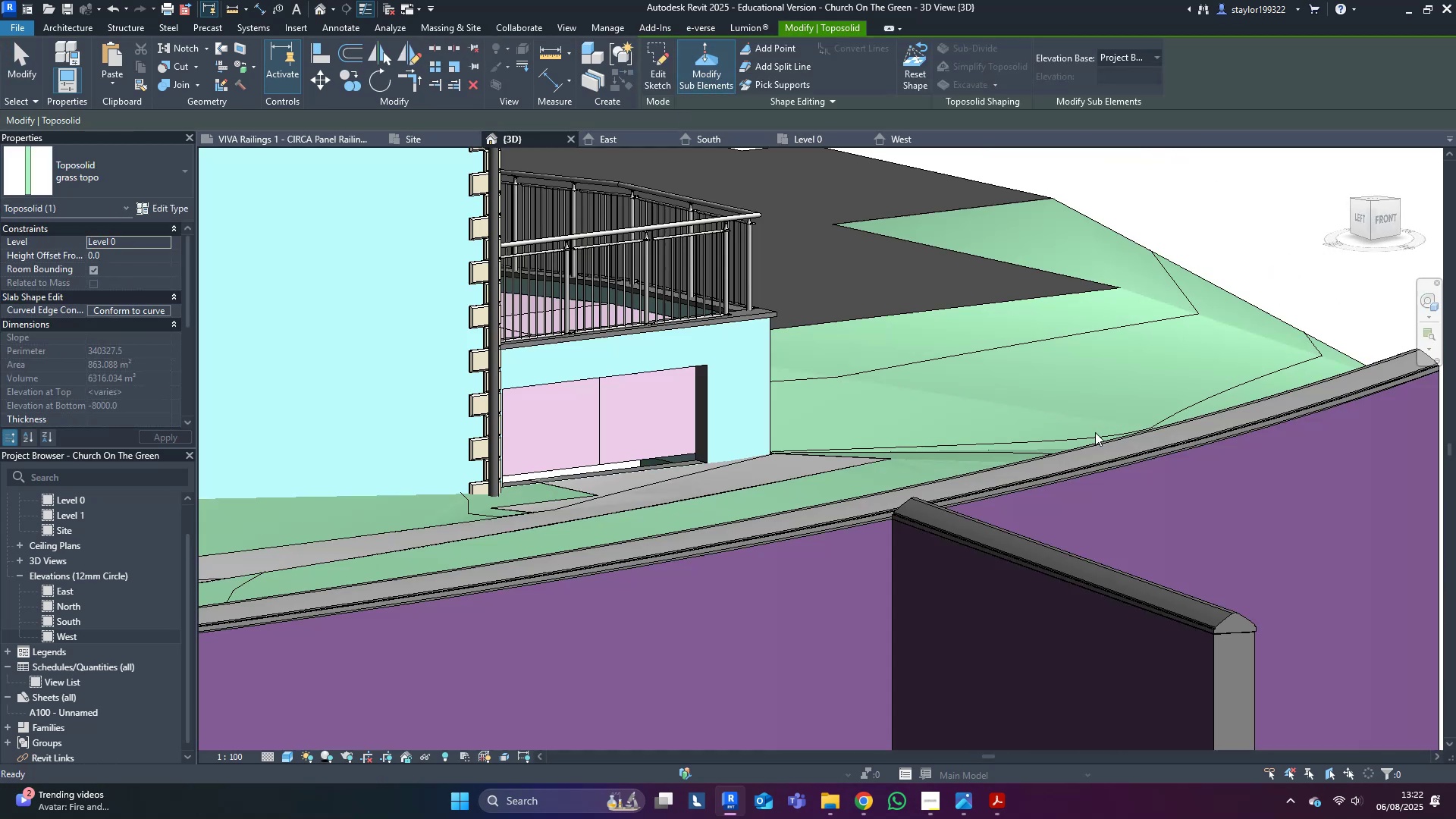 
key(Escape)
 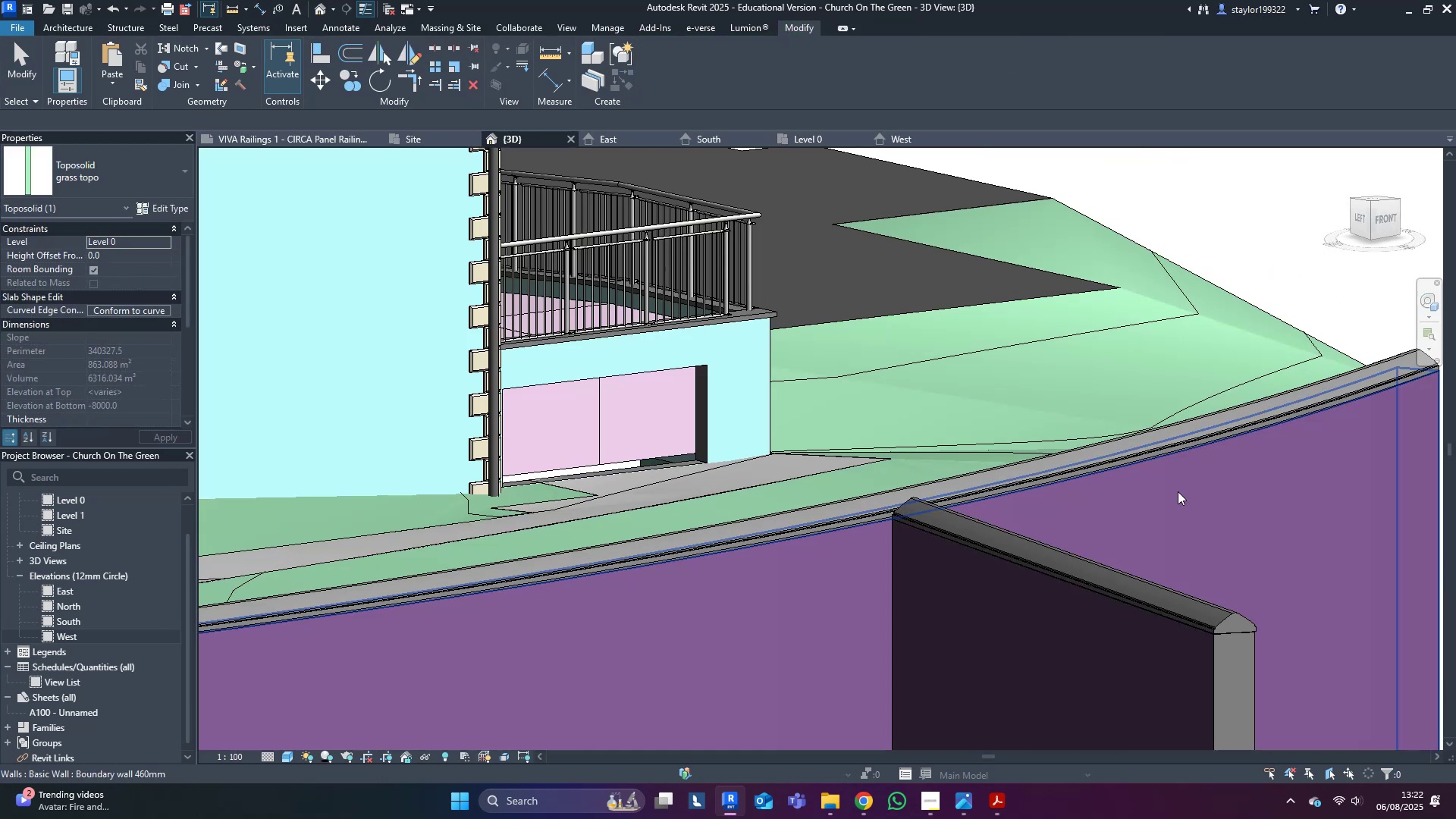 
scroll: coordinate [1185, 507], scroll_direction: down, amount: 5.0
 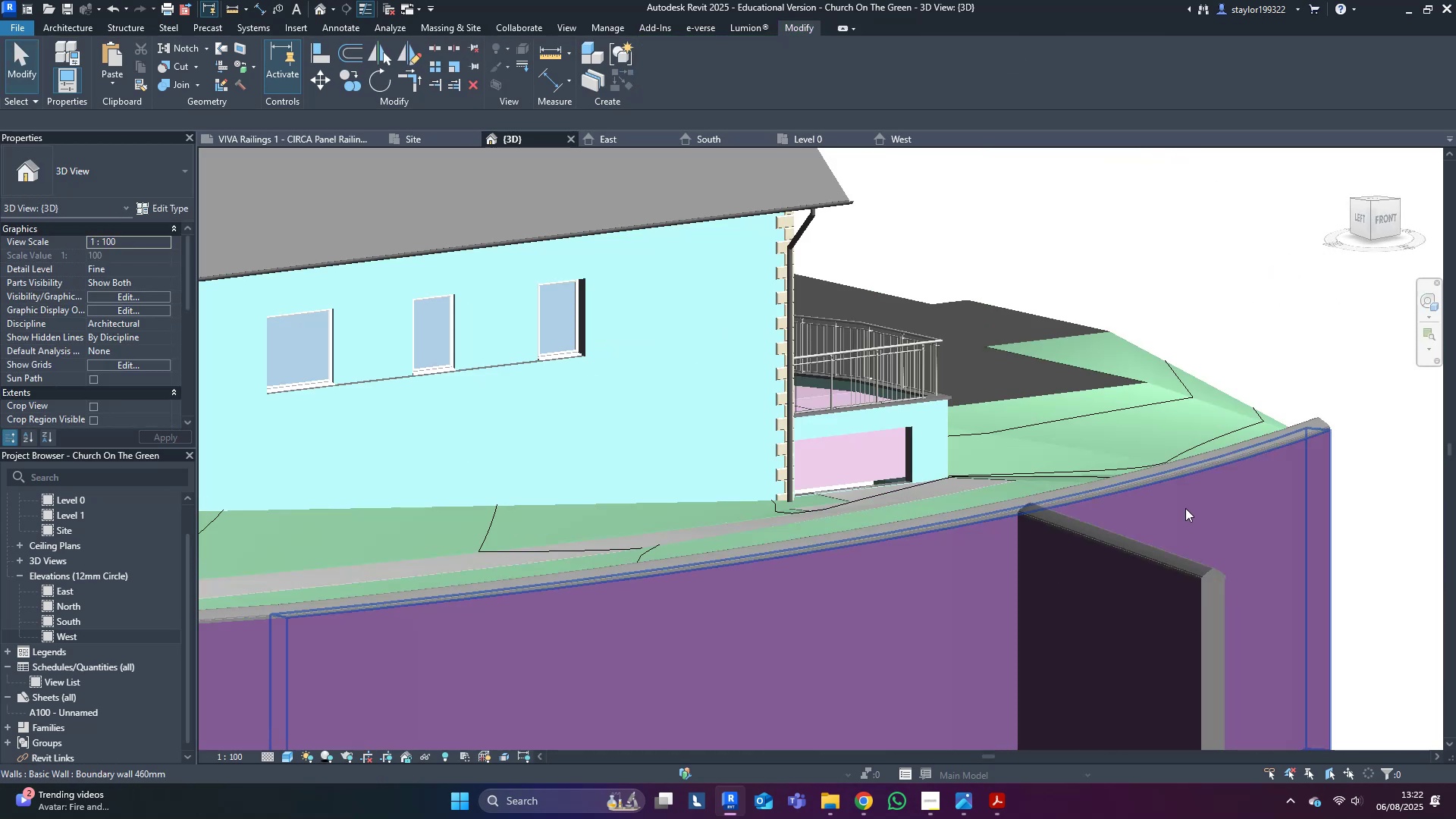 
hold_key(key=ShiftLeft, duration=0.87)
 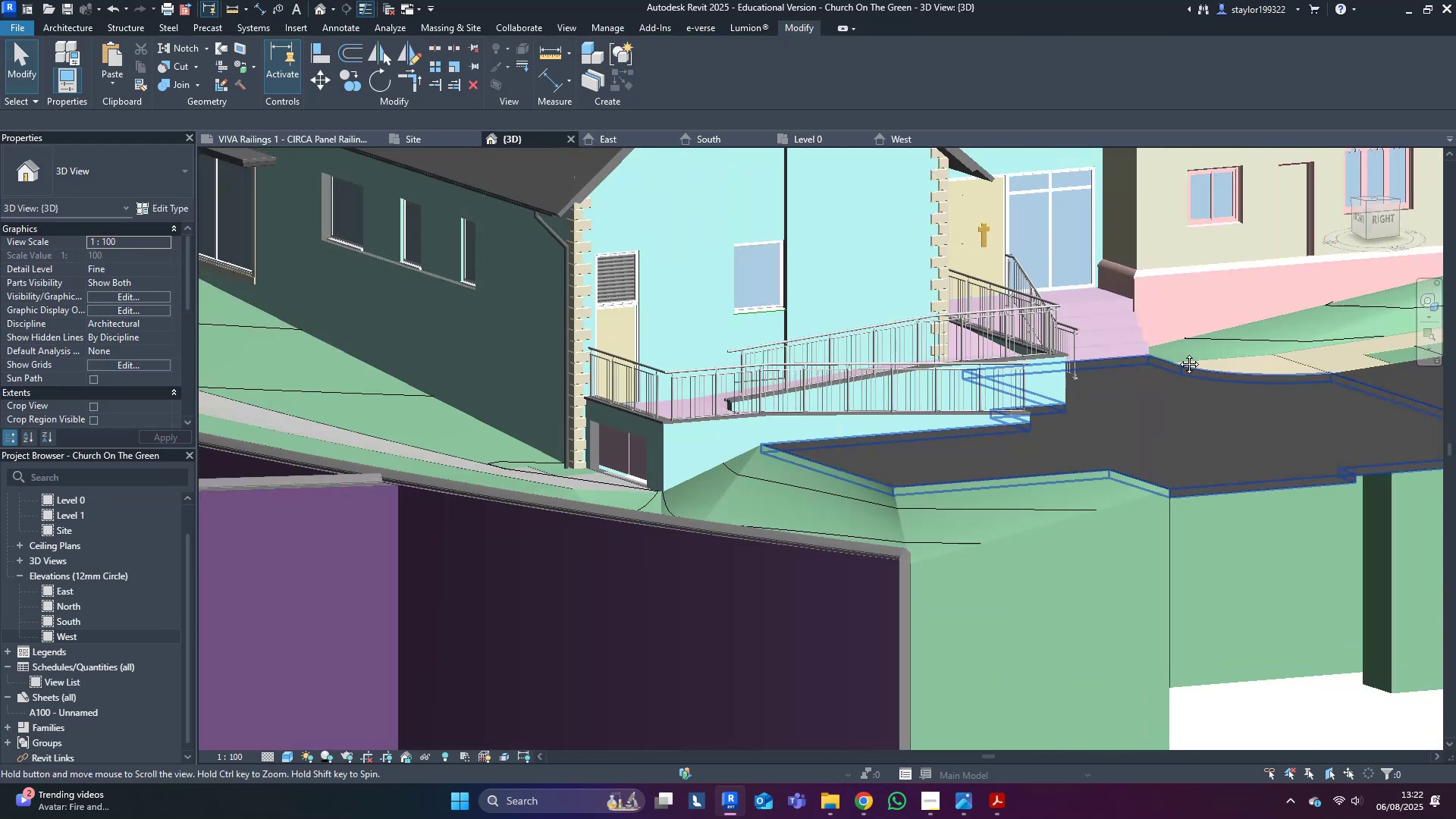 
scroll: coordinate [927, 410], scroll_direction: down, amount: 5.0
 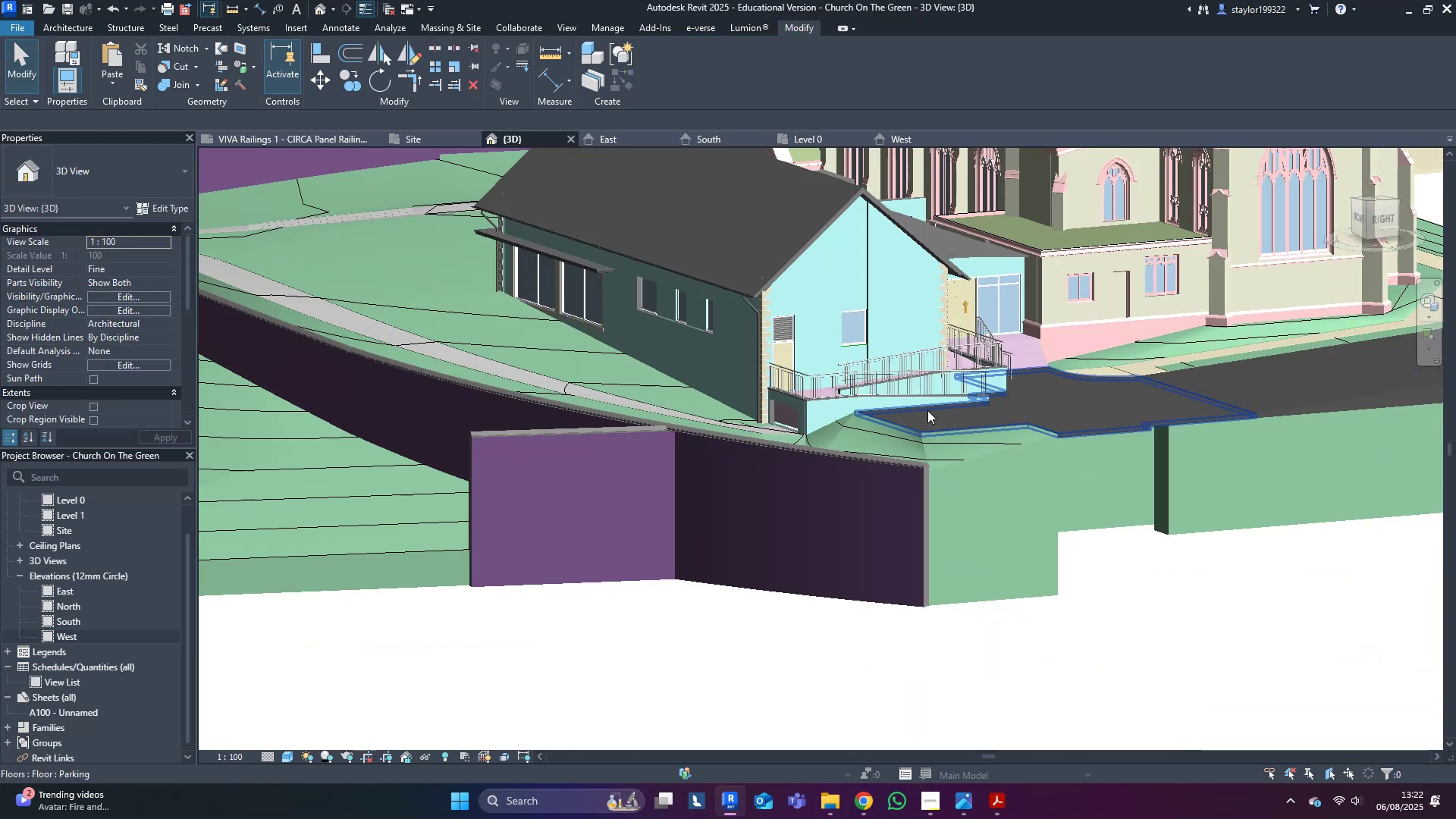 
hold_key(key=ShiftLeft, duration=1.44)
 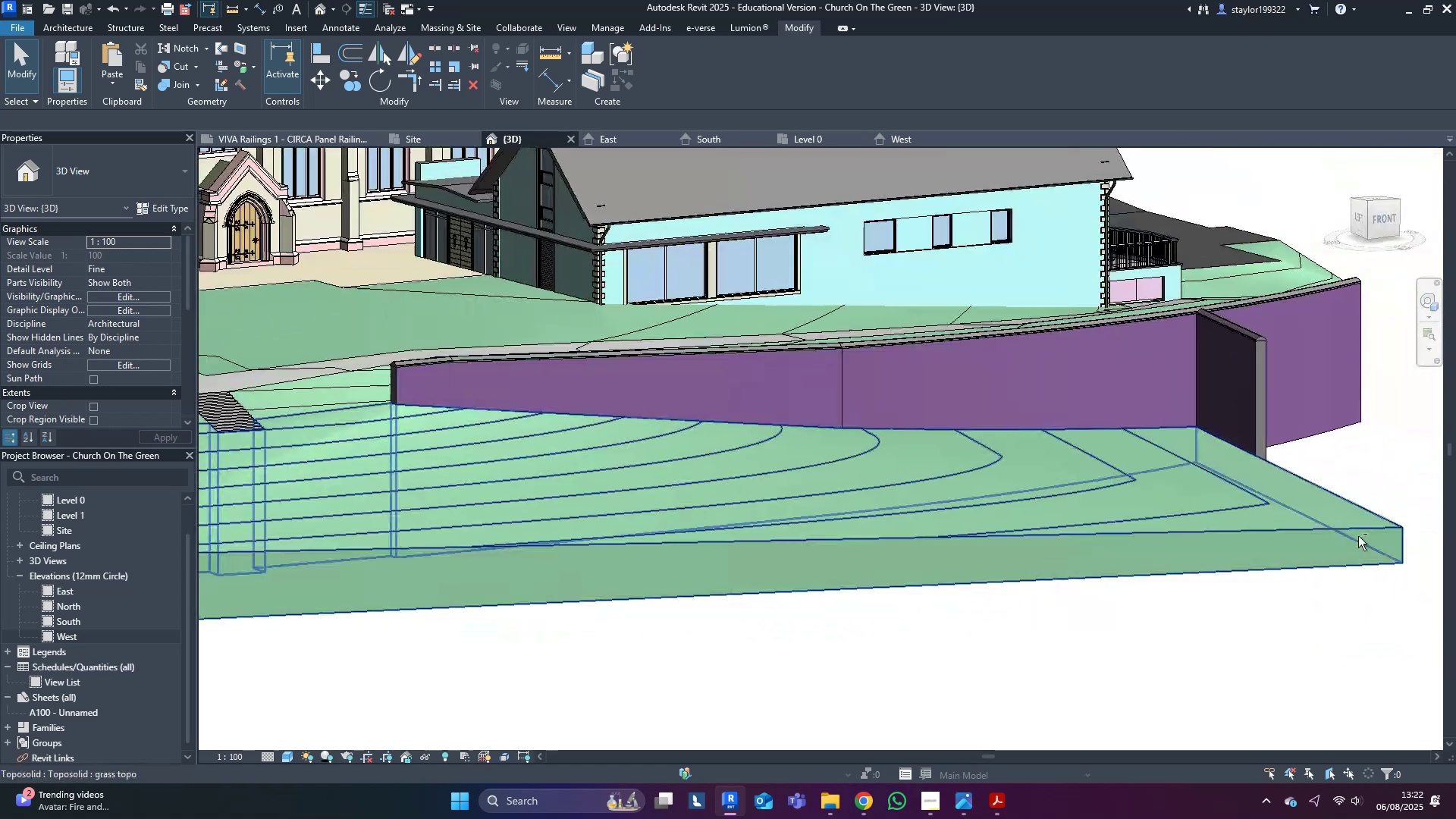 
scroll: coordinate [1039, 529], scroll_direction: down, amount: 5.0
 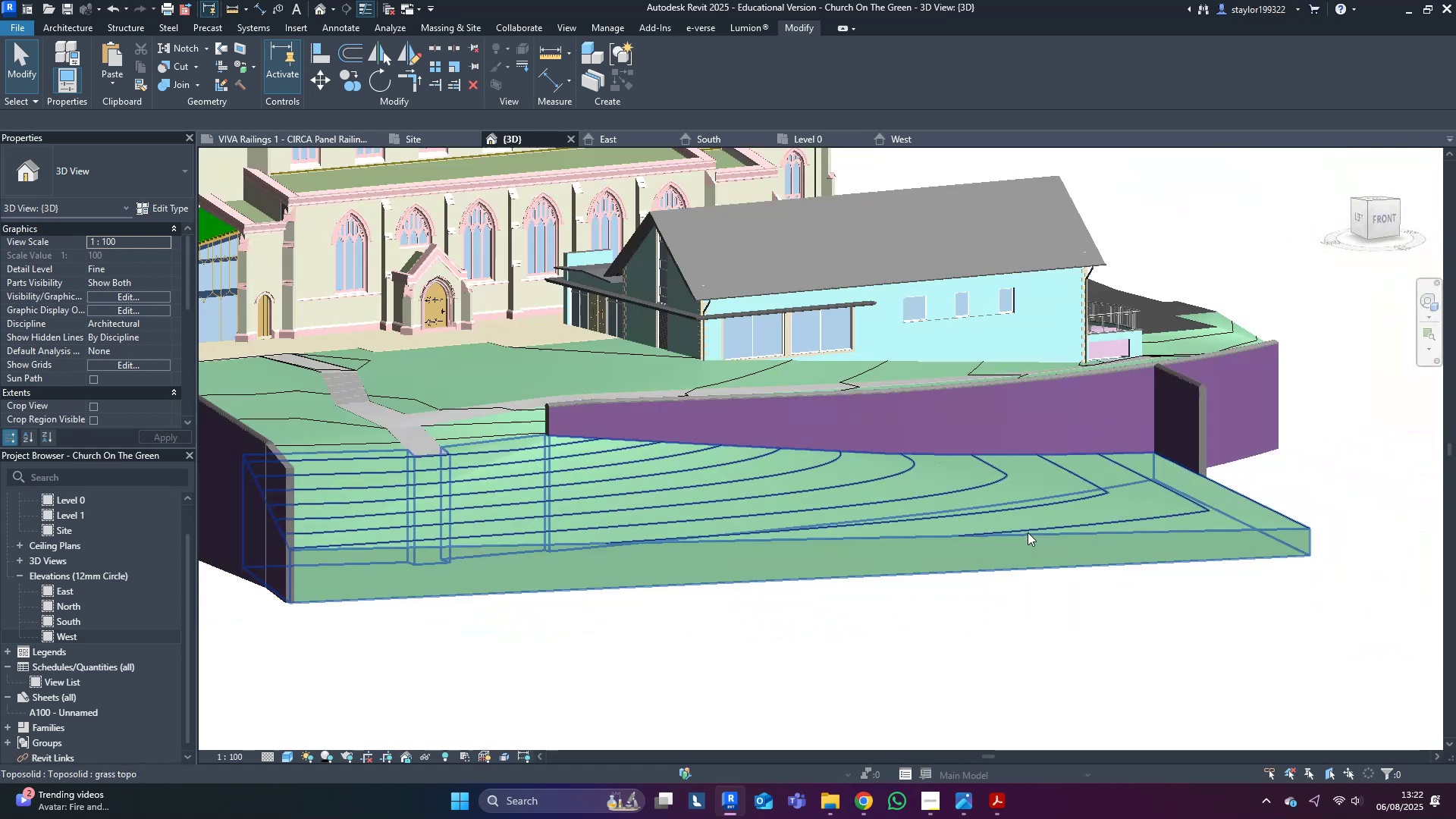 
hold_key(key=ShiftLeft, duration=0.61)
 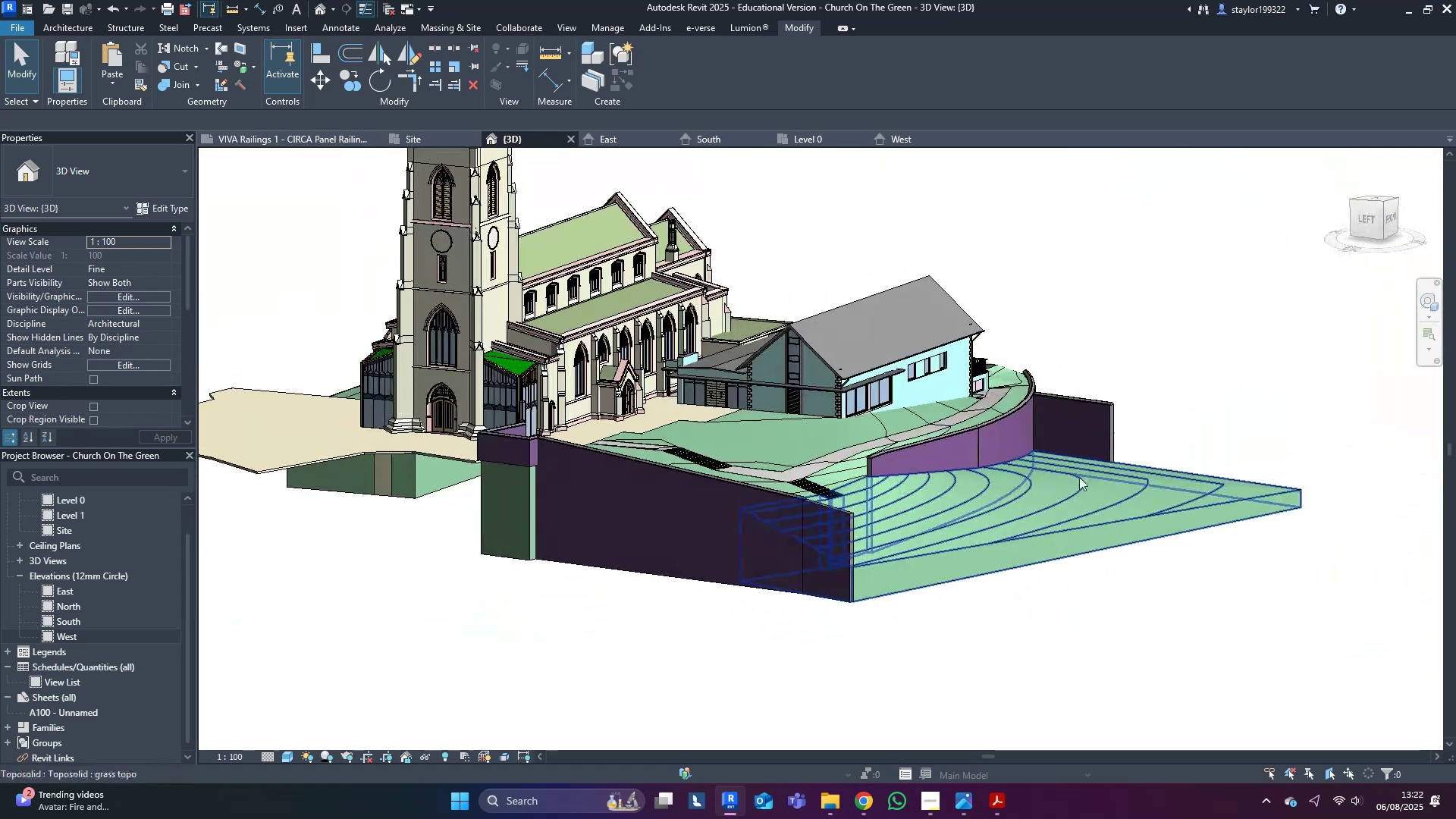 
hold_key(key=ShiftLeft, duration=1.48)
 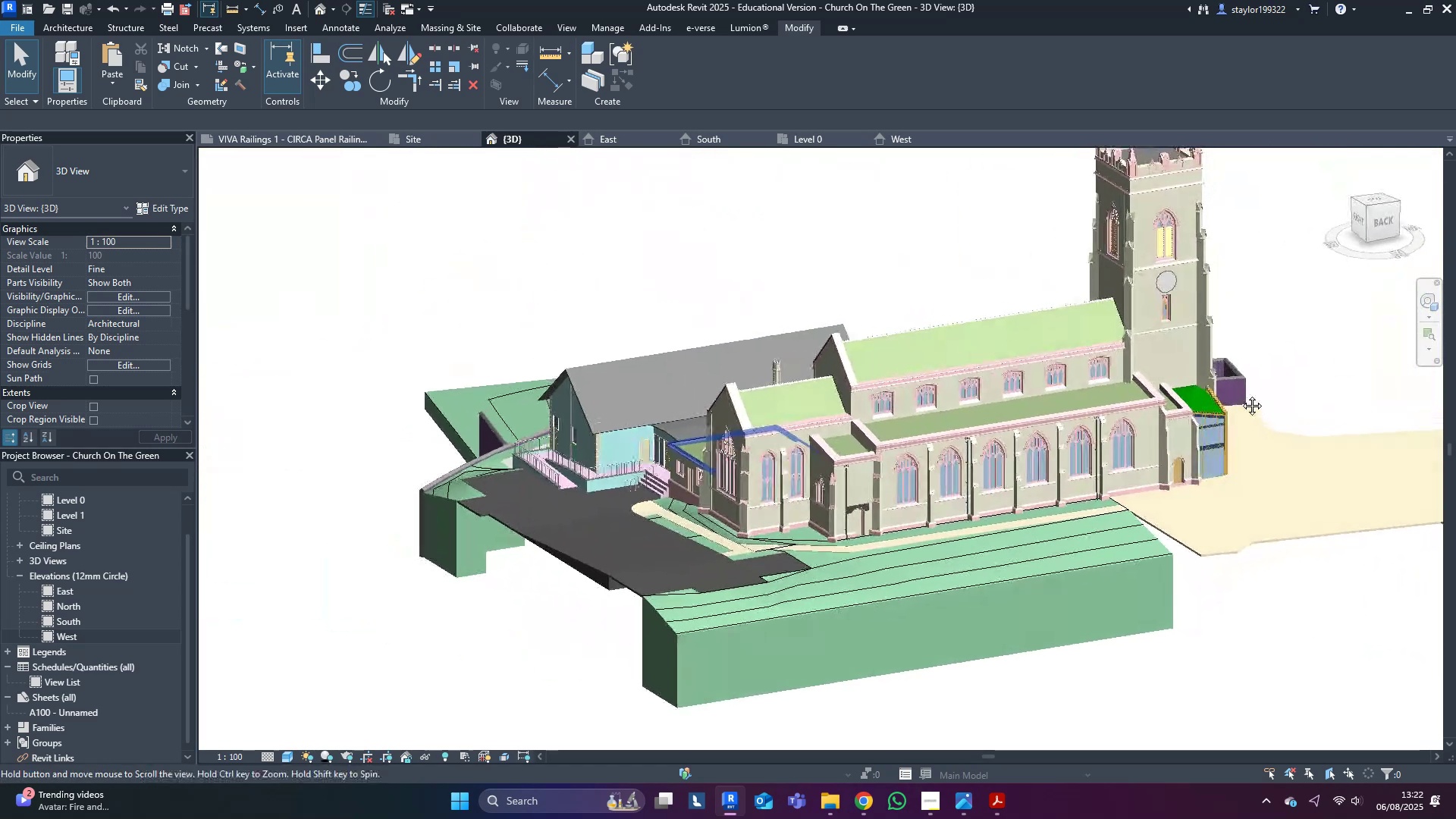 
key(Control+S)
 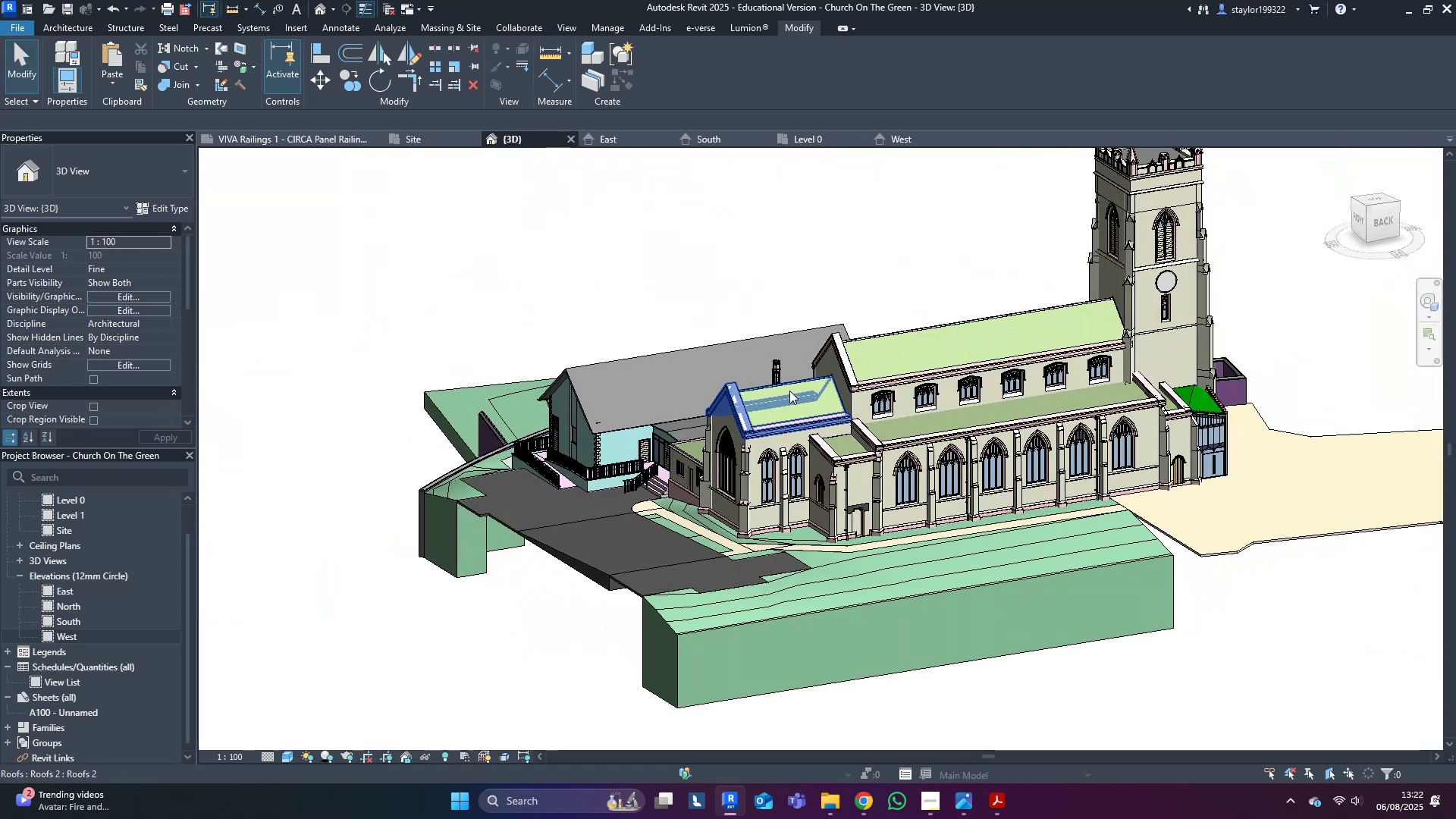 
hold_key(key=ShiftLeft, duration=1.5)
 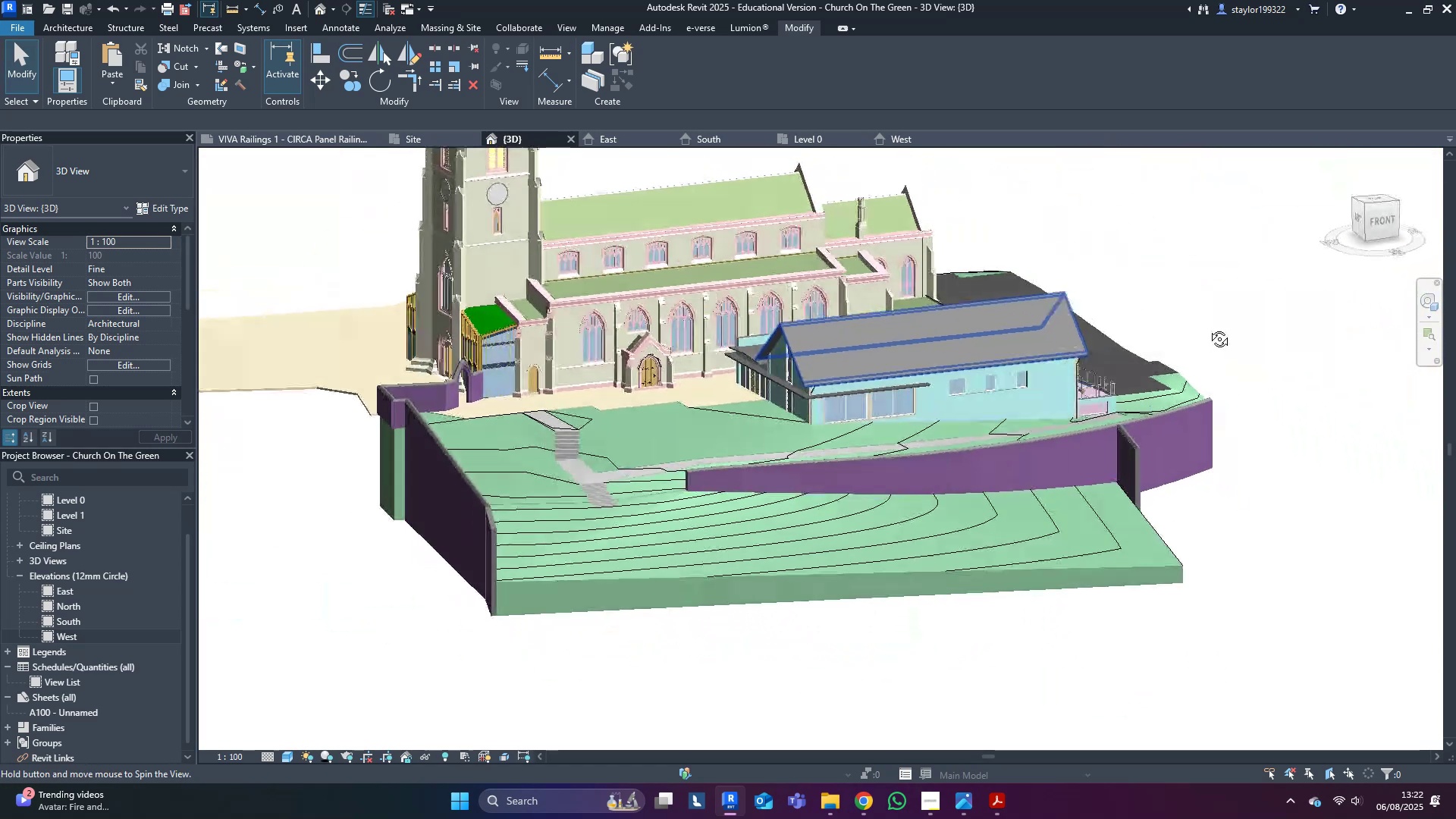 
key(Shift+ShiftLeft)
 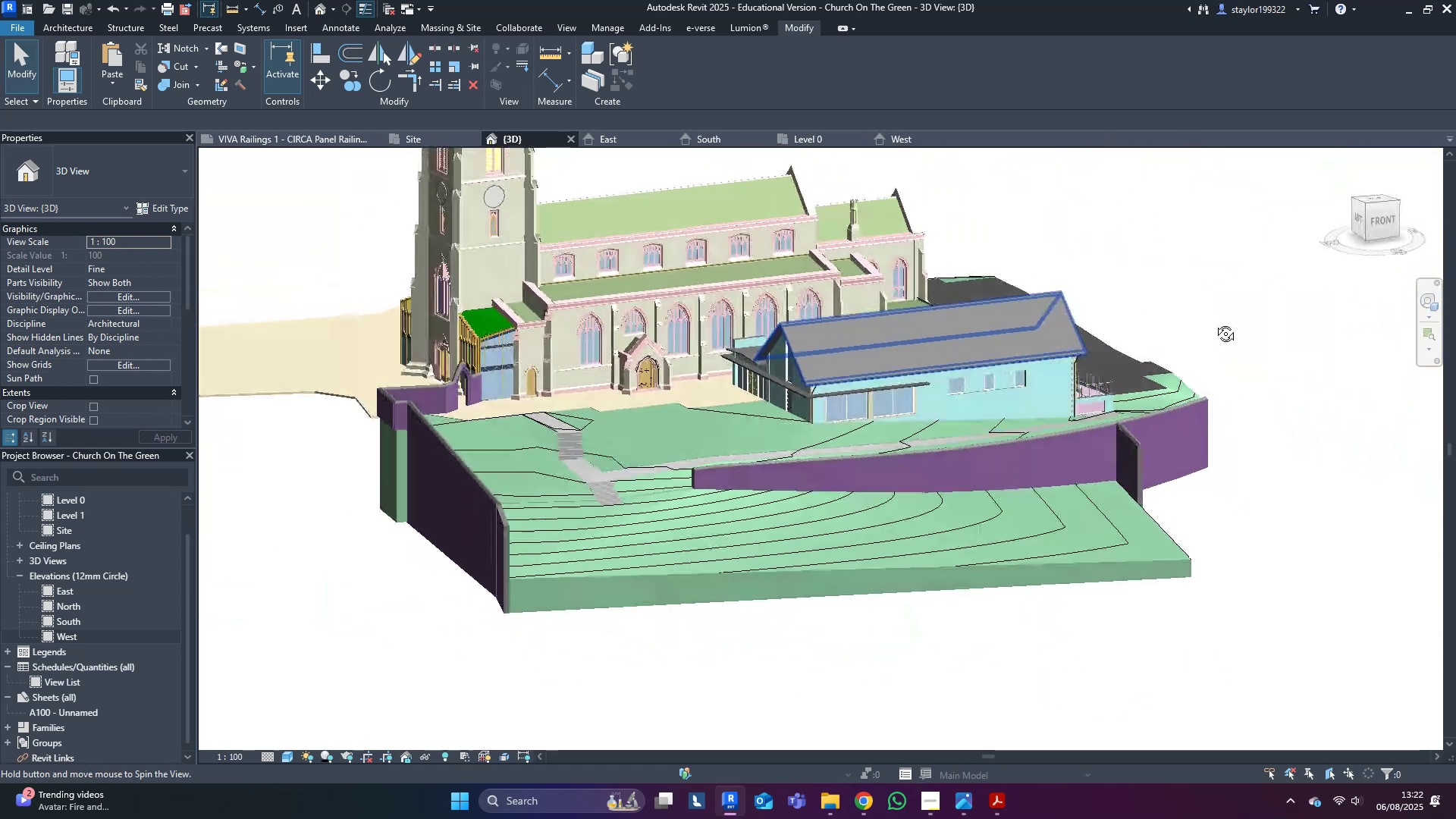 
key(Shift+ShiftLeft)
 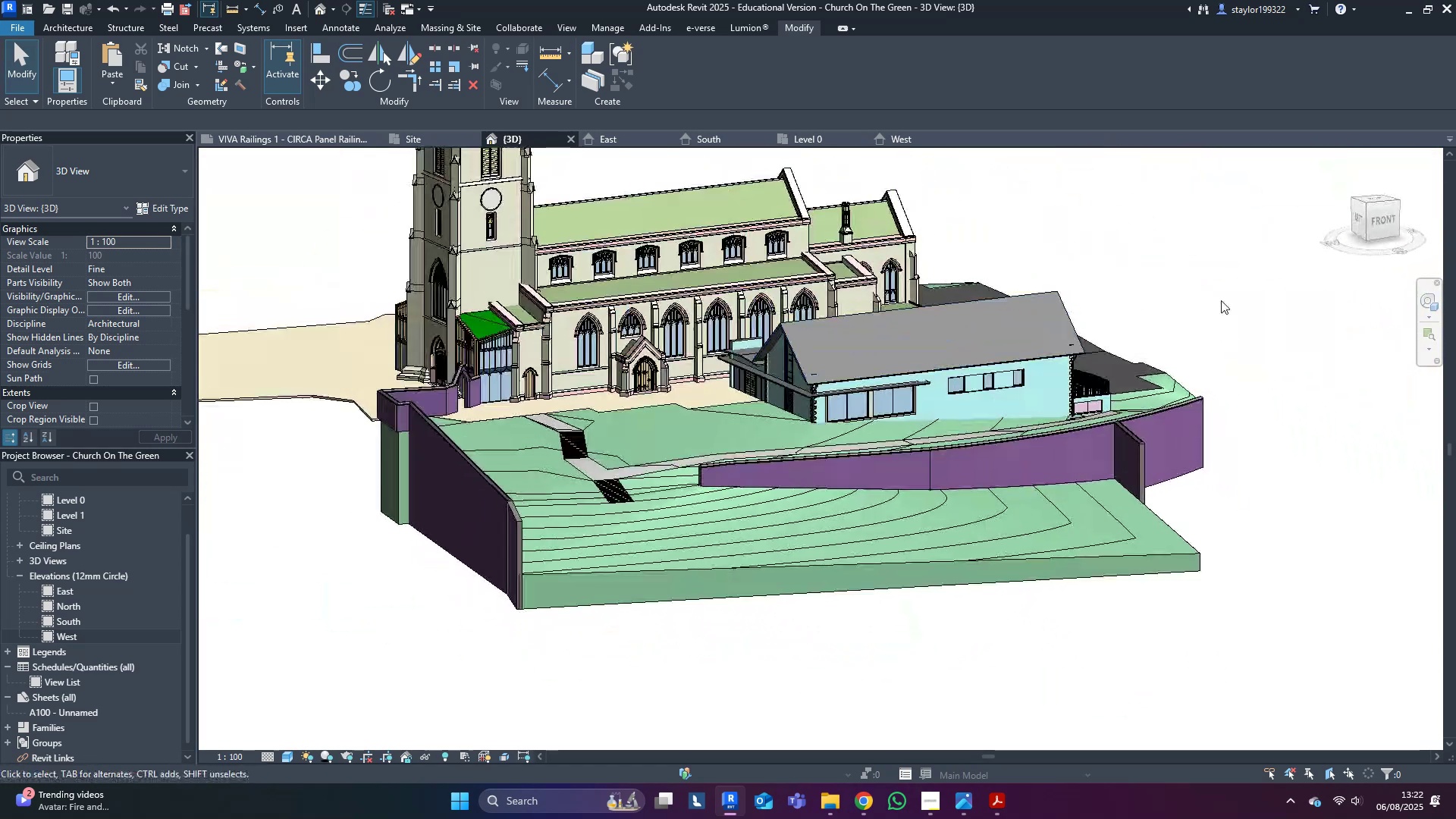 
scroll: coordinate [911, 535], scroll_direction: up, amount: 16.0
 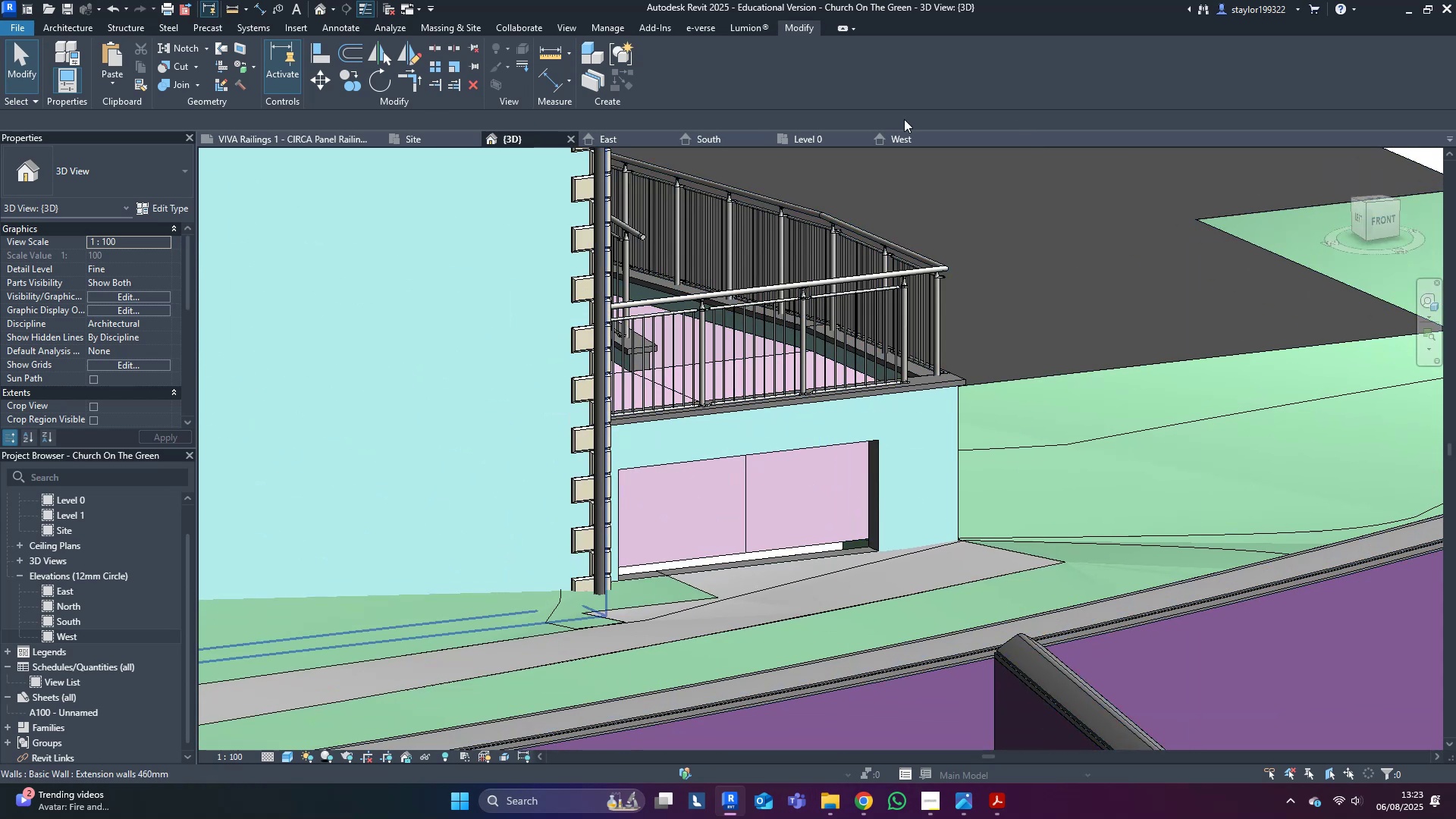 
wait(5.5)
 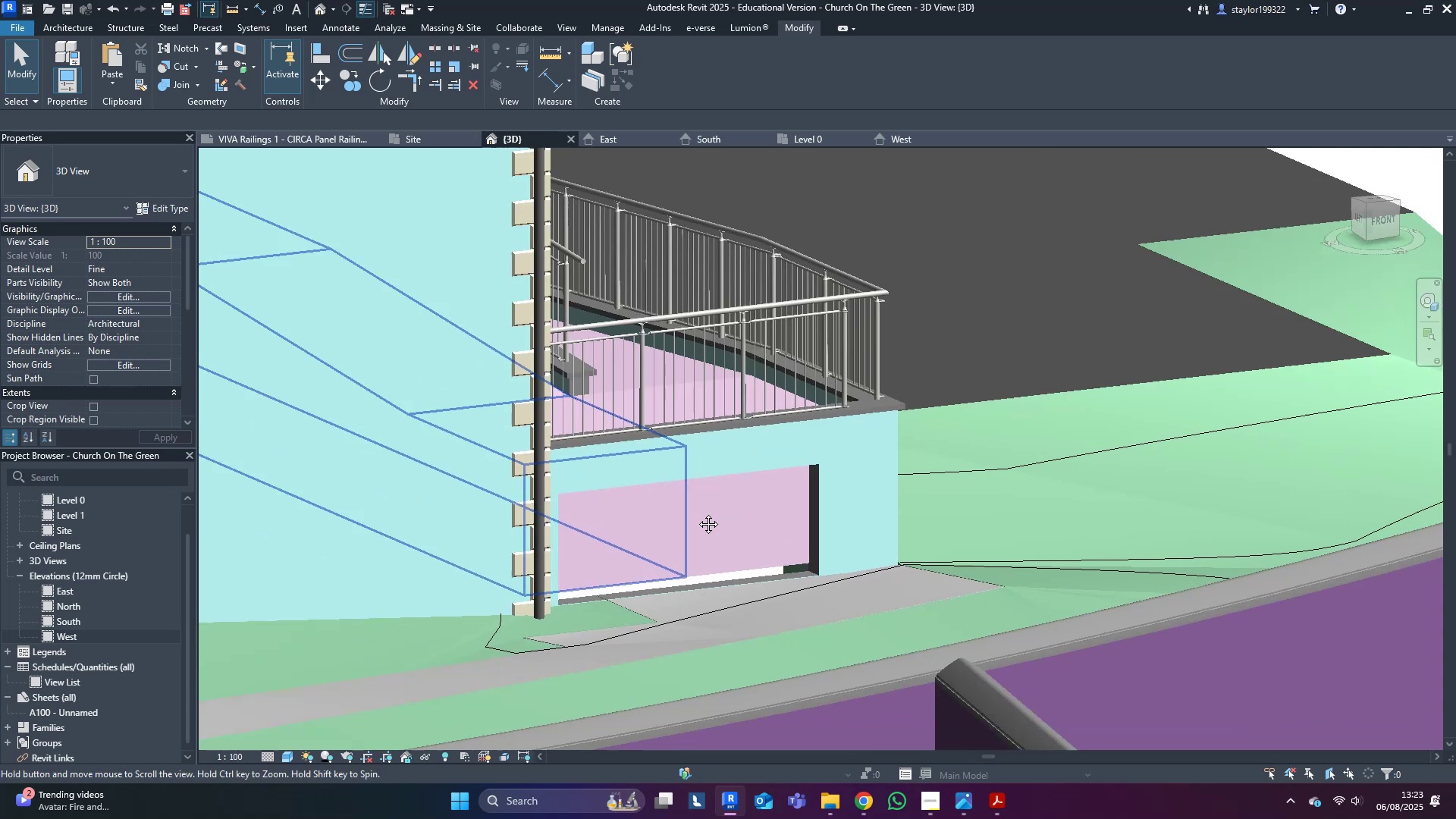 
double_click([80, 30])
 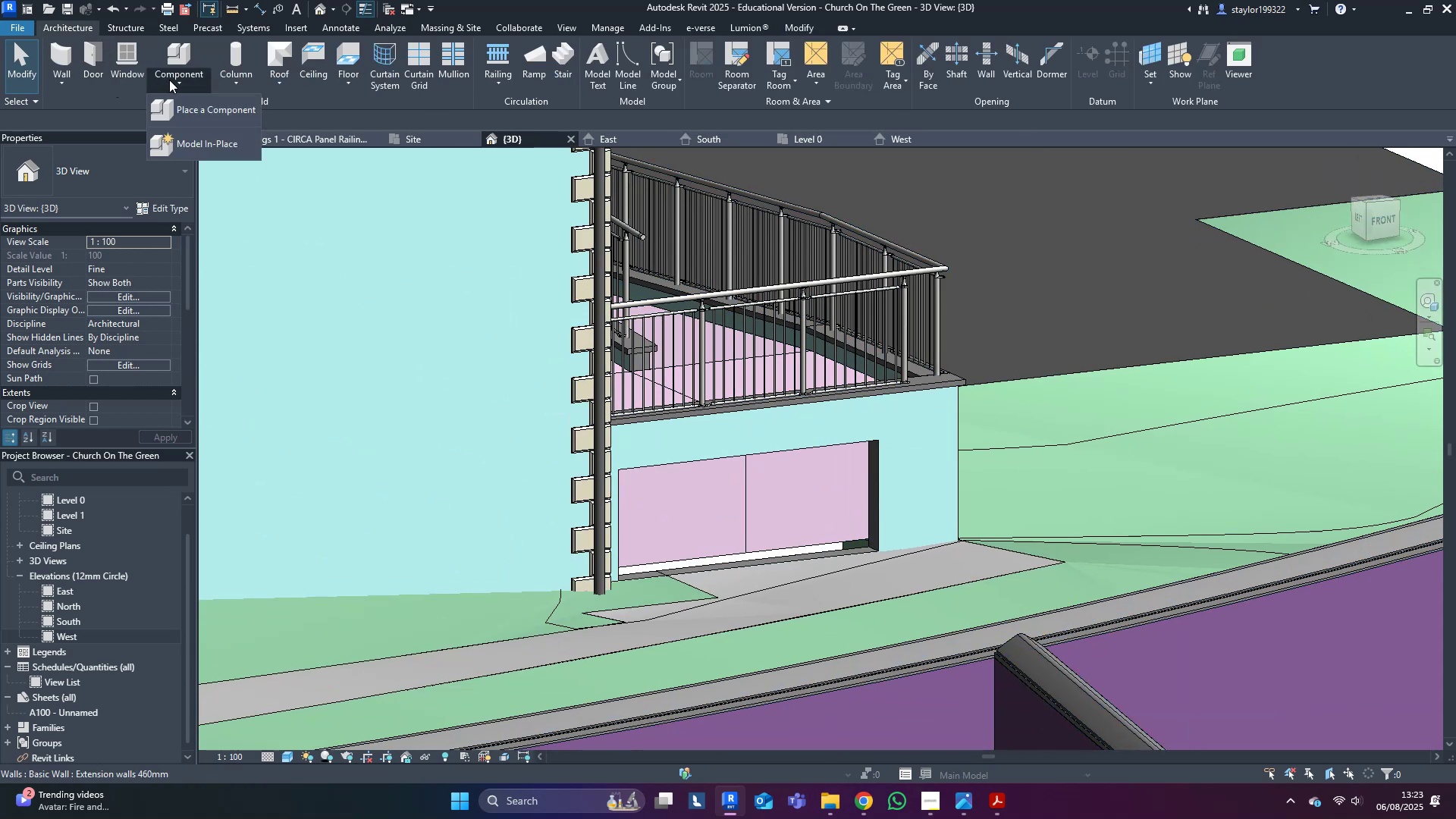 
double_click([193, 143])
 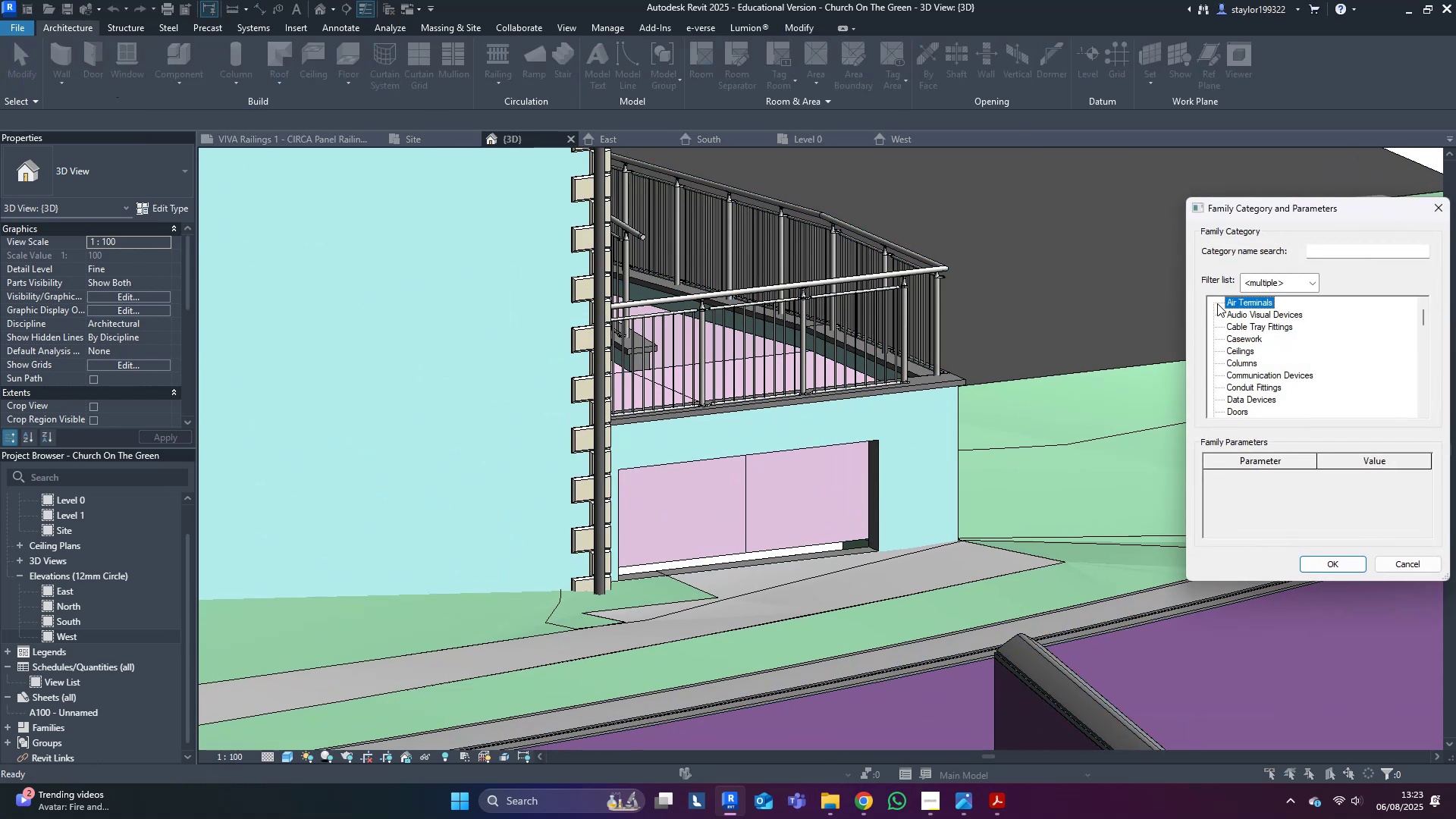 
double_click([1309, 366])
 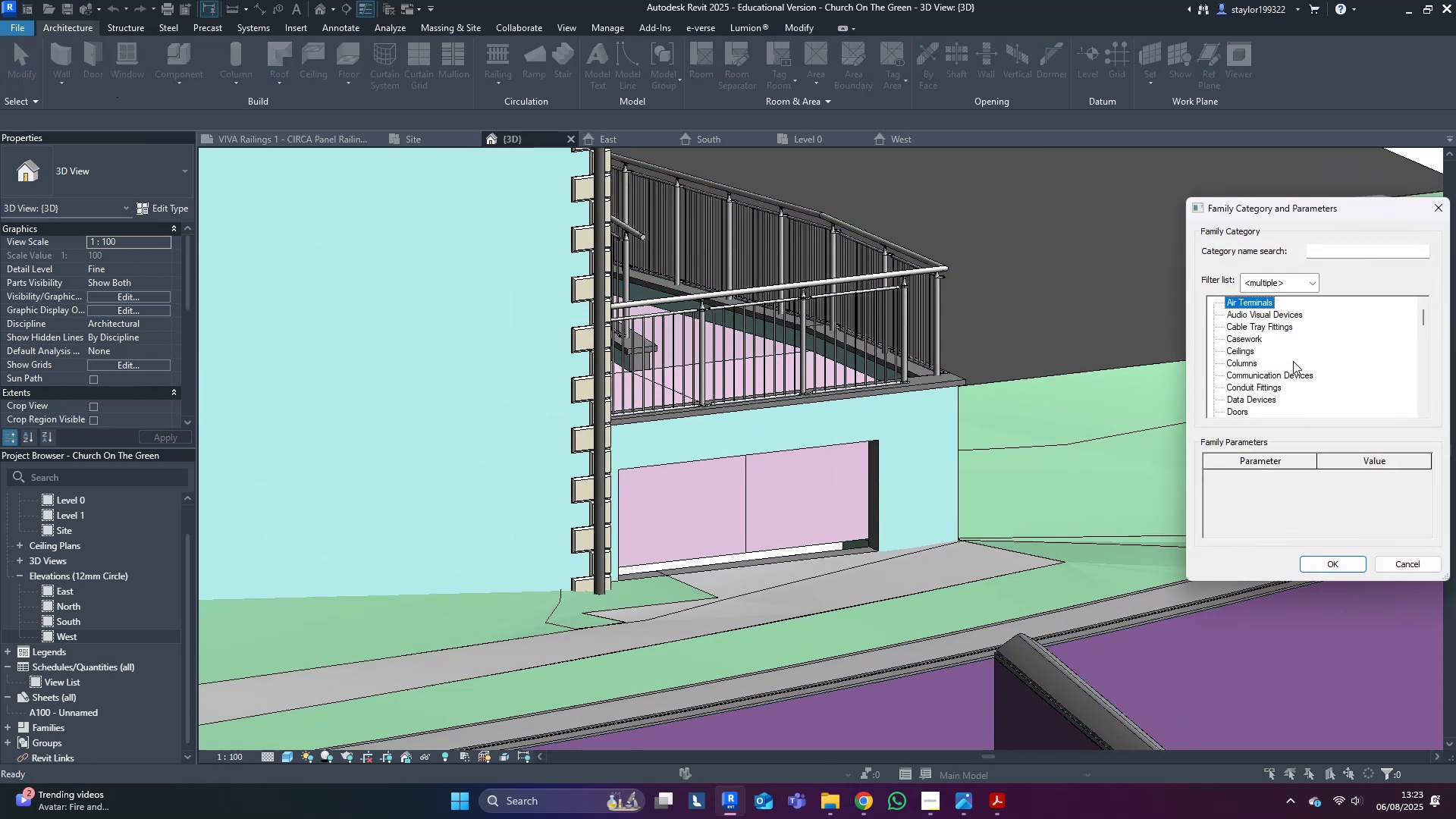 
key(G)
 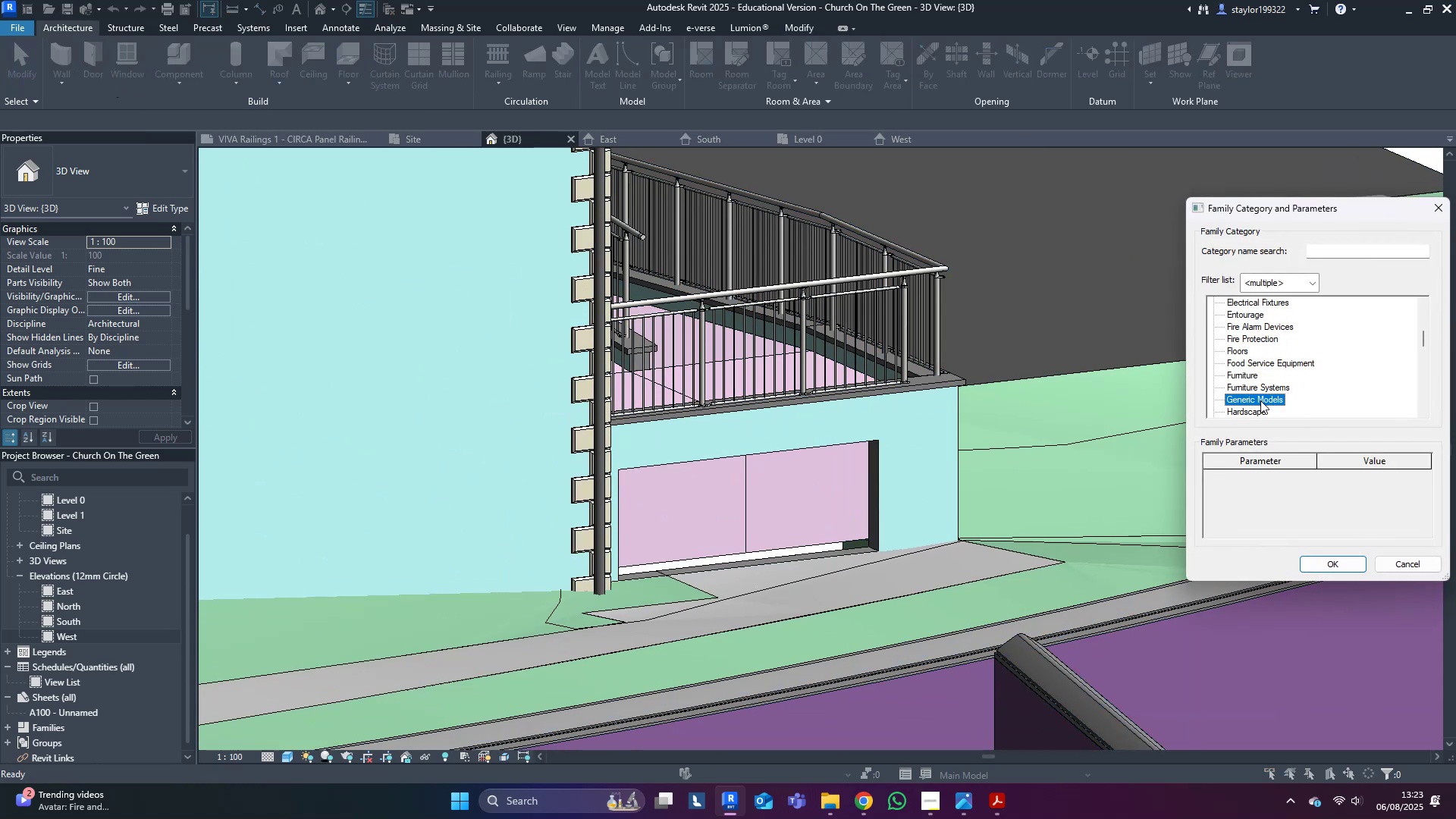 
double_click([1260, 400])
 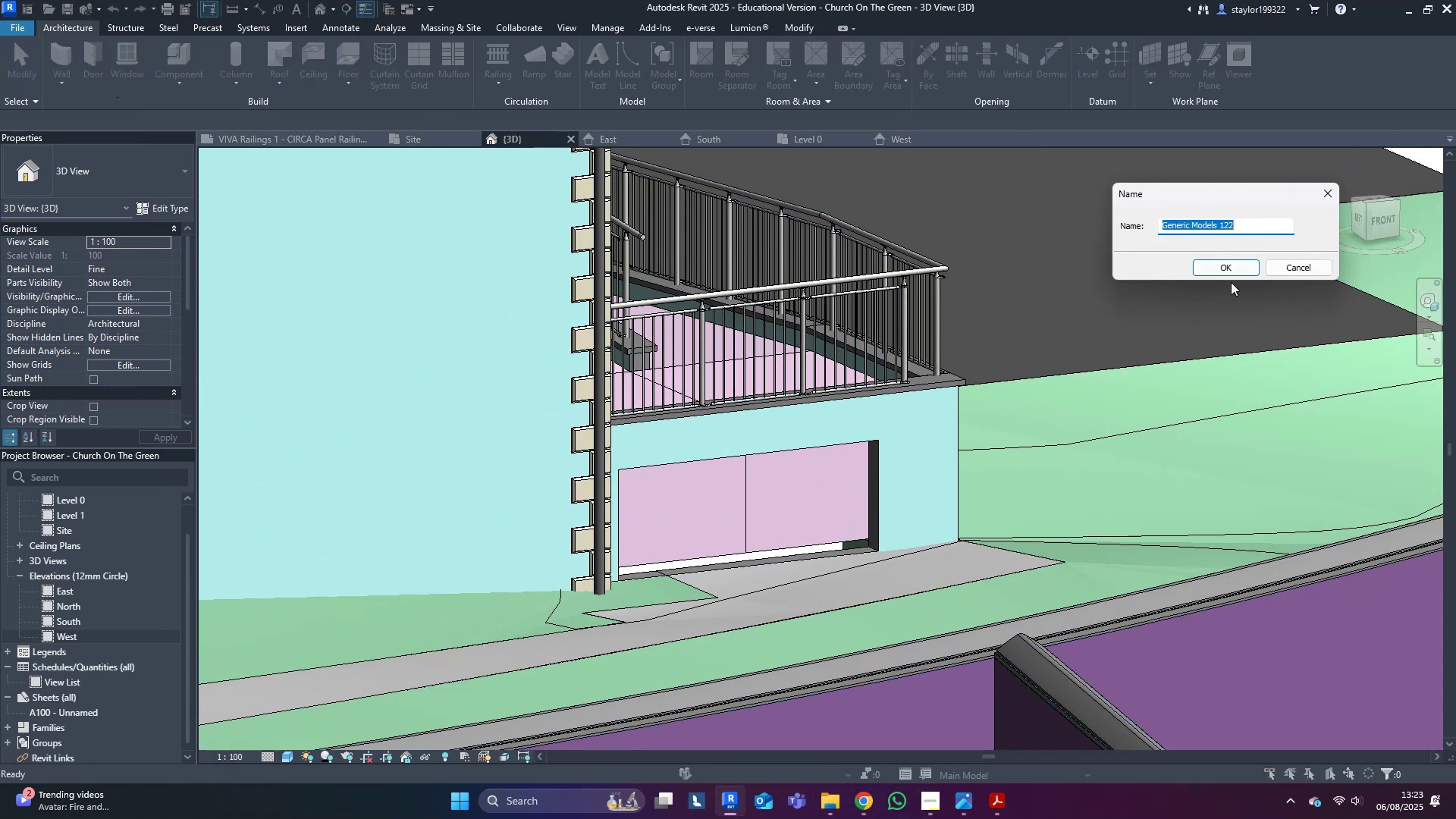 
double_click([1232, 271])
 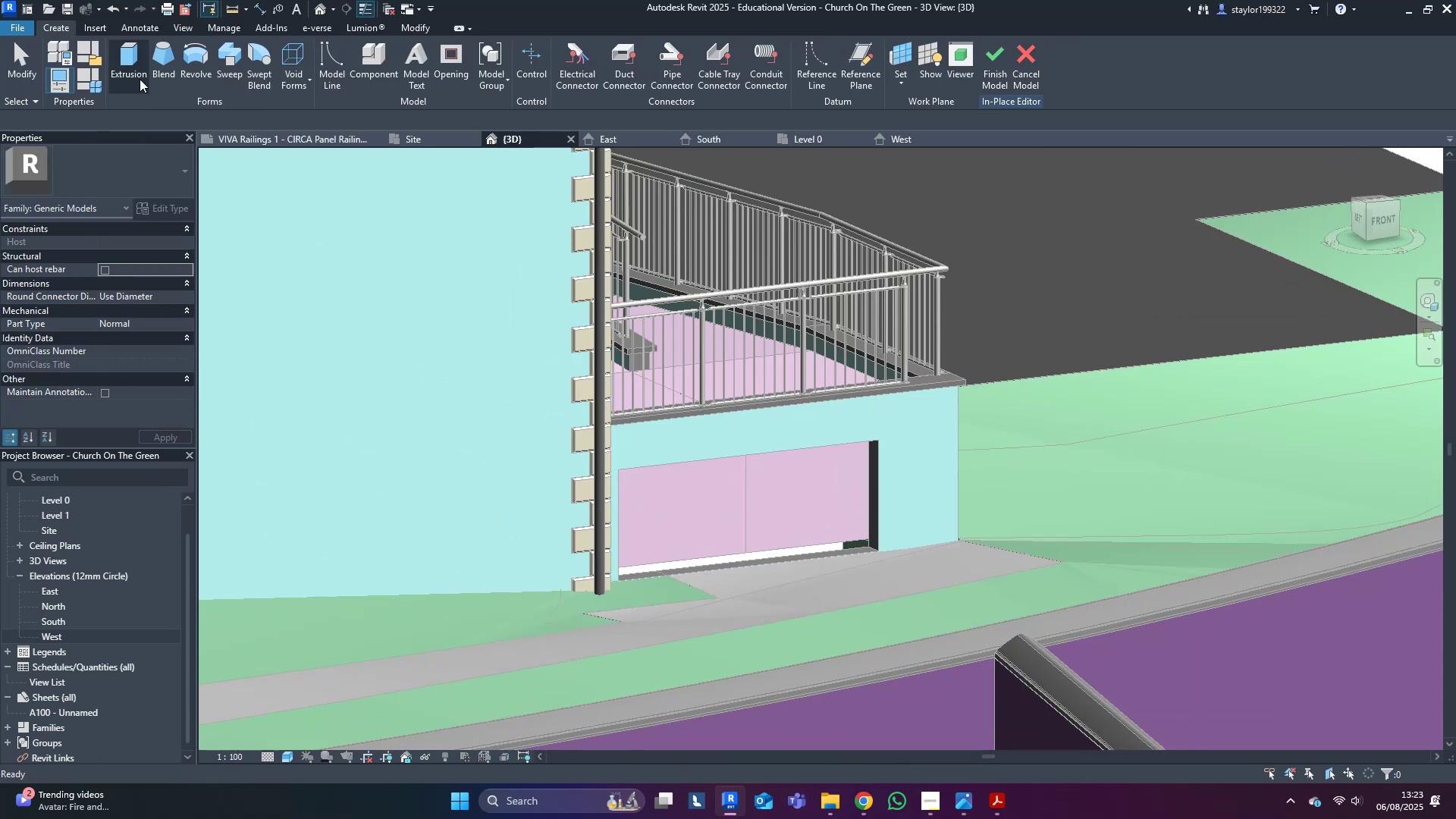 
left_click([137, 65])
 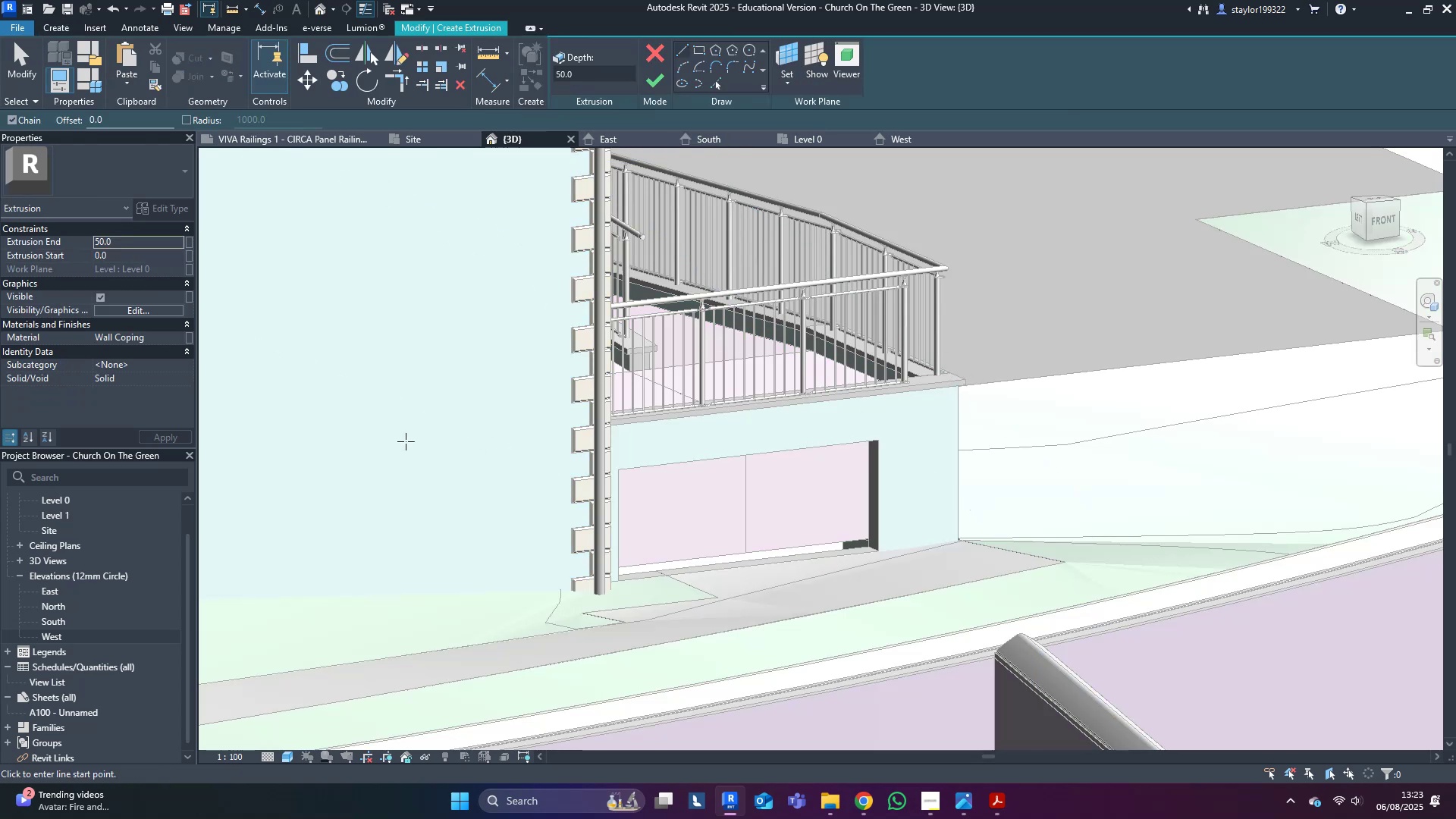 
left_click([784, 55])
 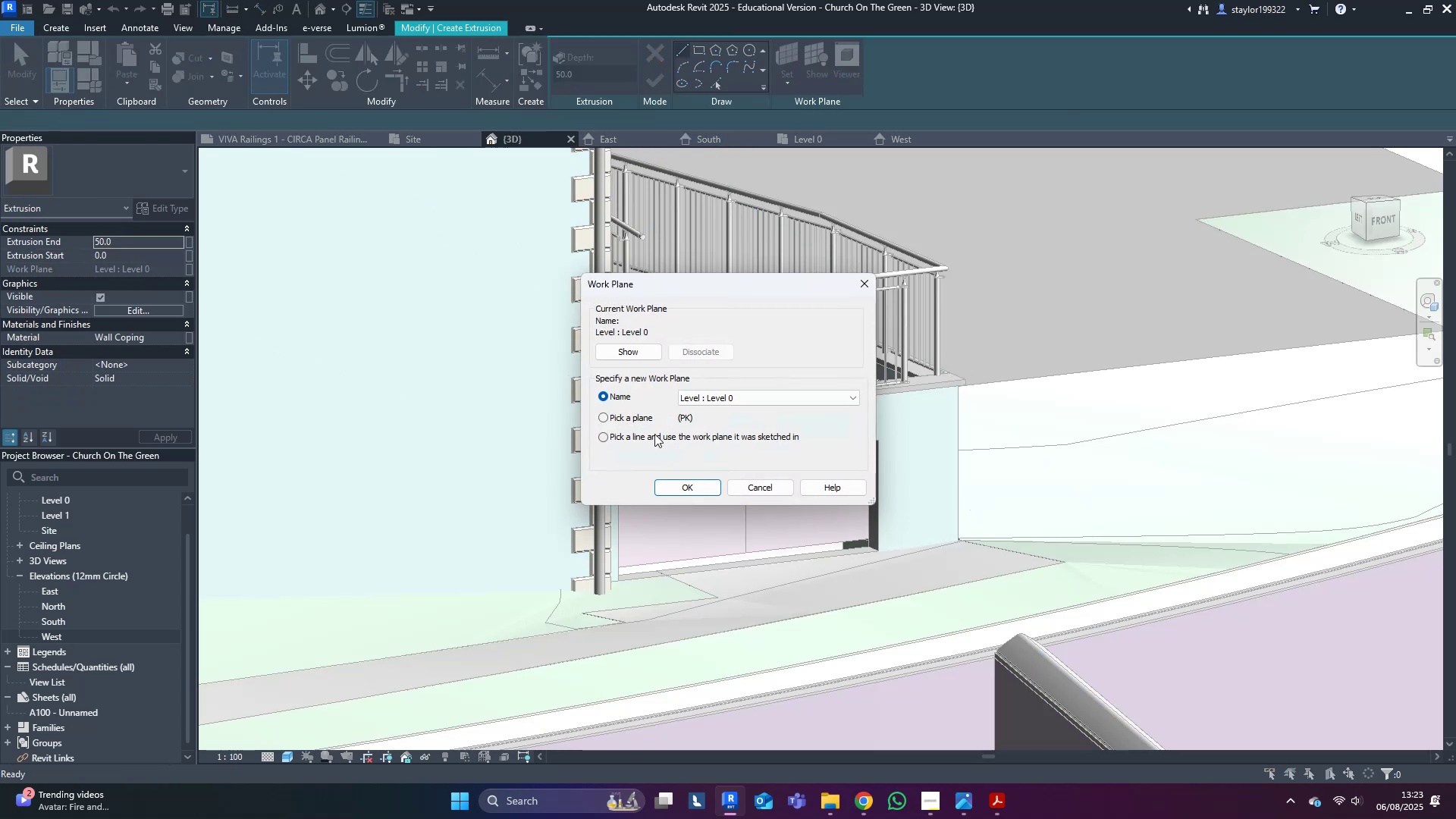 
left_click([613, 419])
 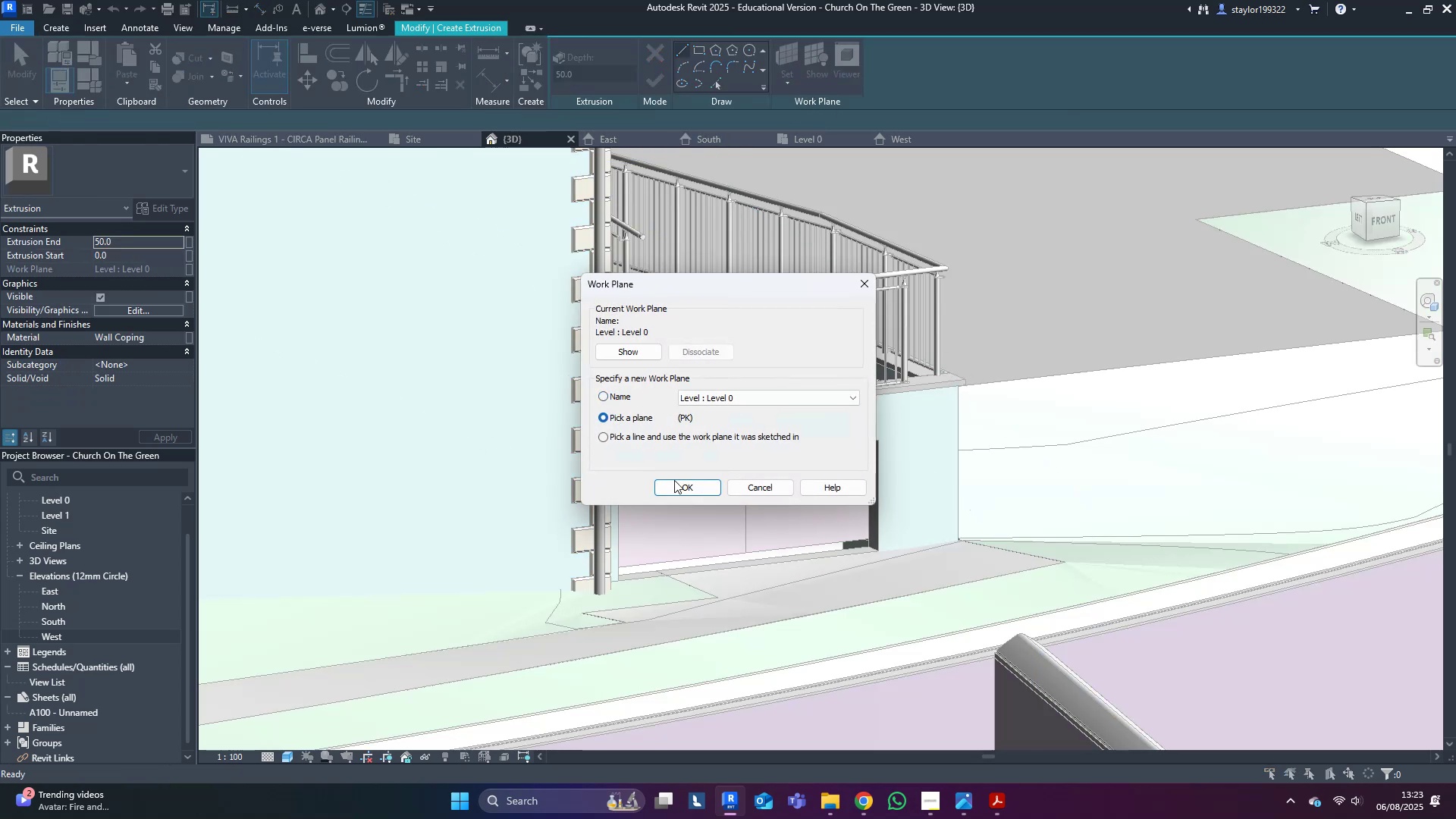 
left_click([681, 486])
 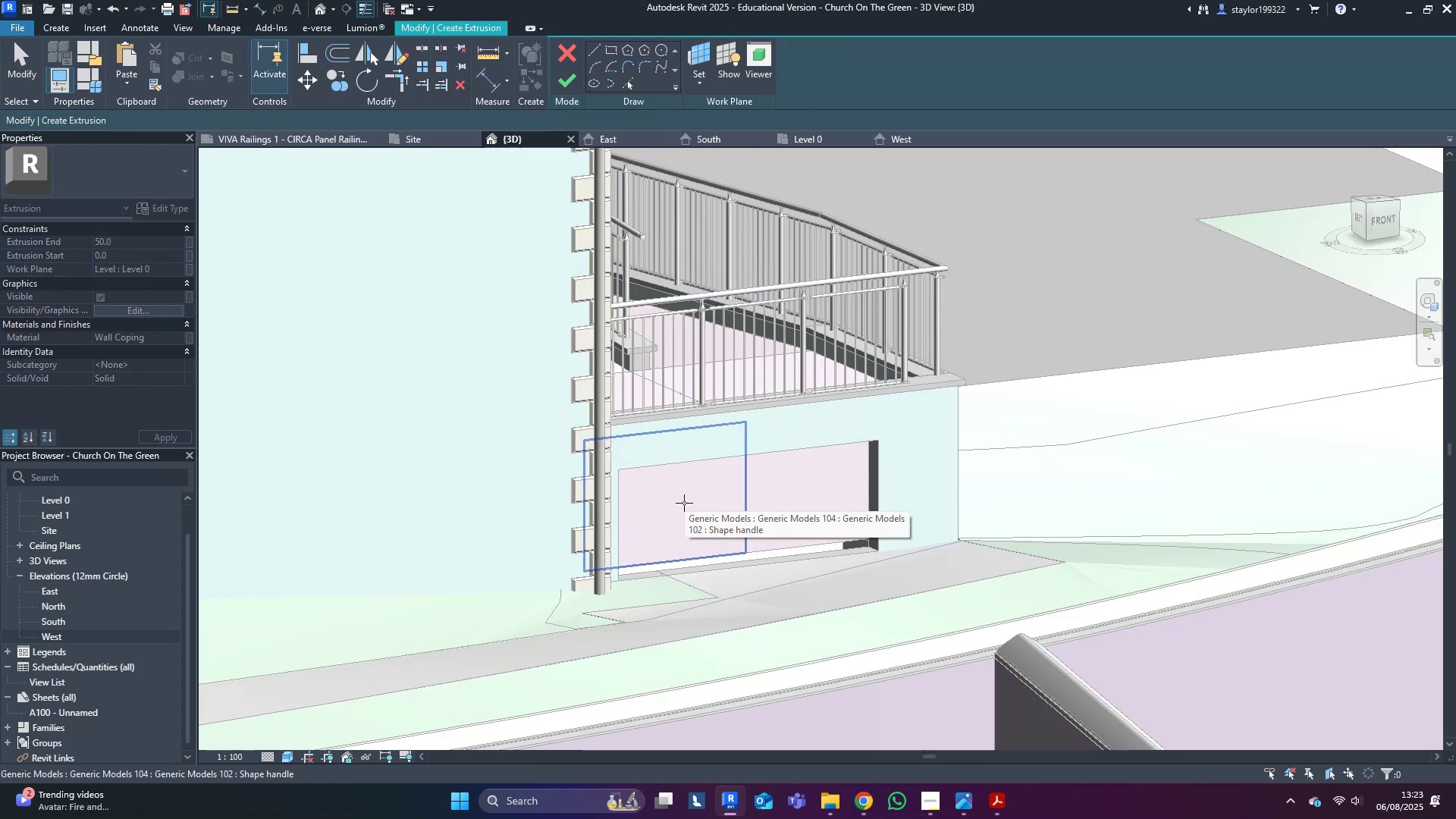 
left_click([684, 503])
 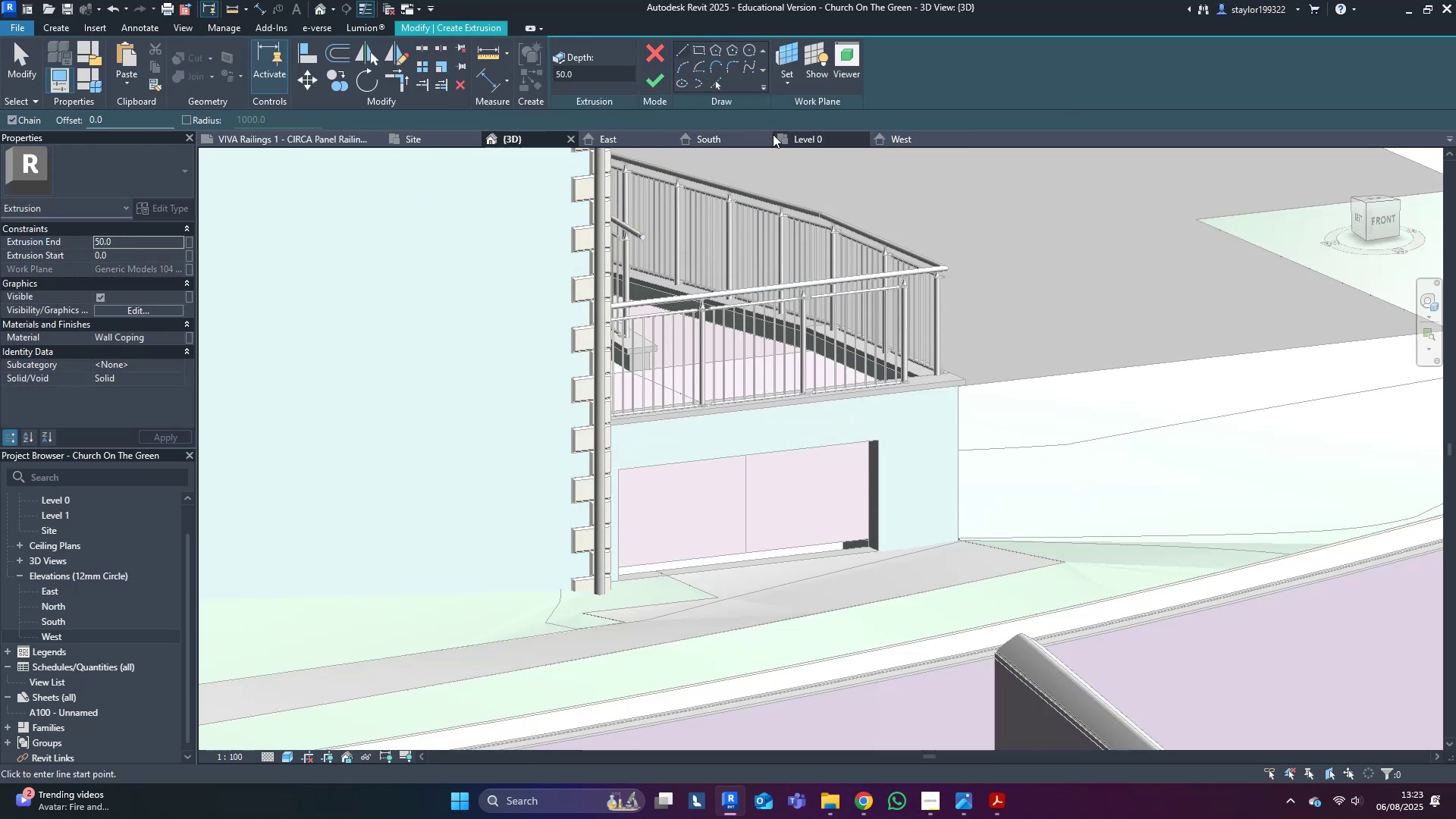 
left_click([734, 142])
 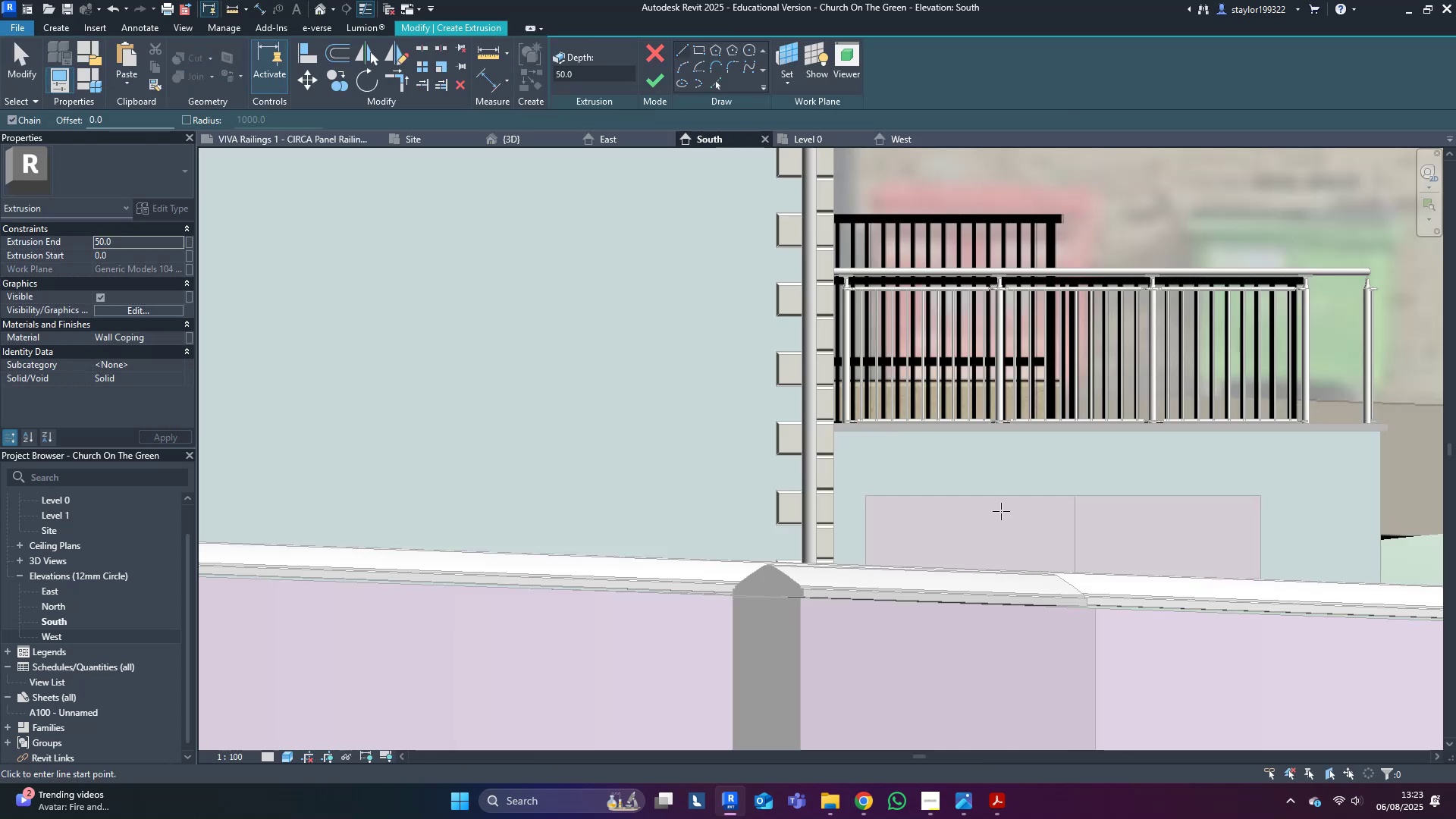 
type(wfsd)
 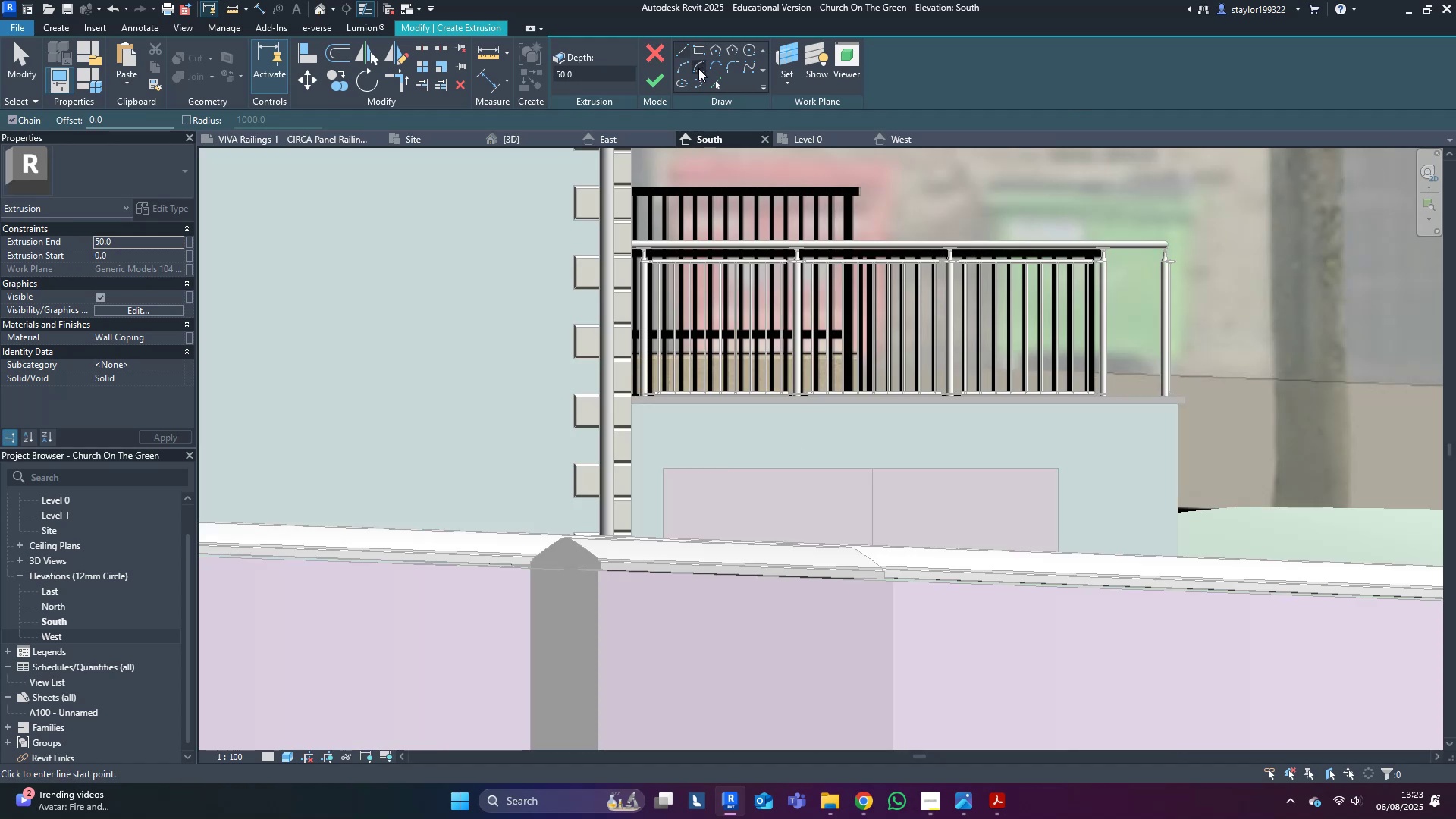 
left_click([716, 89])
 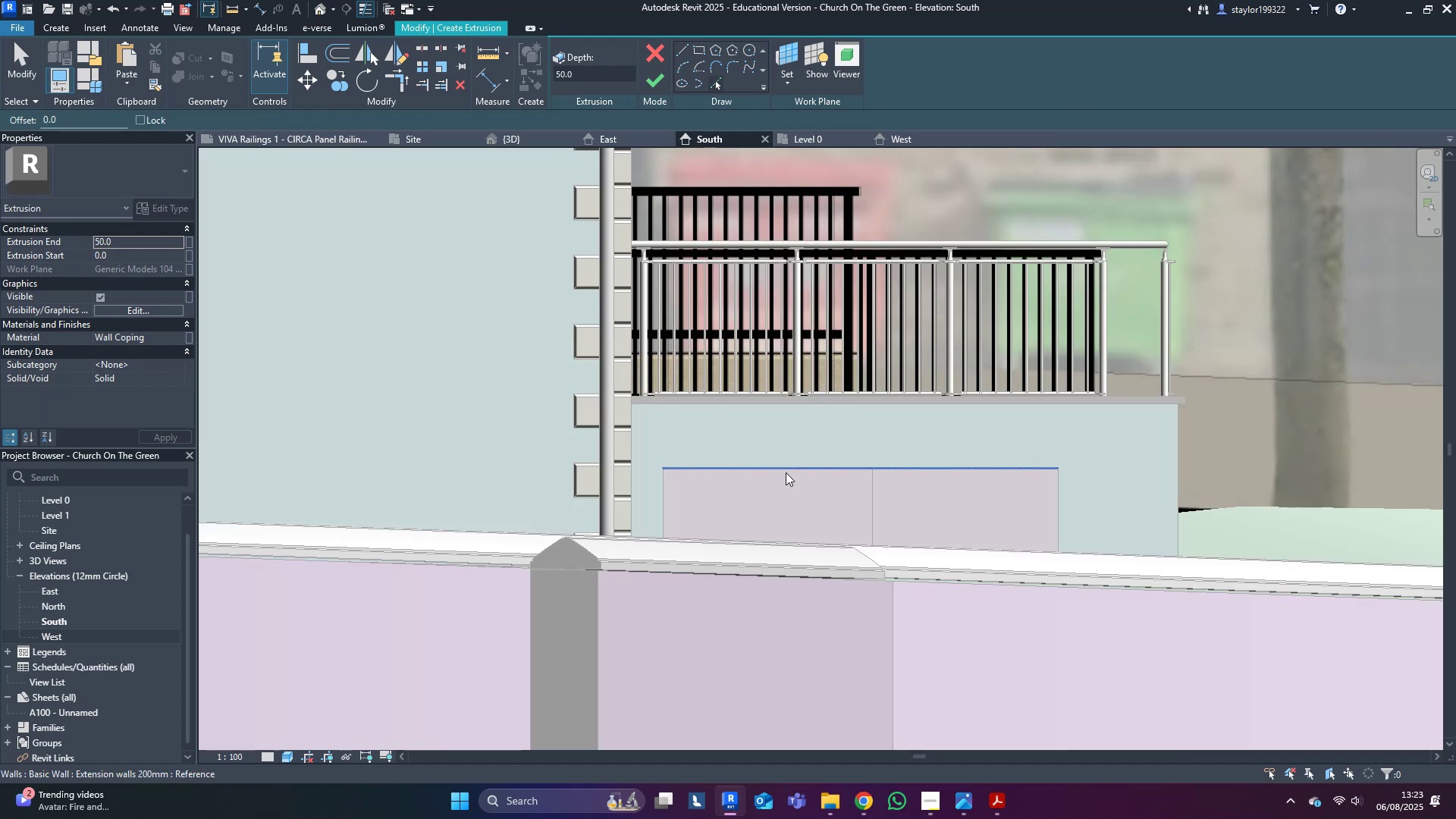 
key(Tab)
 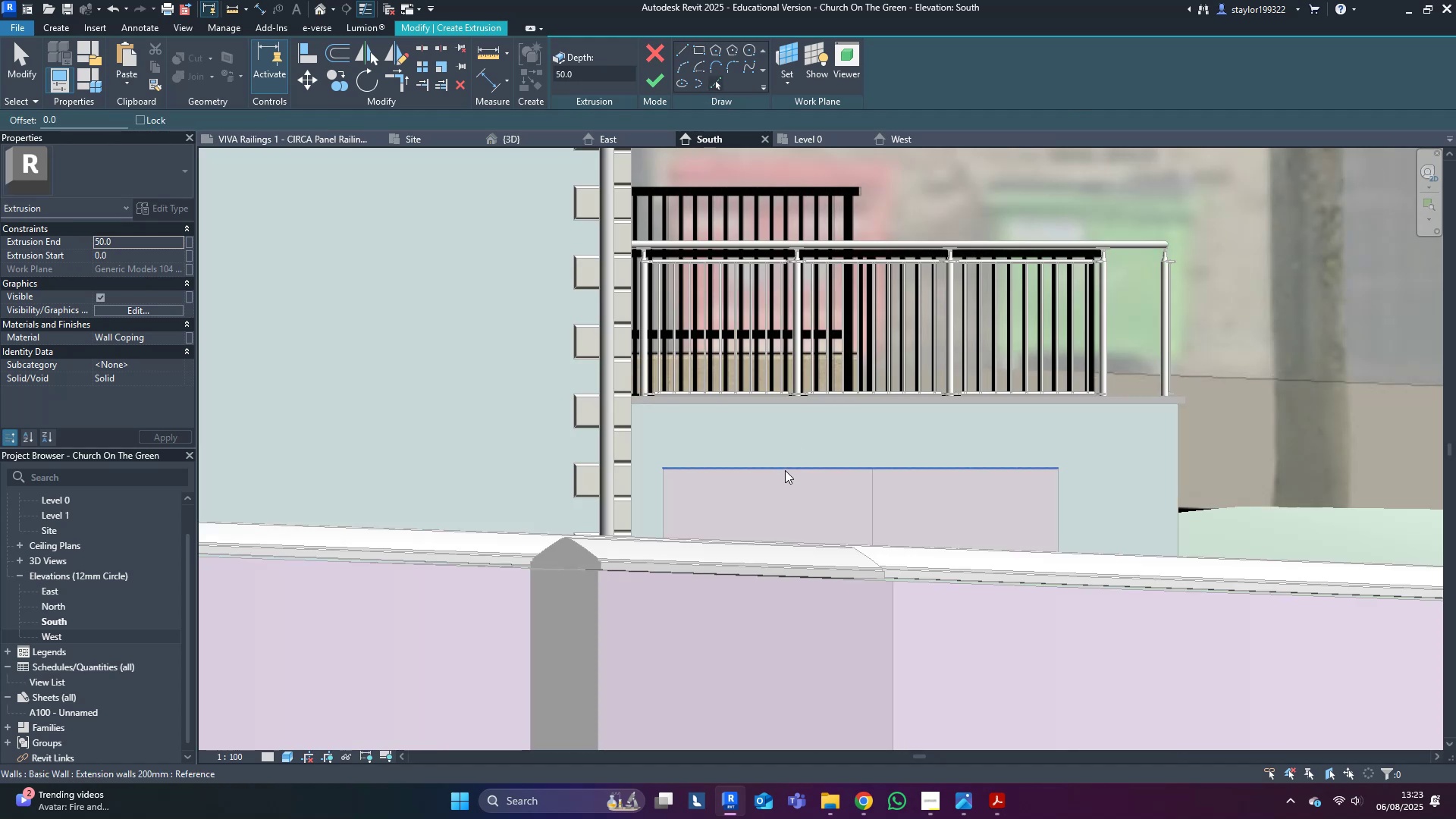 
key(Tab)
 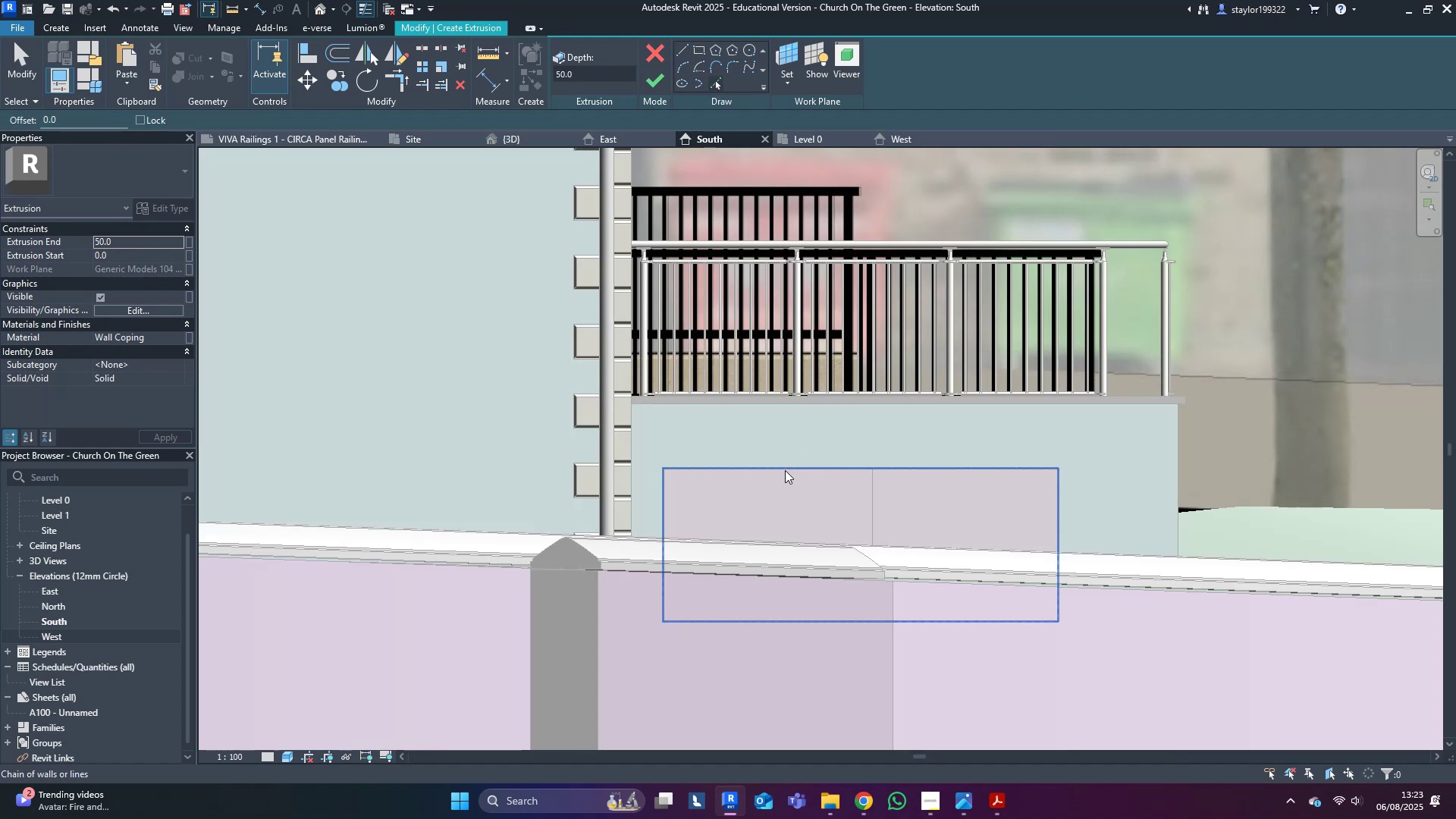 
left_click([785, 470])
 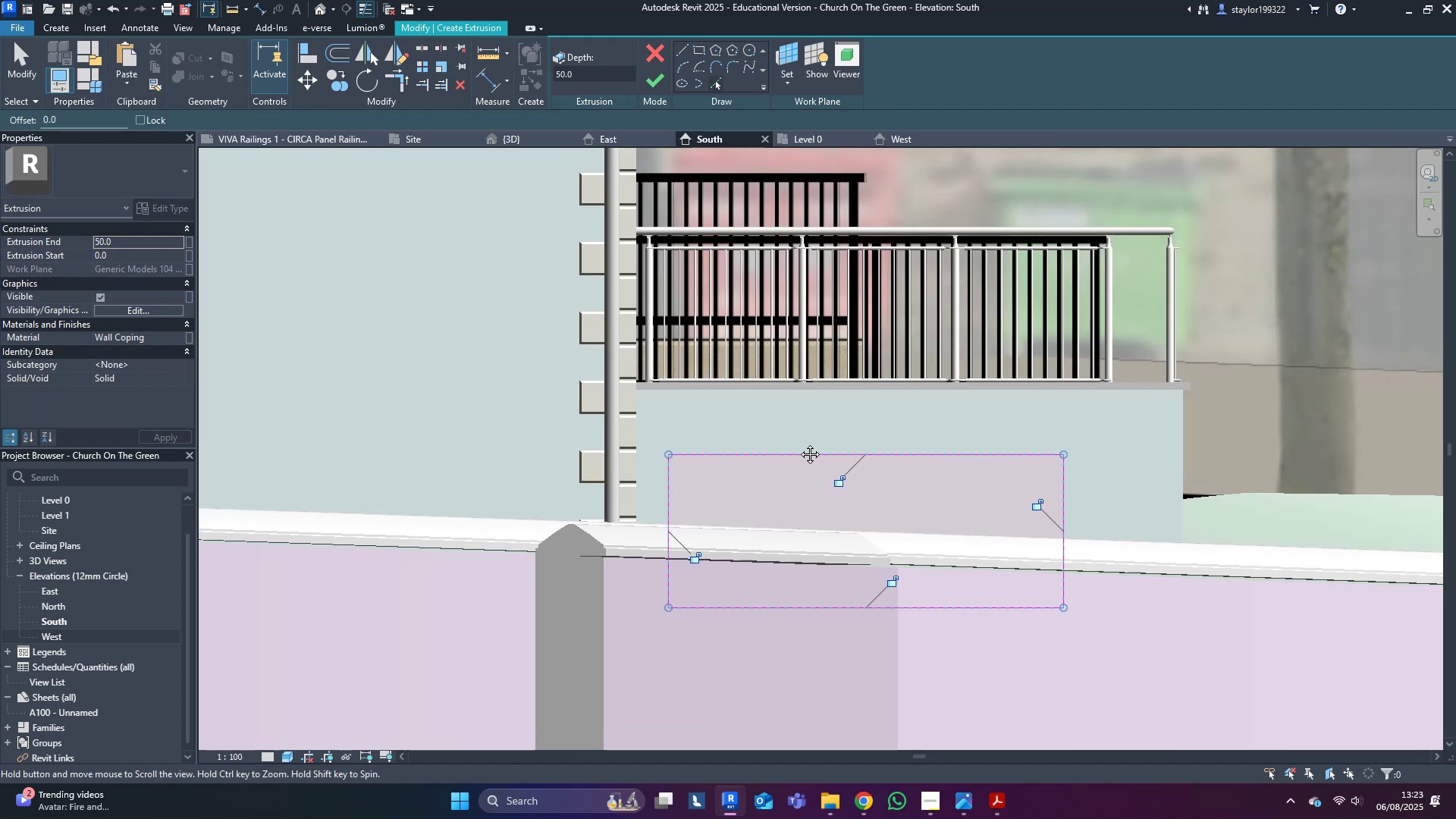 
type(of50)
key(Tab)
 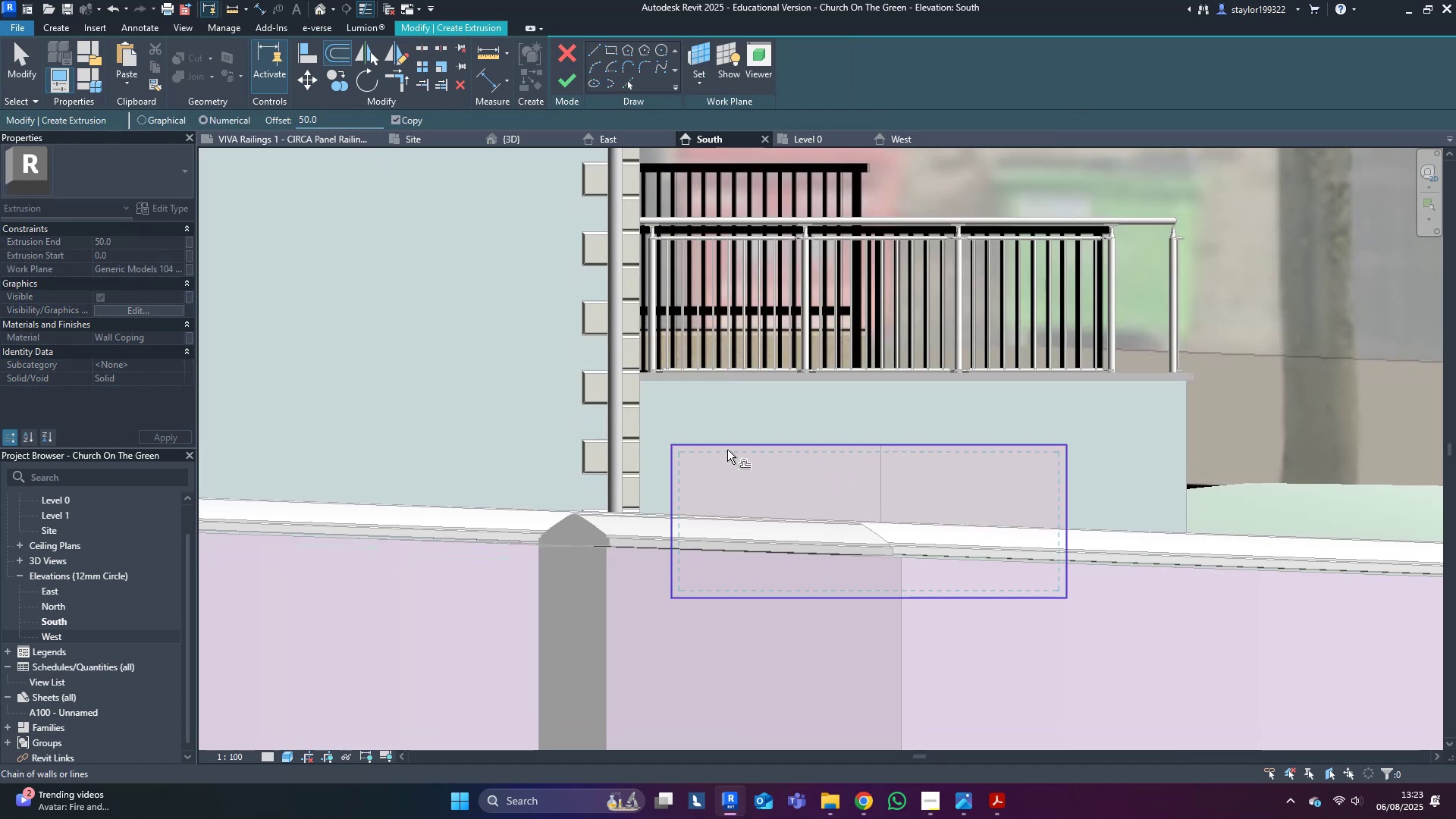 
left_click_drag(start_coordinate=[323, 121], to_coordinate=[284, 118])
 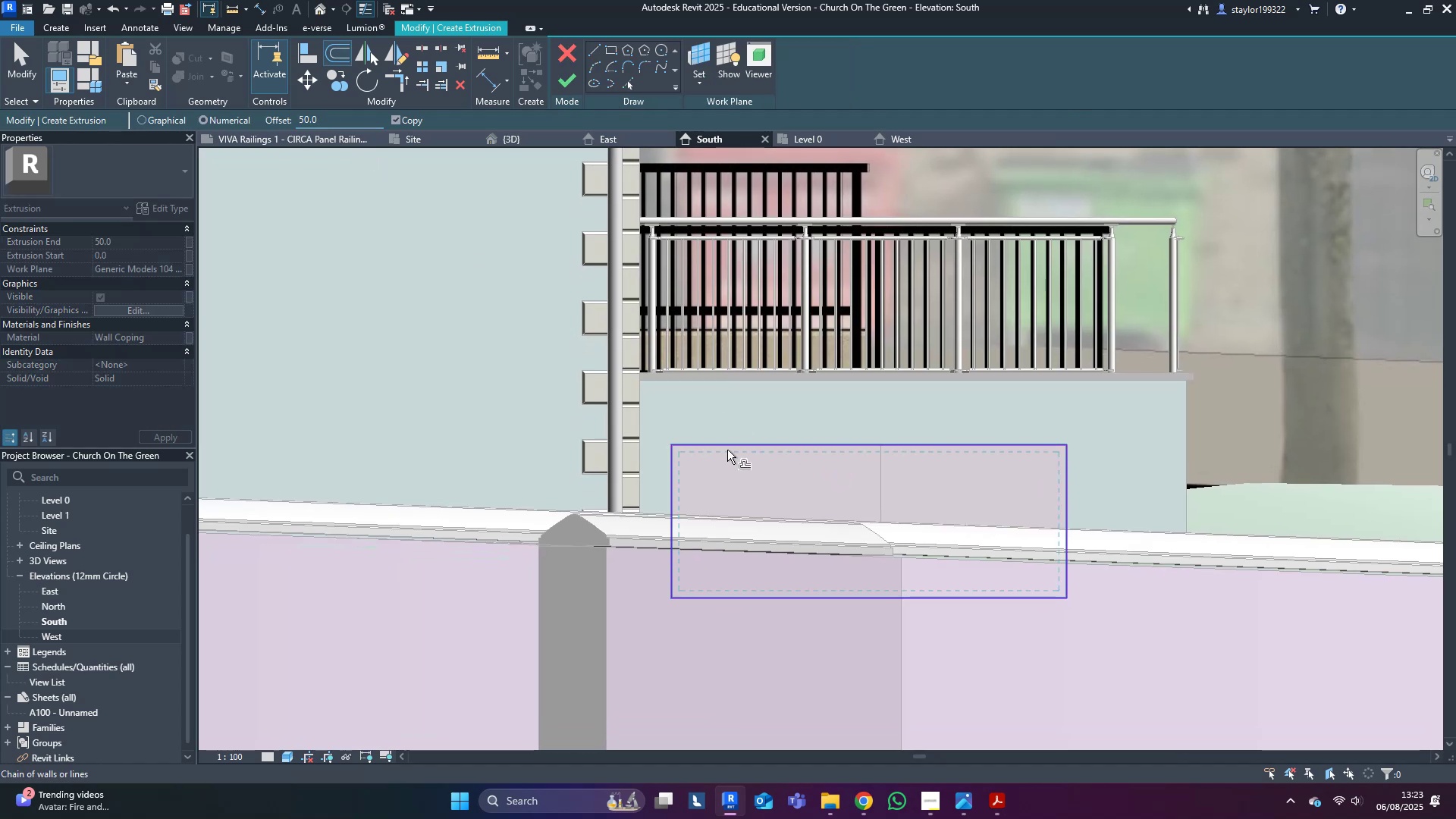 
left_click([727, 450])
 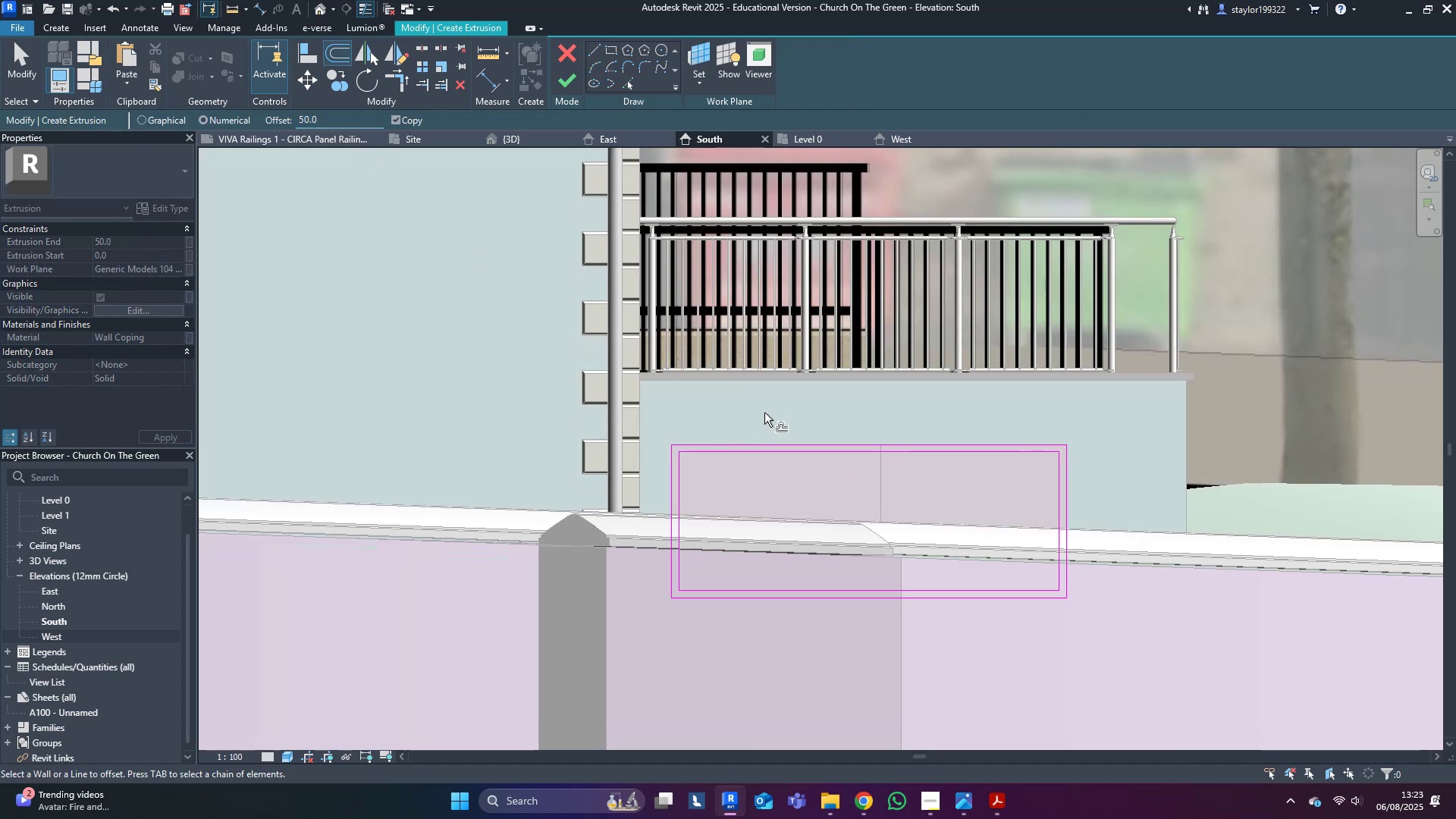 
middle_click([788, 385])
 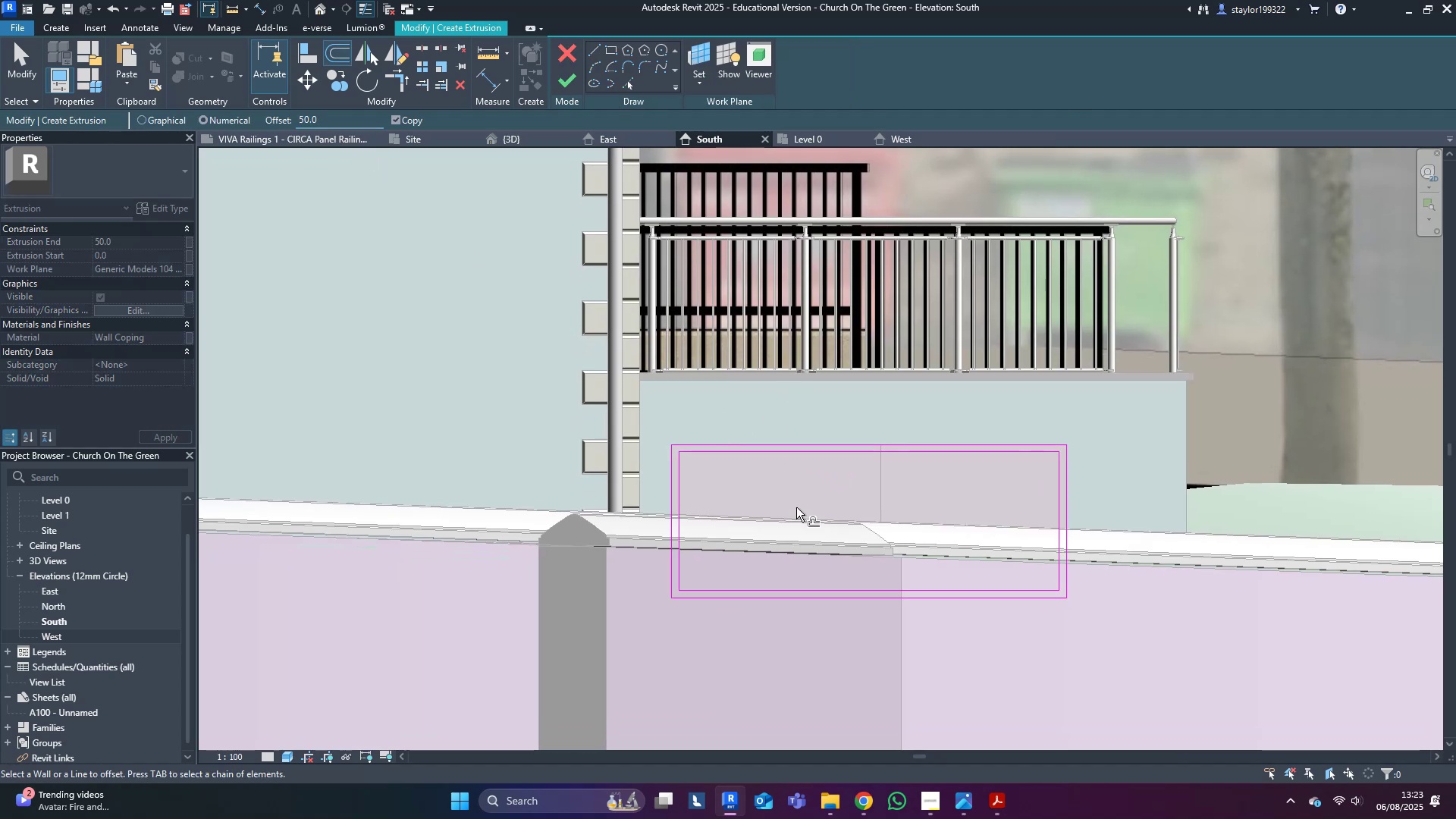 
type(mdtrsl)
 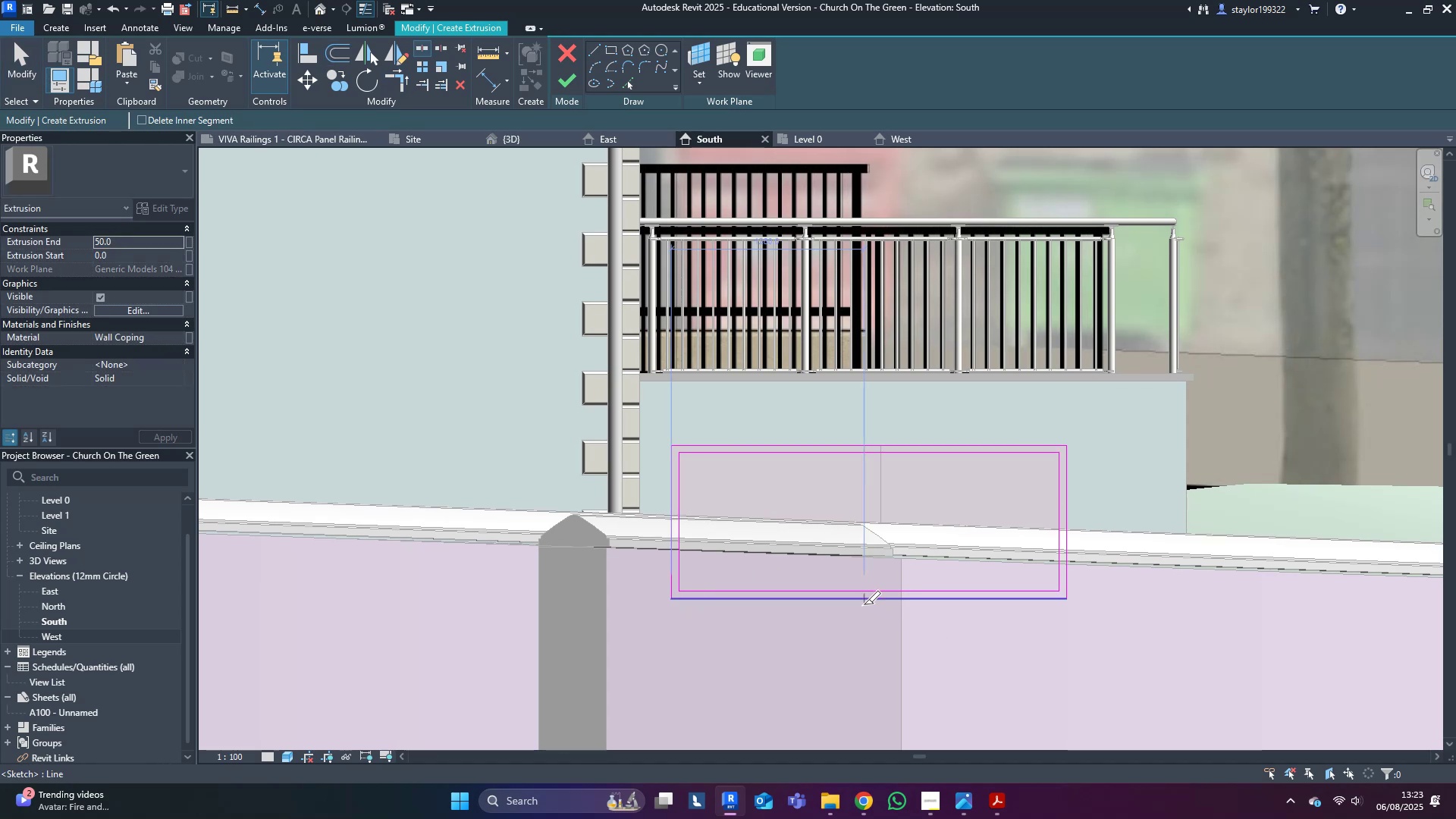 
left_click([865, 602])
 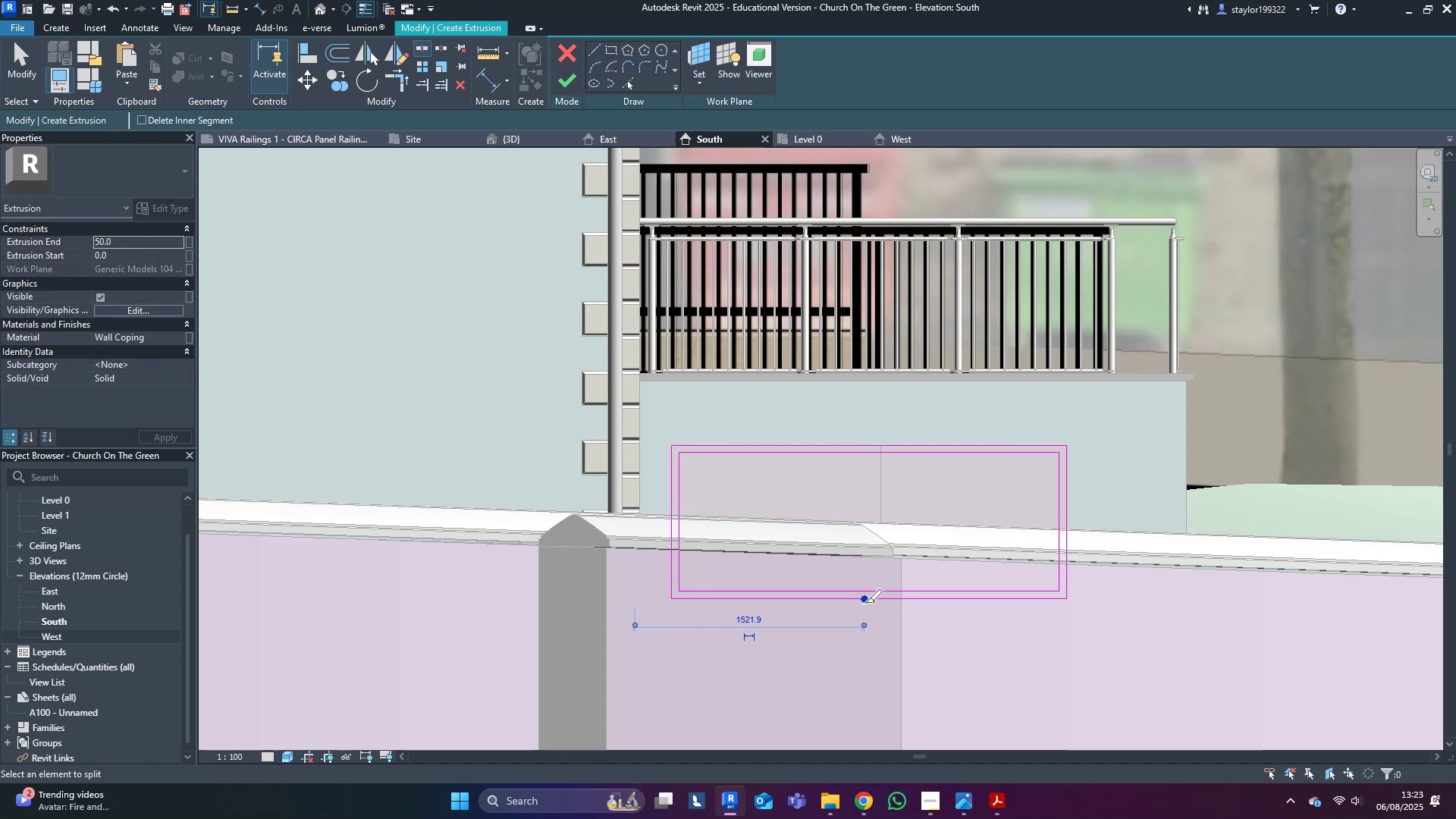 
type(tr)
 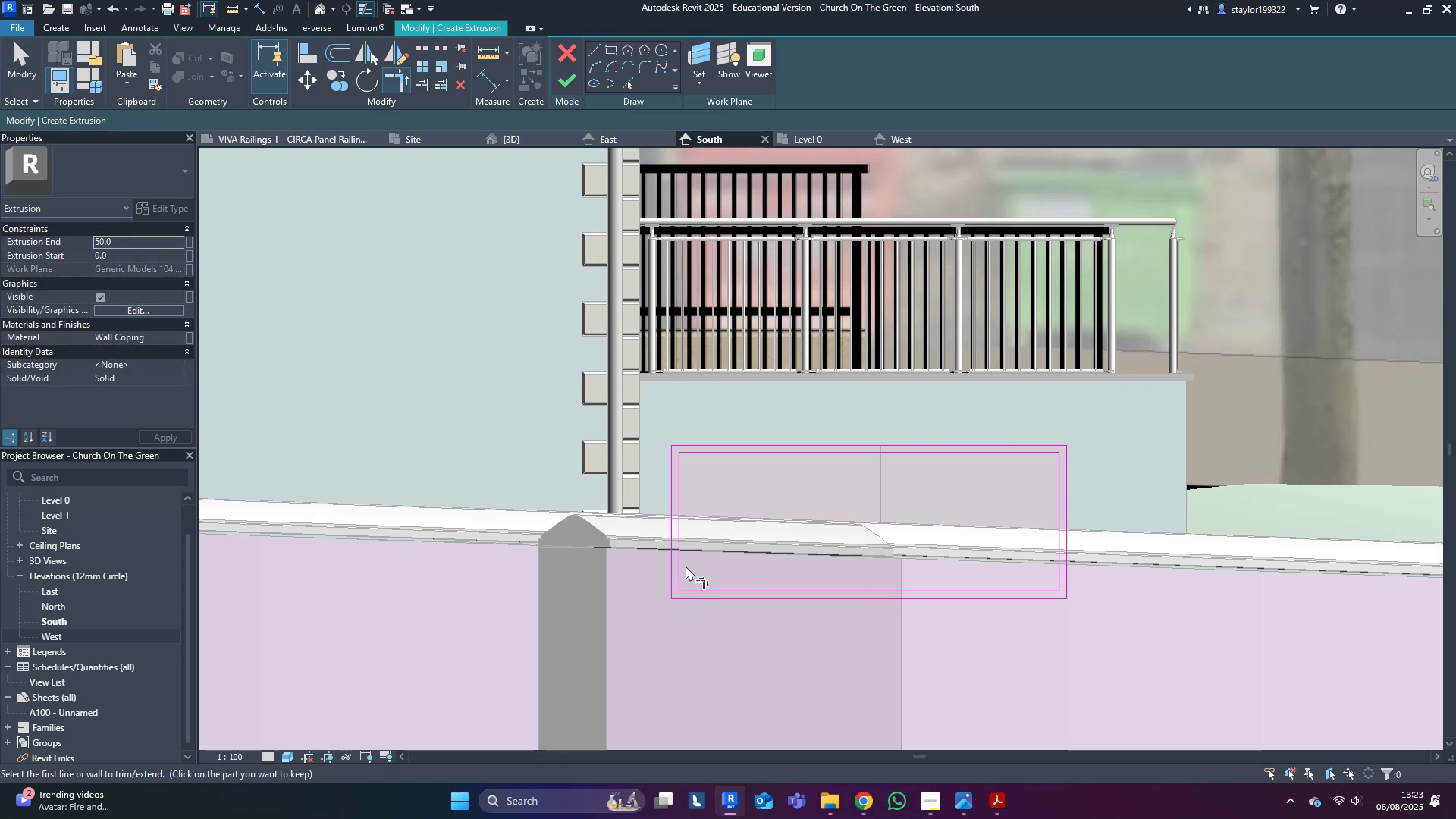 
left_click([676, 566])
 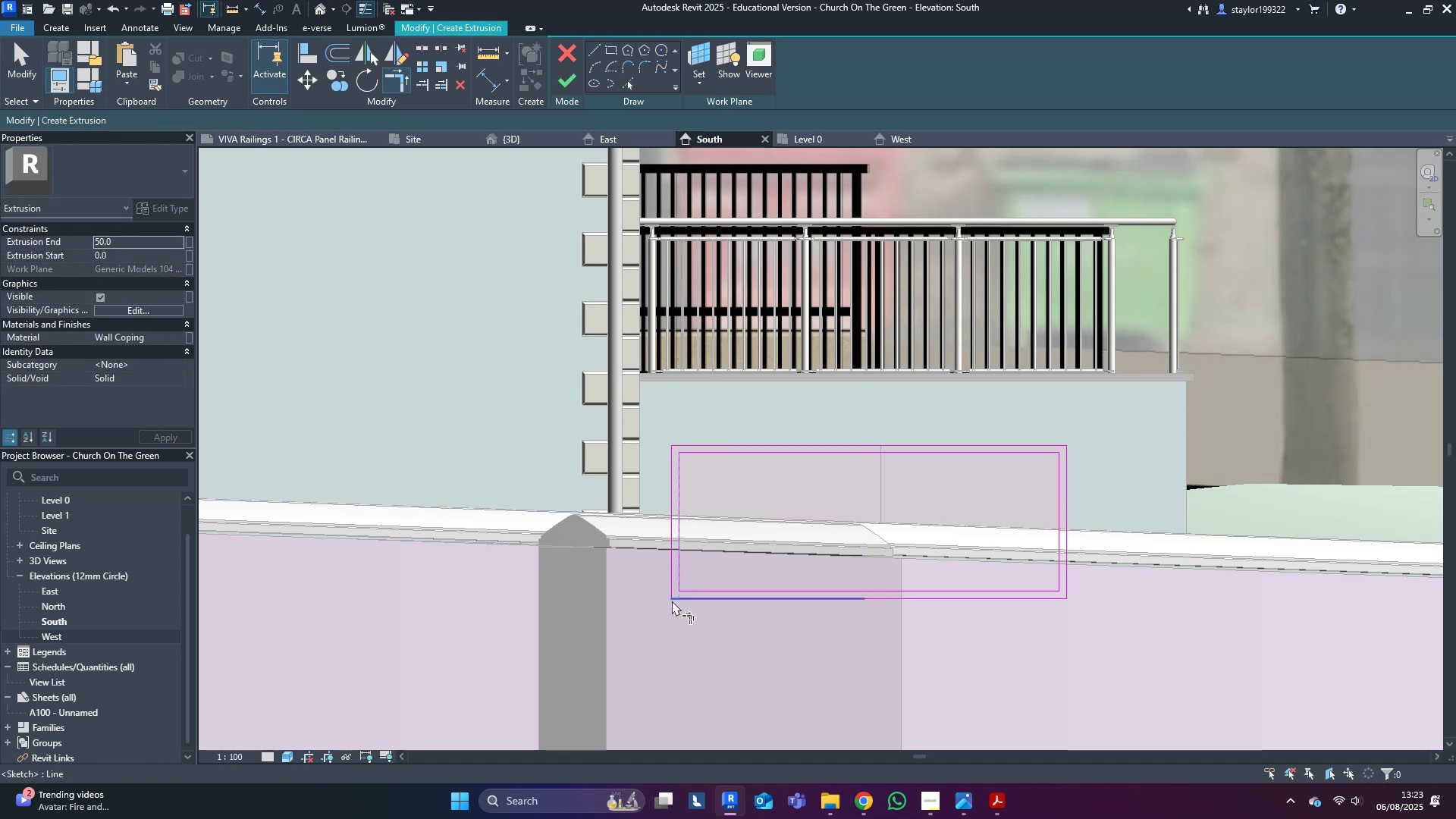 
left_click([672, 601])
 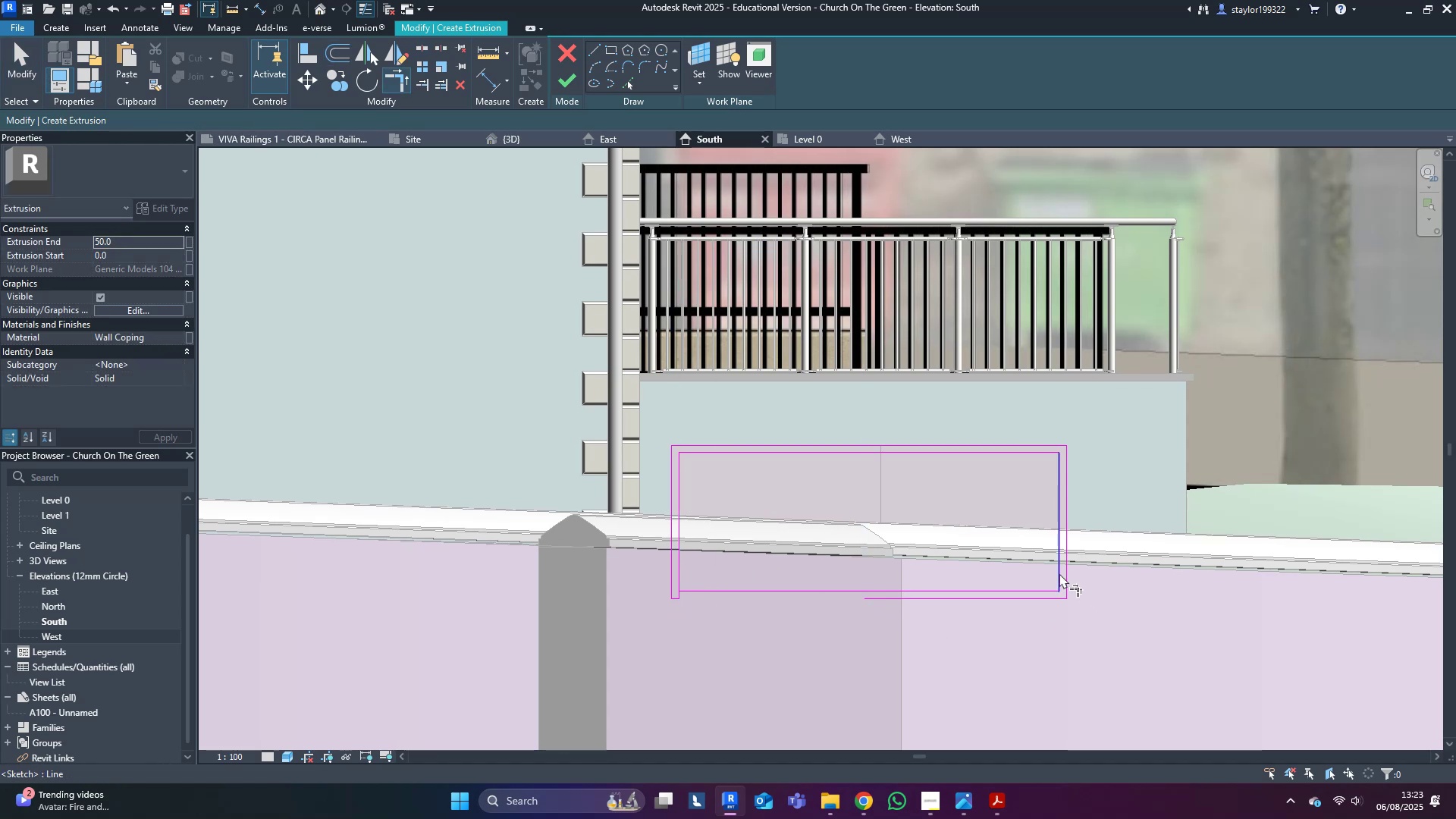 
left_click([1058, 571])
 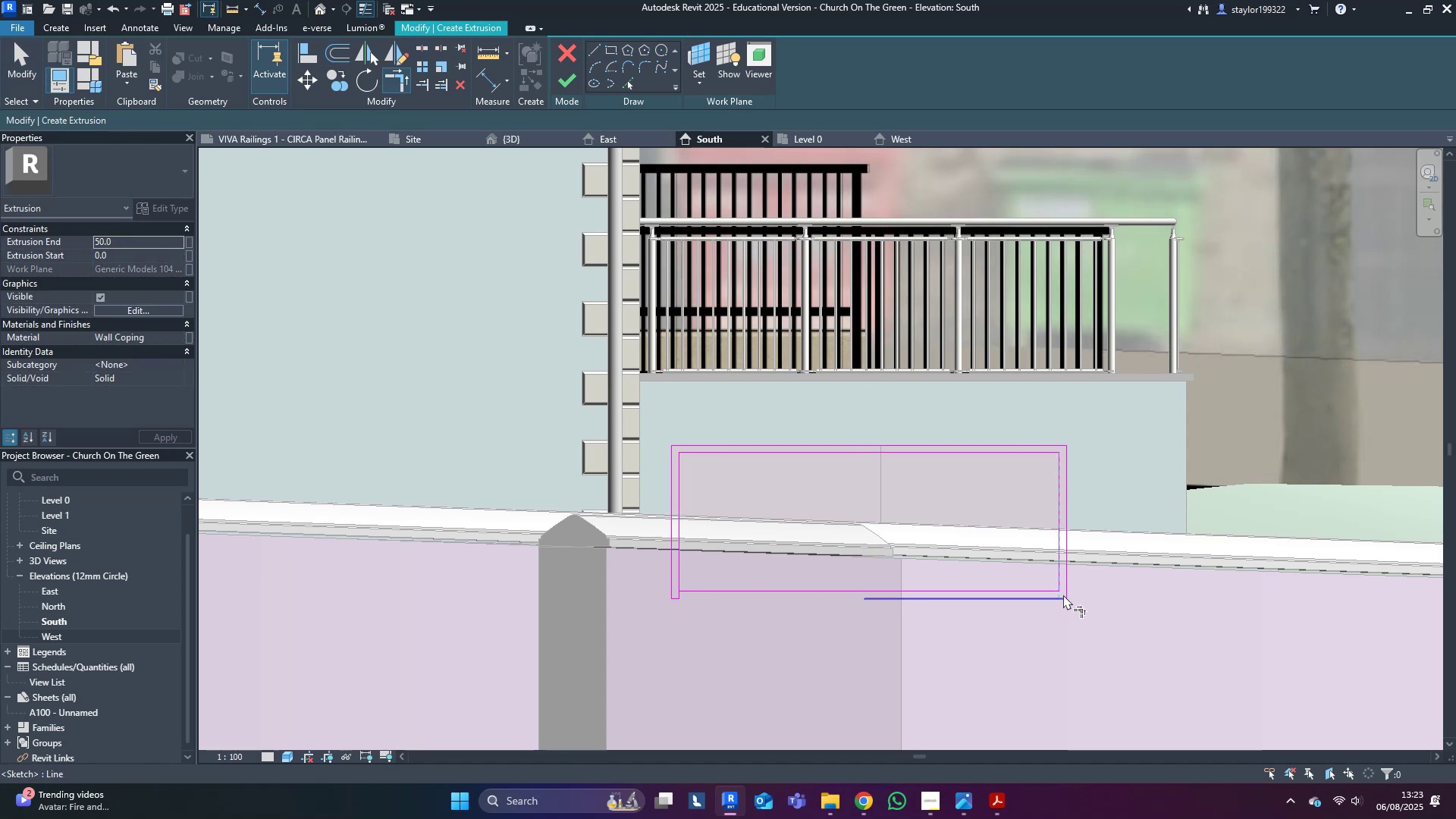 
left_click([1063, 598])
 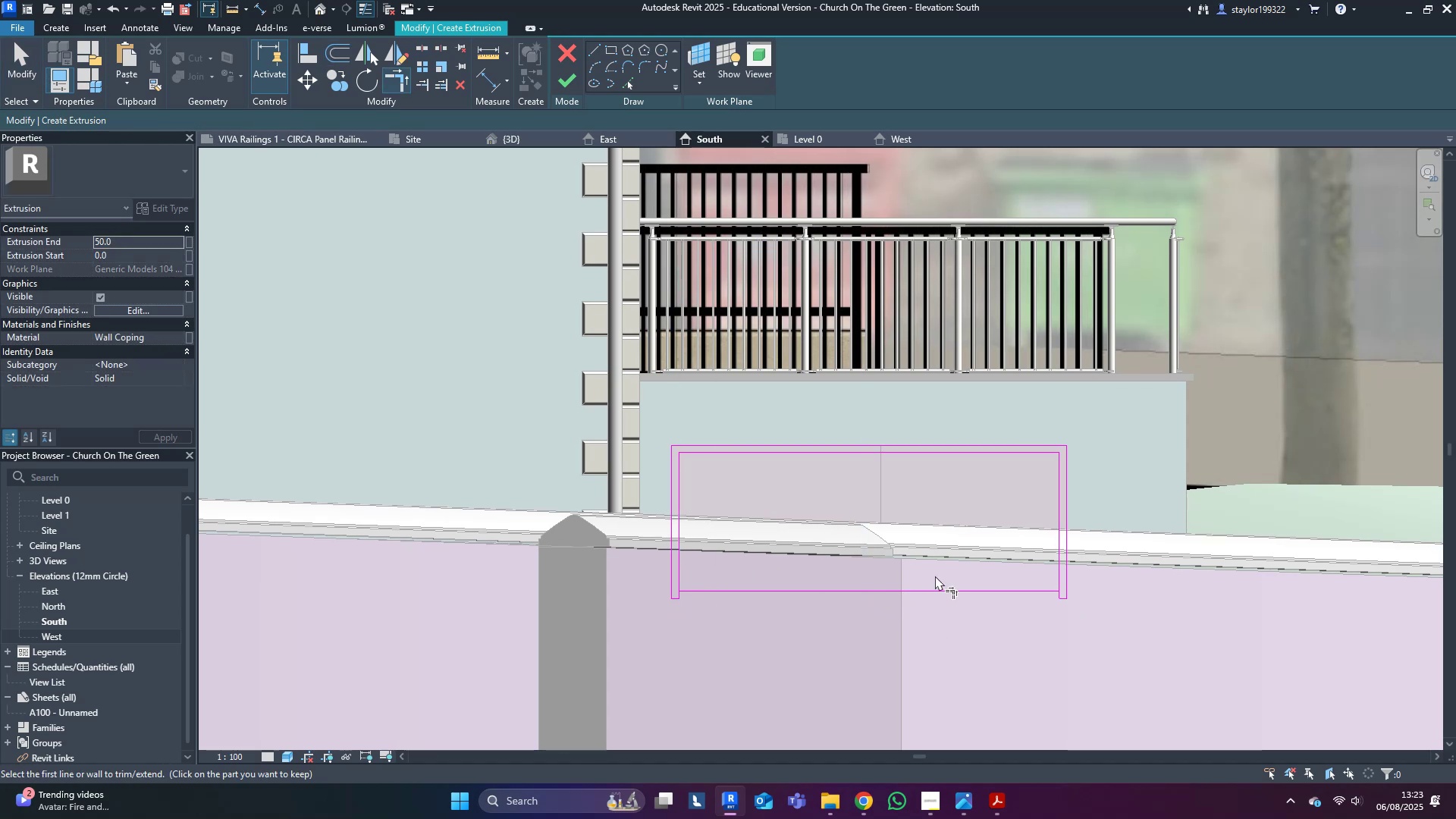 
type(md[Delete])
 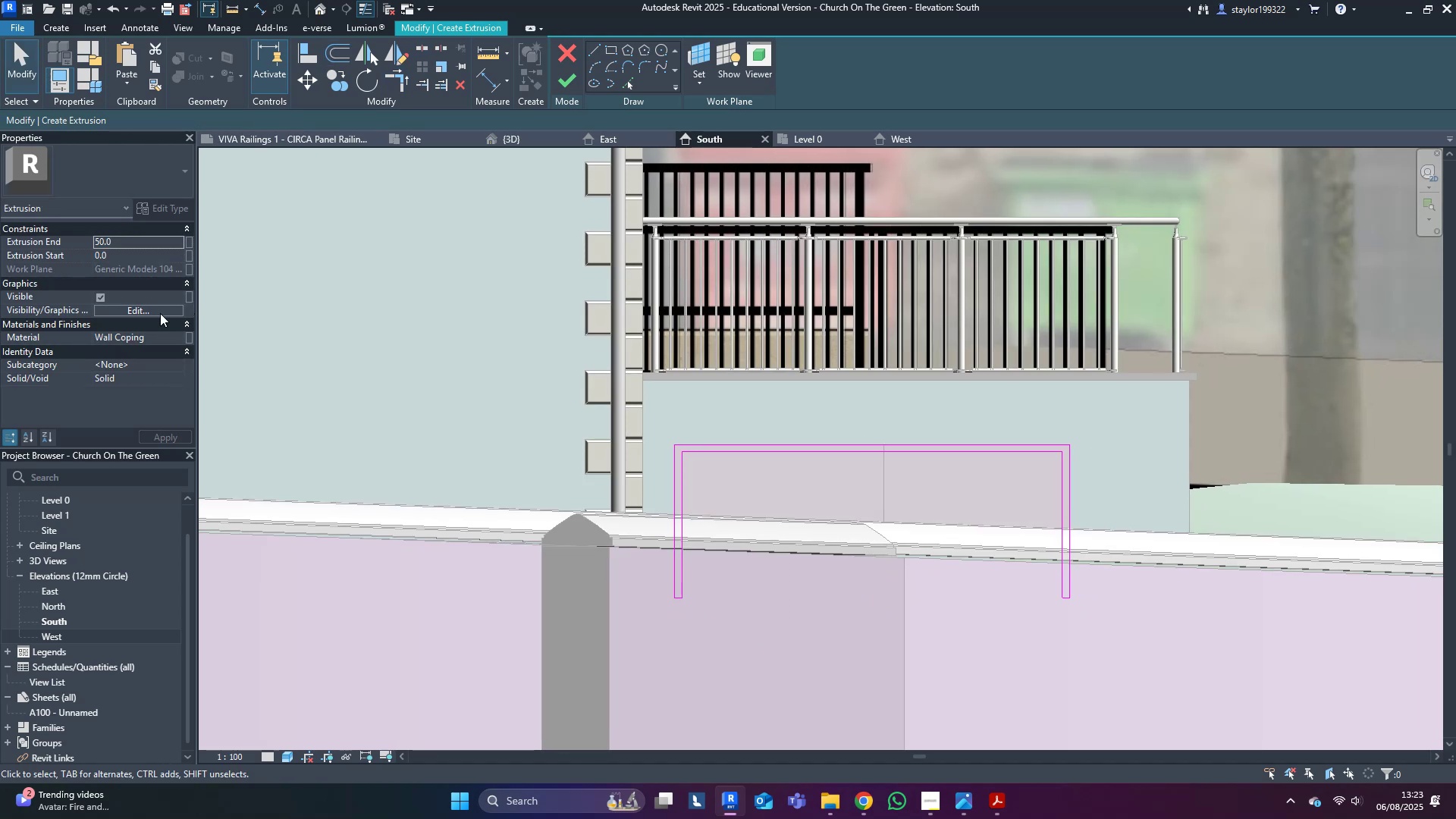 
left_click_drag(start_coordinate=[882, 539], to_coordinate=[759, 641])
 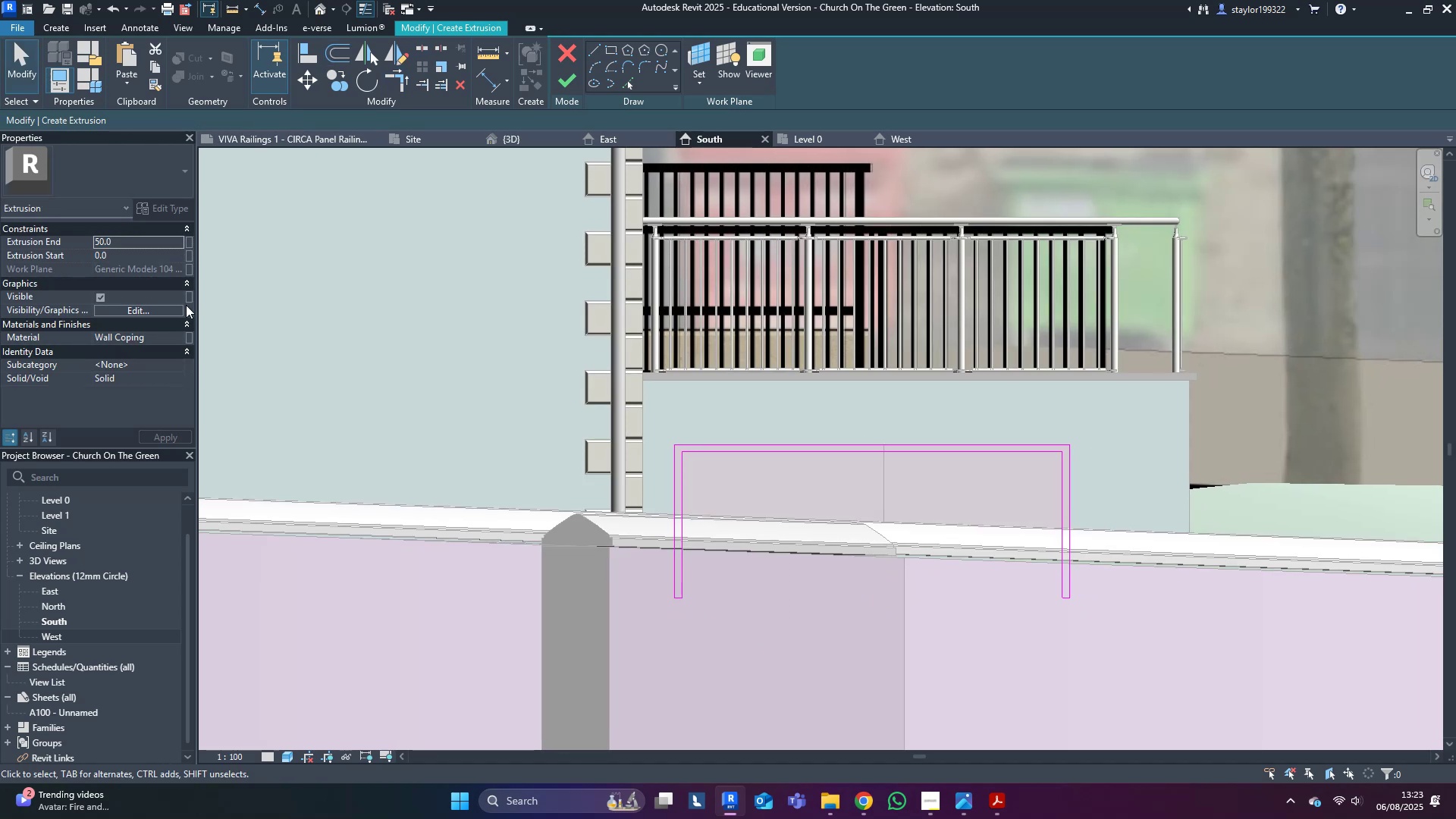 
left_click([162, 345])
 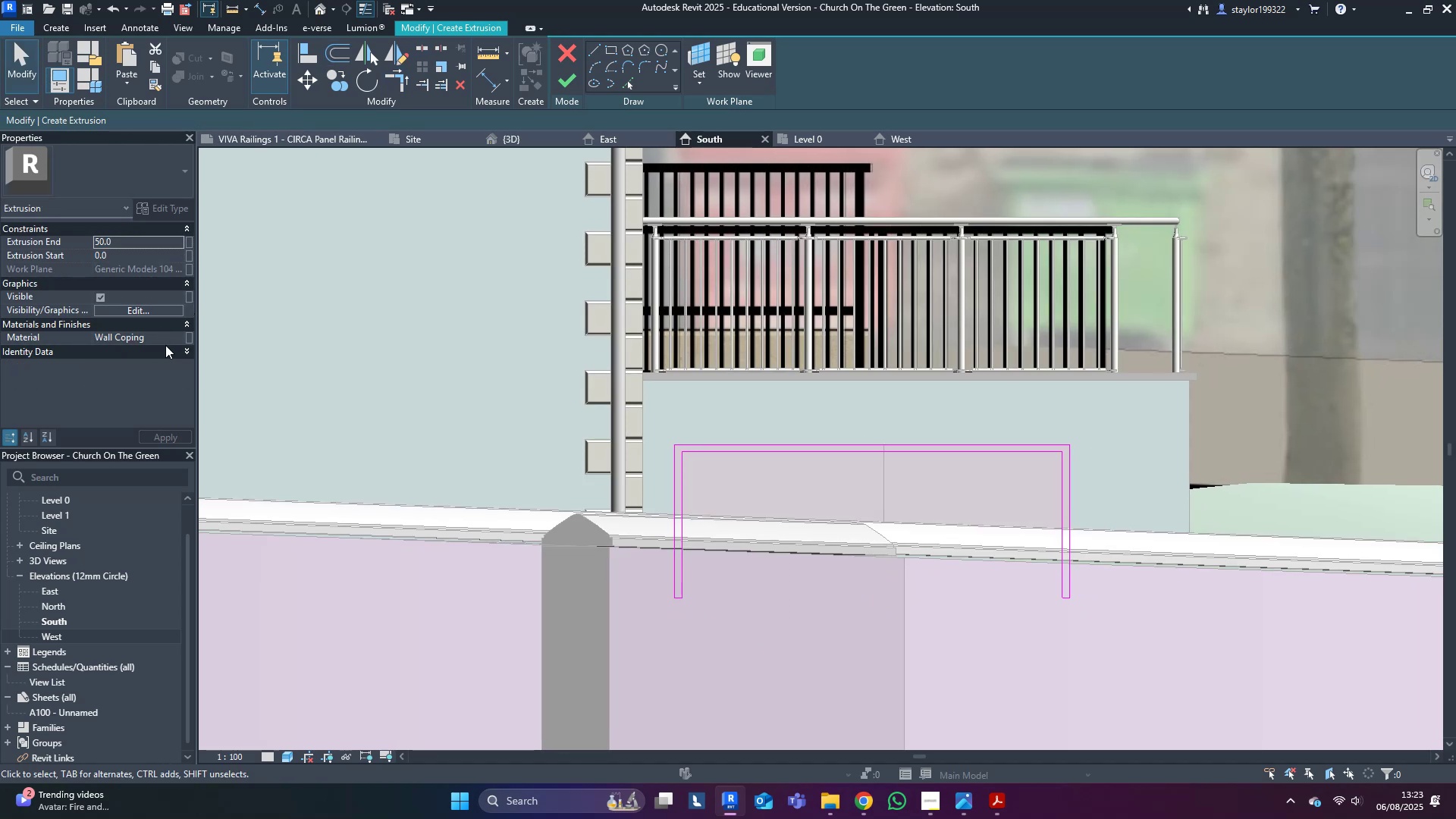 
left_click([169, 344])
 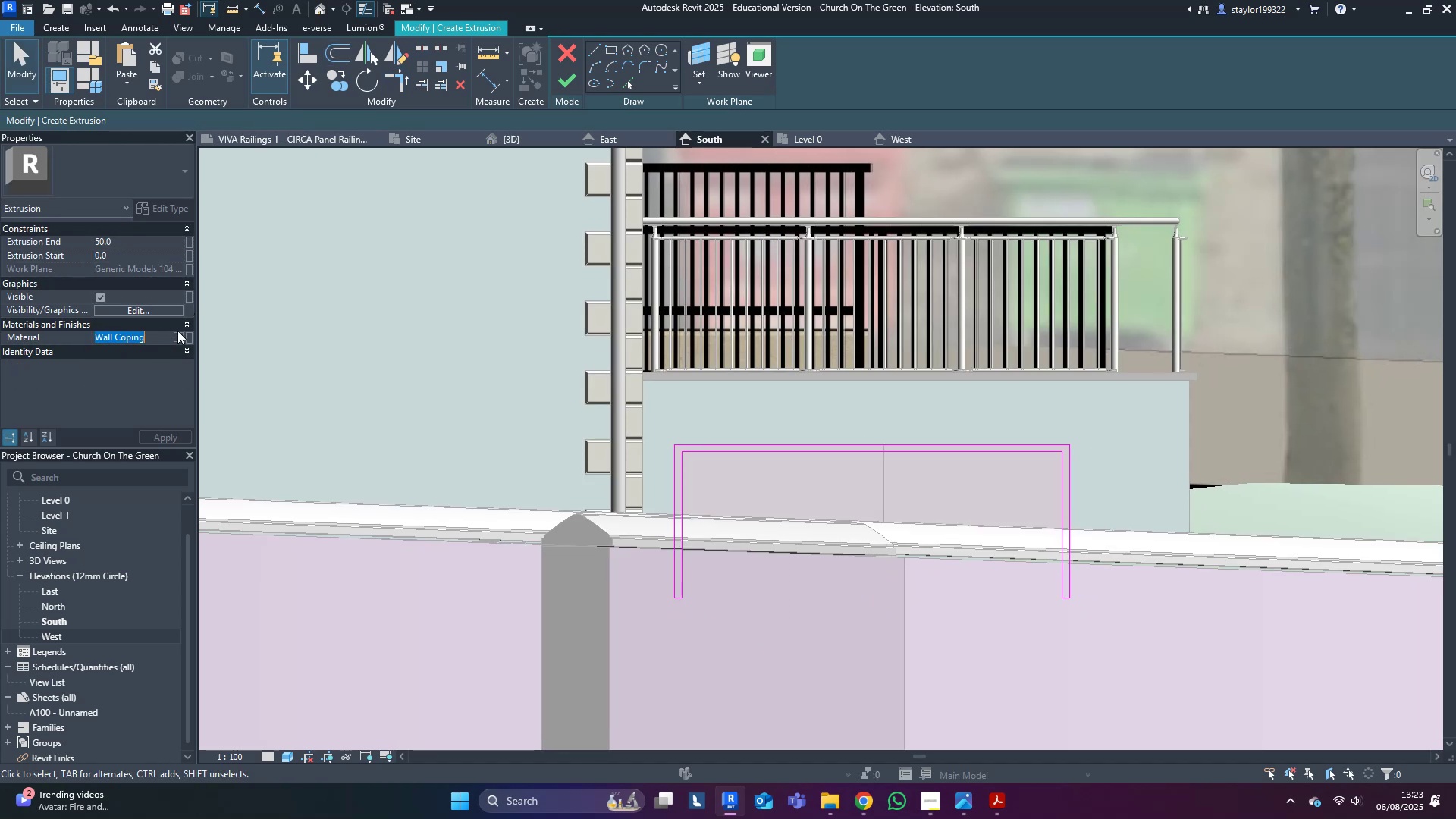 
type(window frame)
 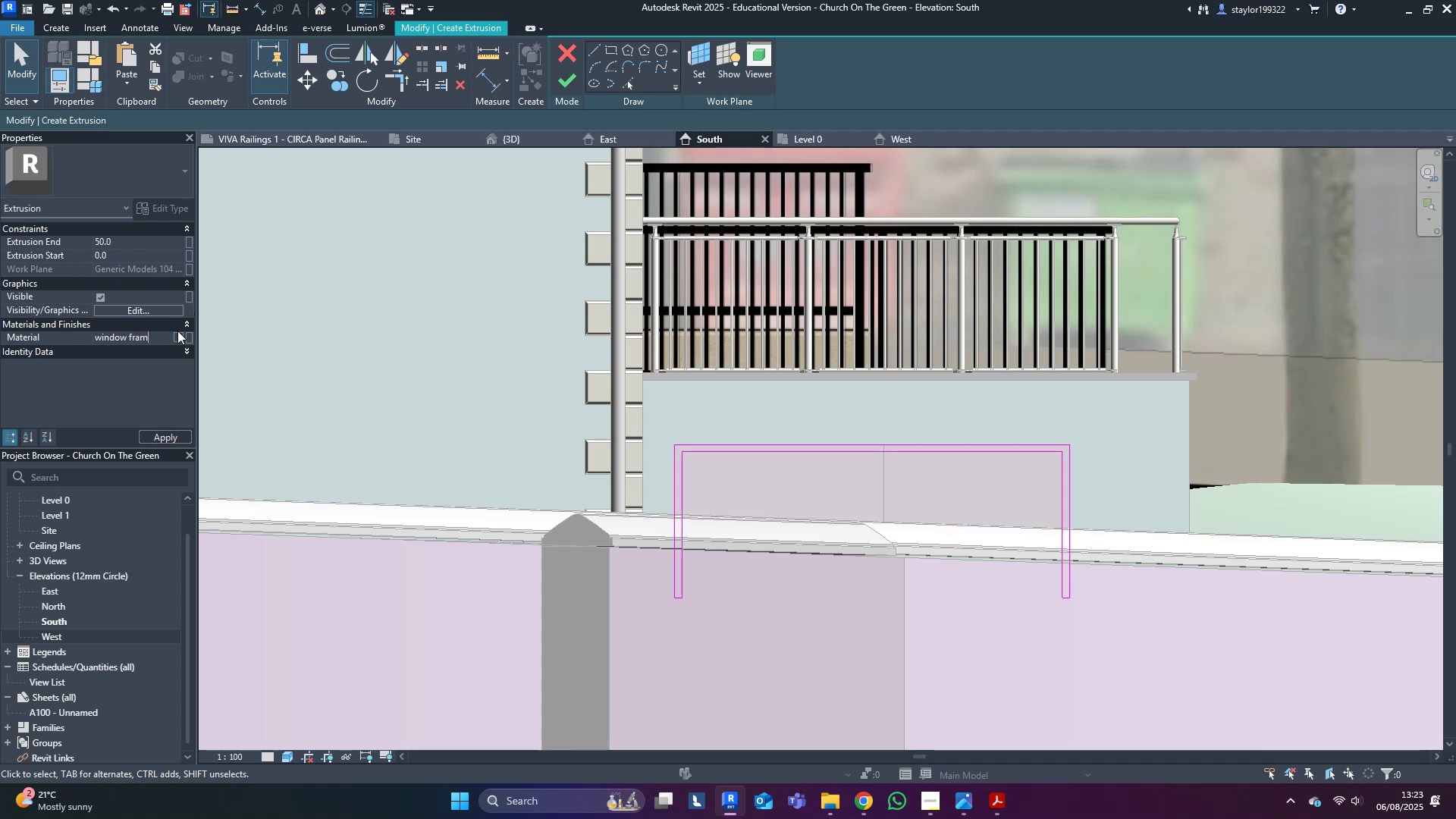 
key(Enter)
 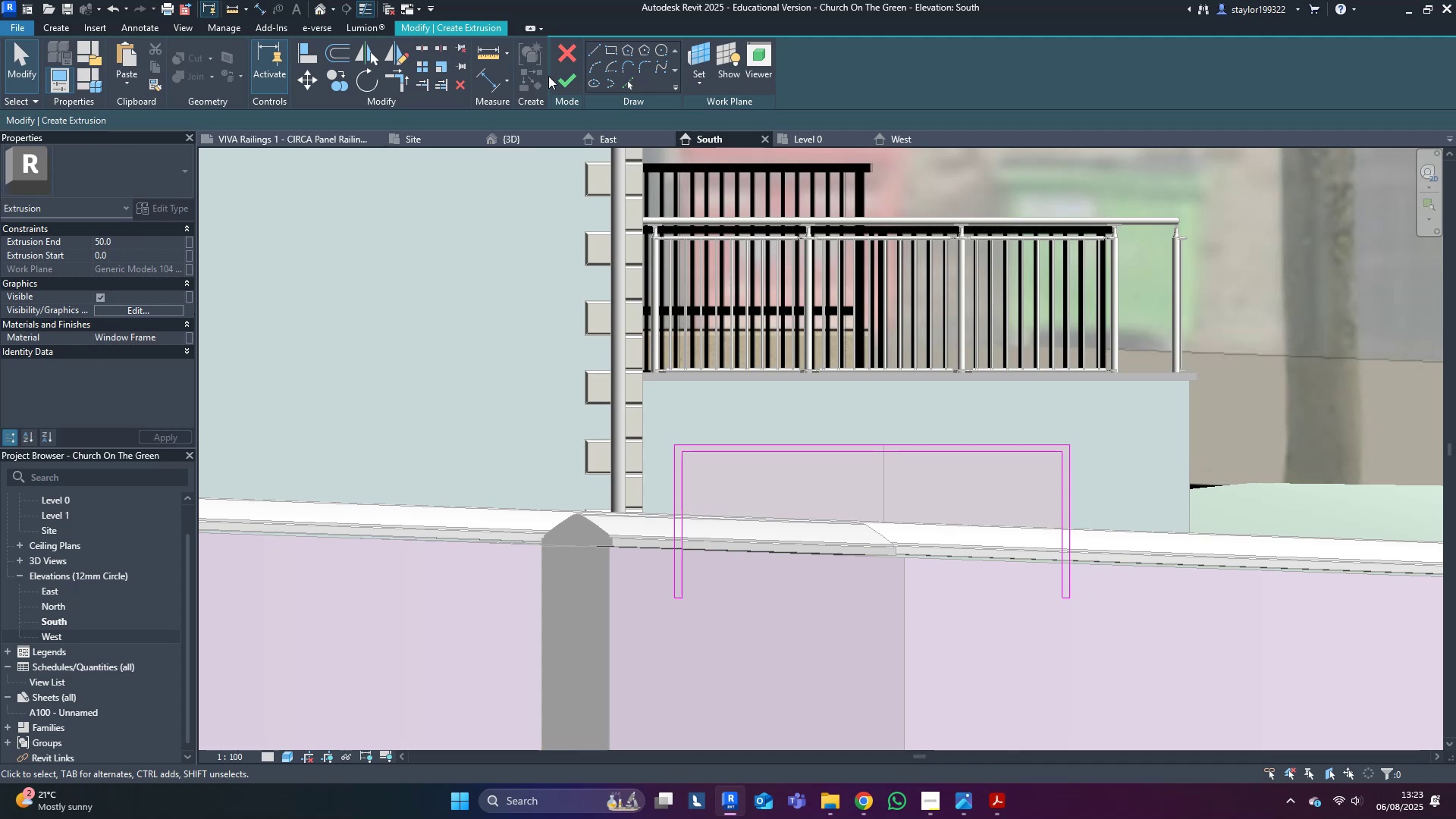 
scroll: coordinate [500, 345], scroll_direction: up, amount: 1.0
 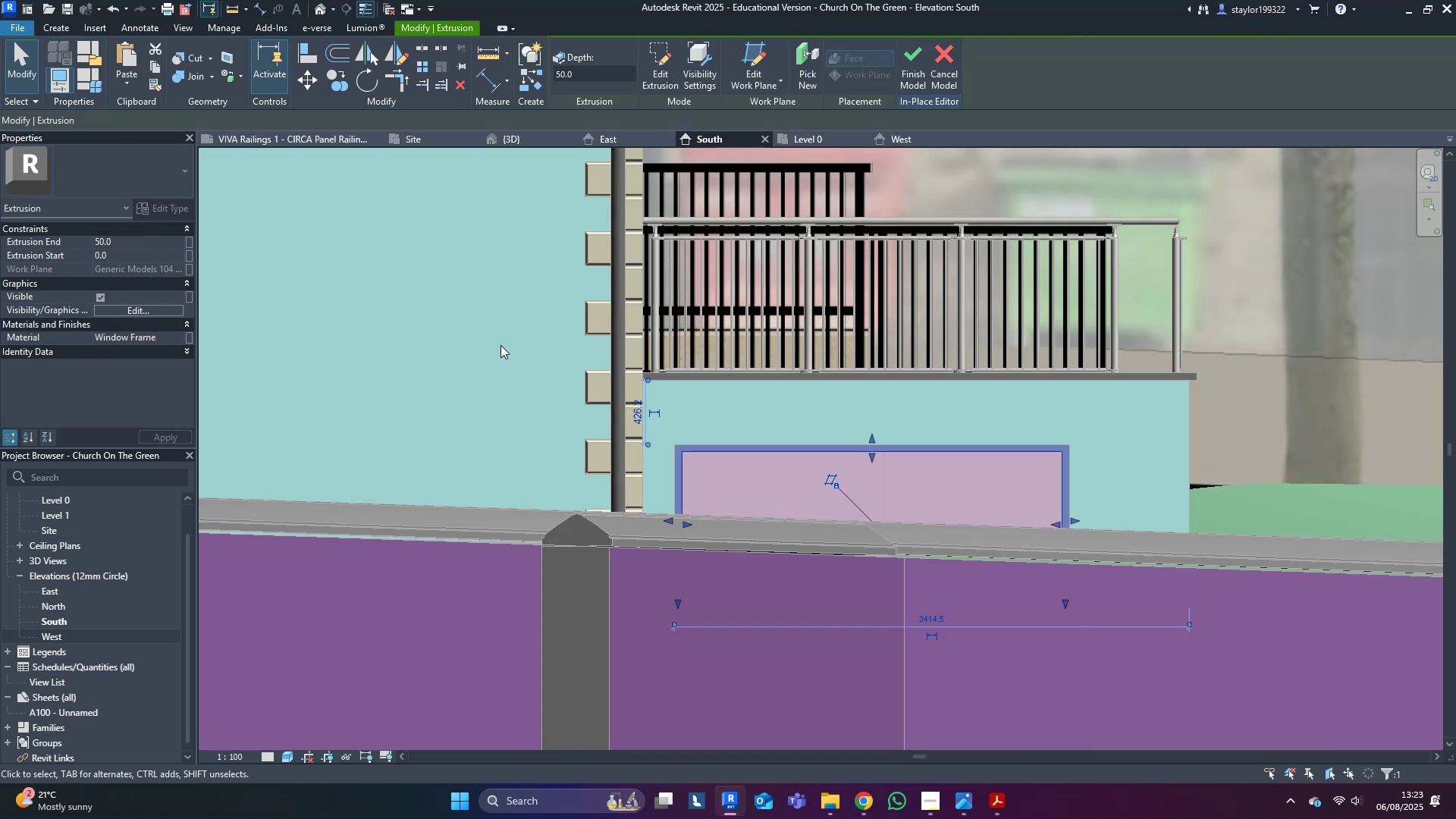 
middle_click([500, 345])
 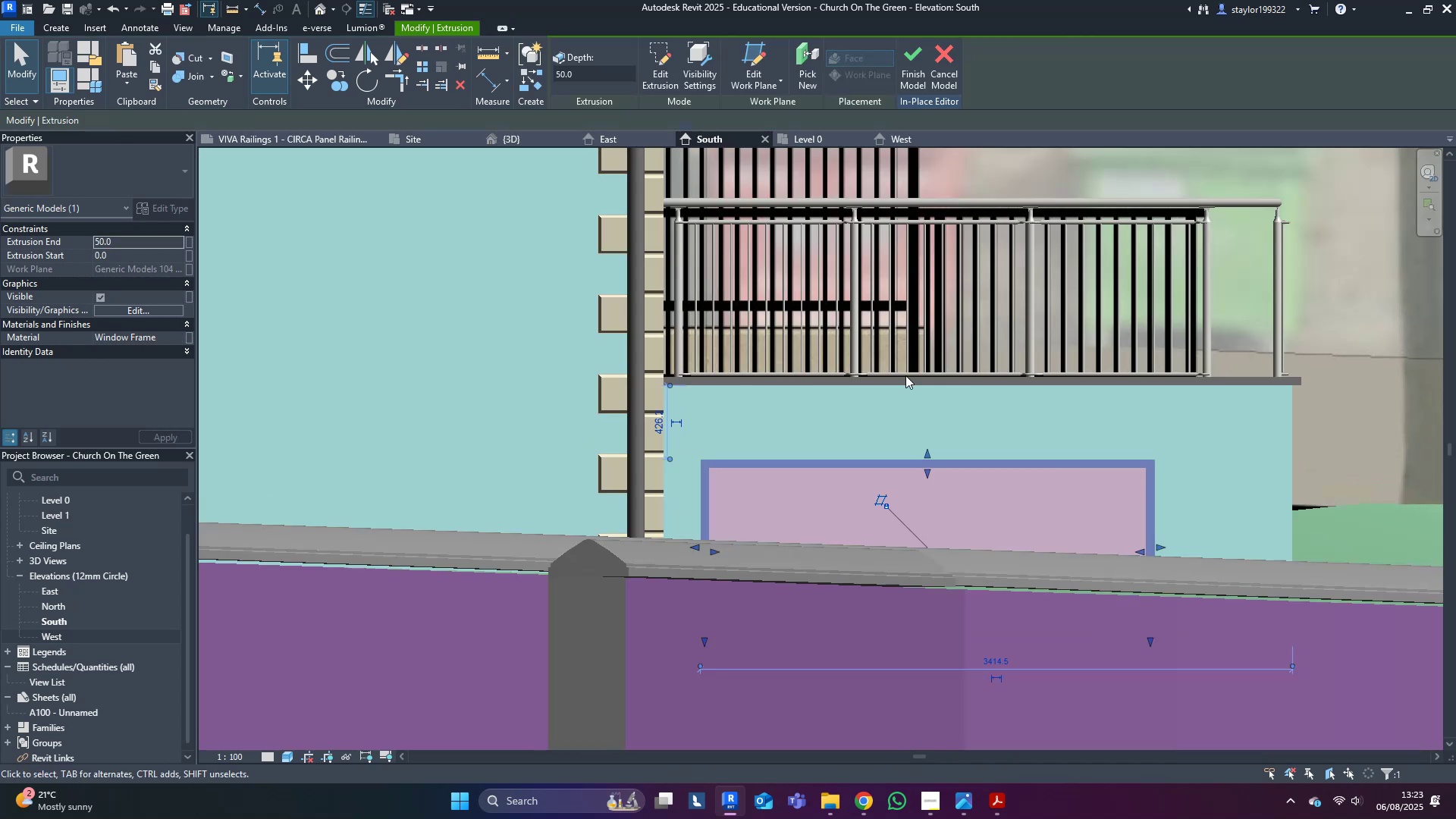 
hold_key(key=ShiftLeft, duration=0.5)
 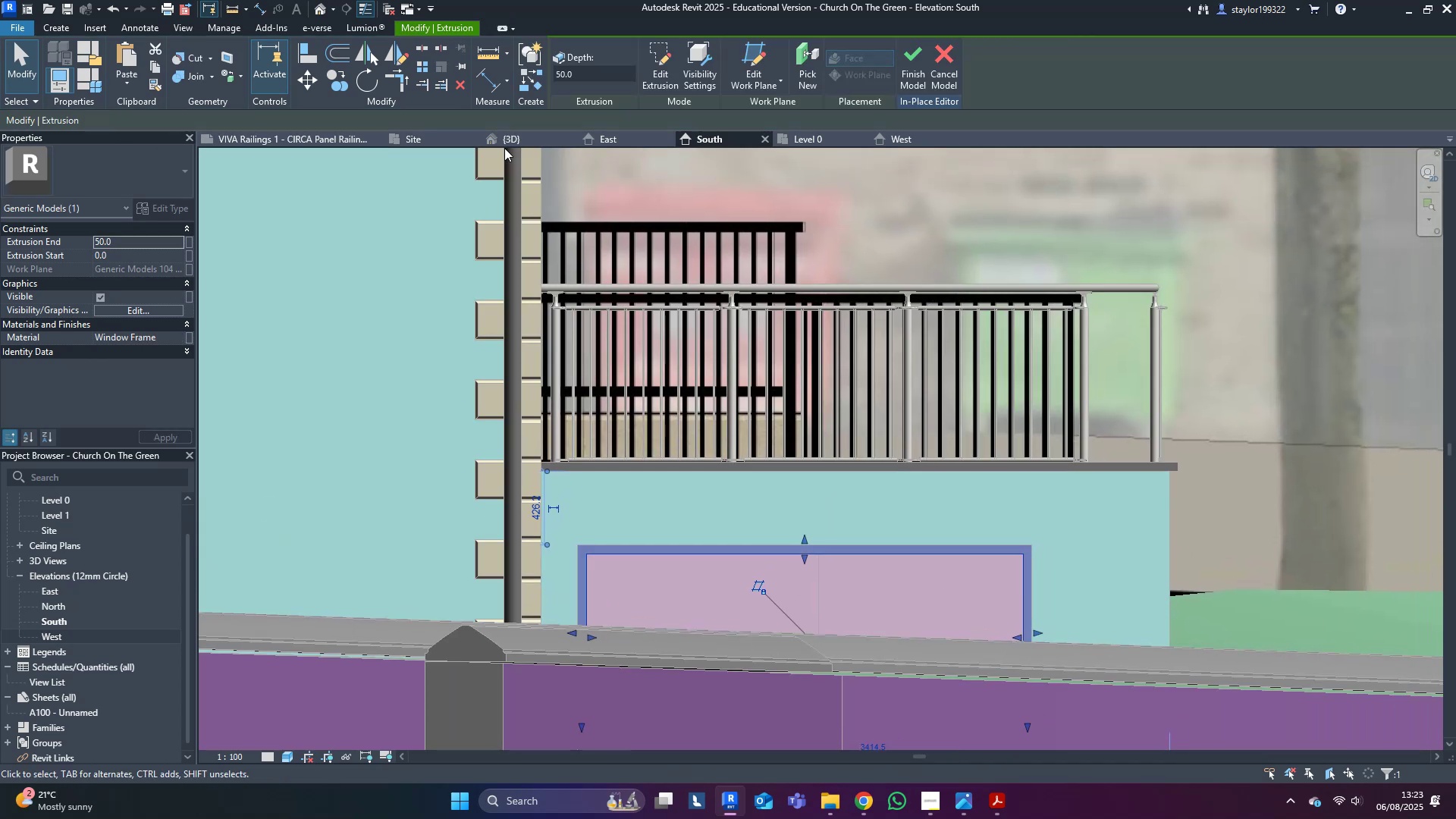 
left_click([536, 139])
 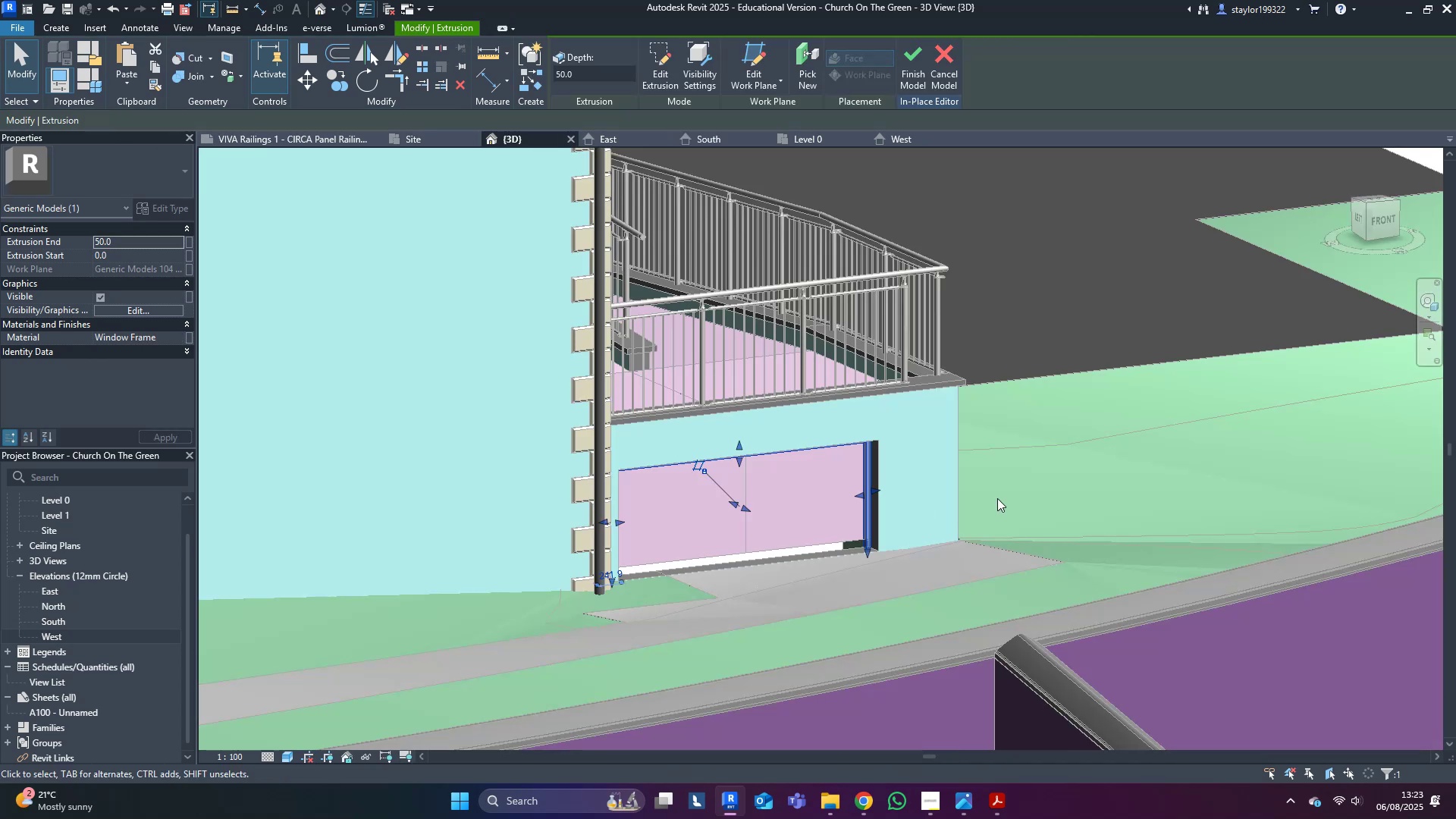 
scroll: coordinate [951, 526], scroll_direction: up, amount: 3.0
 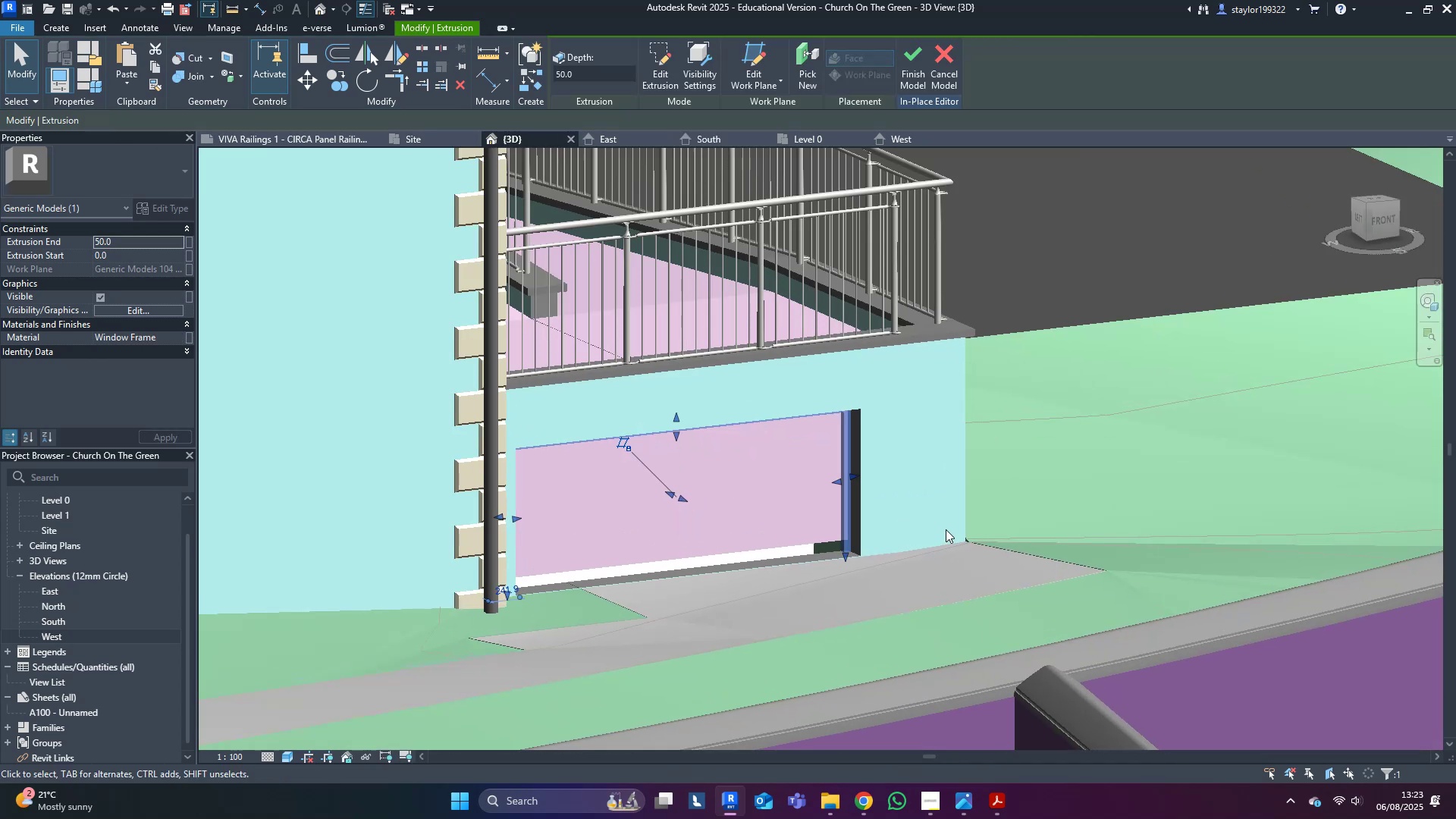 
left_click([958, 522])
 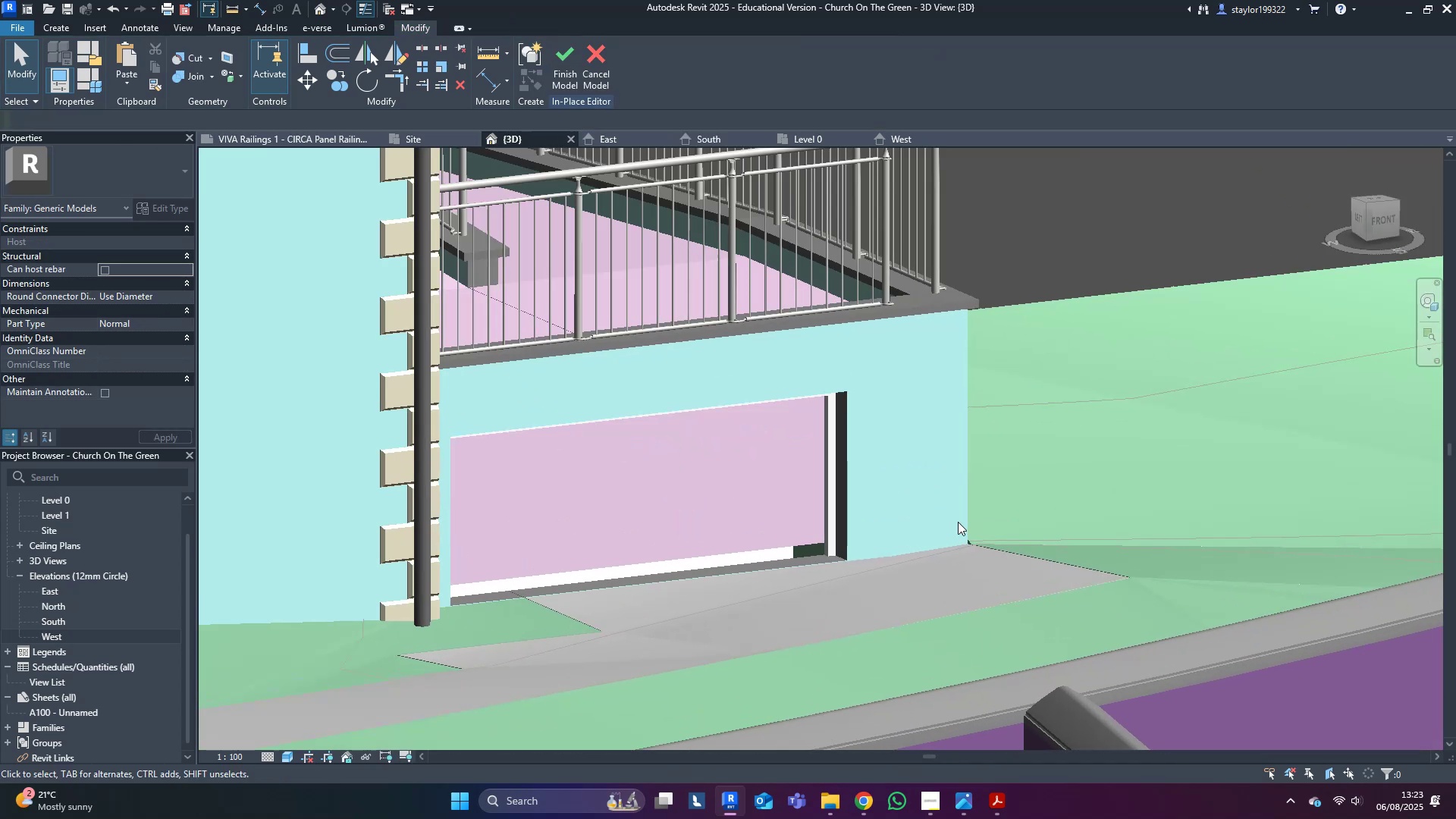 
key(Shift+ShiftLeft)
 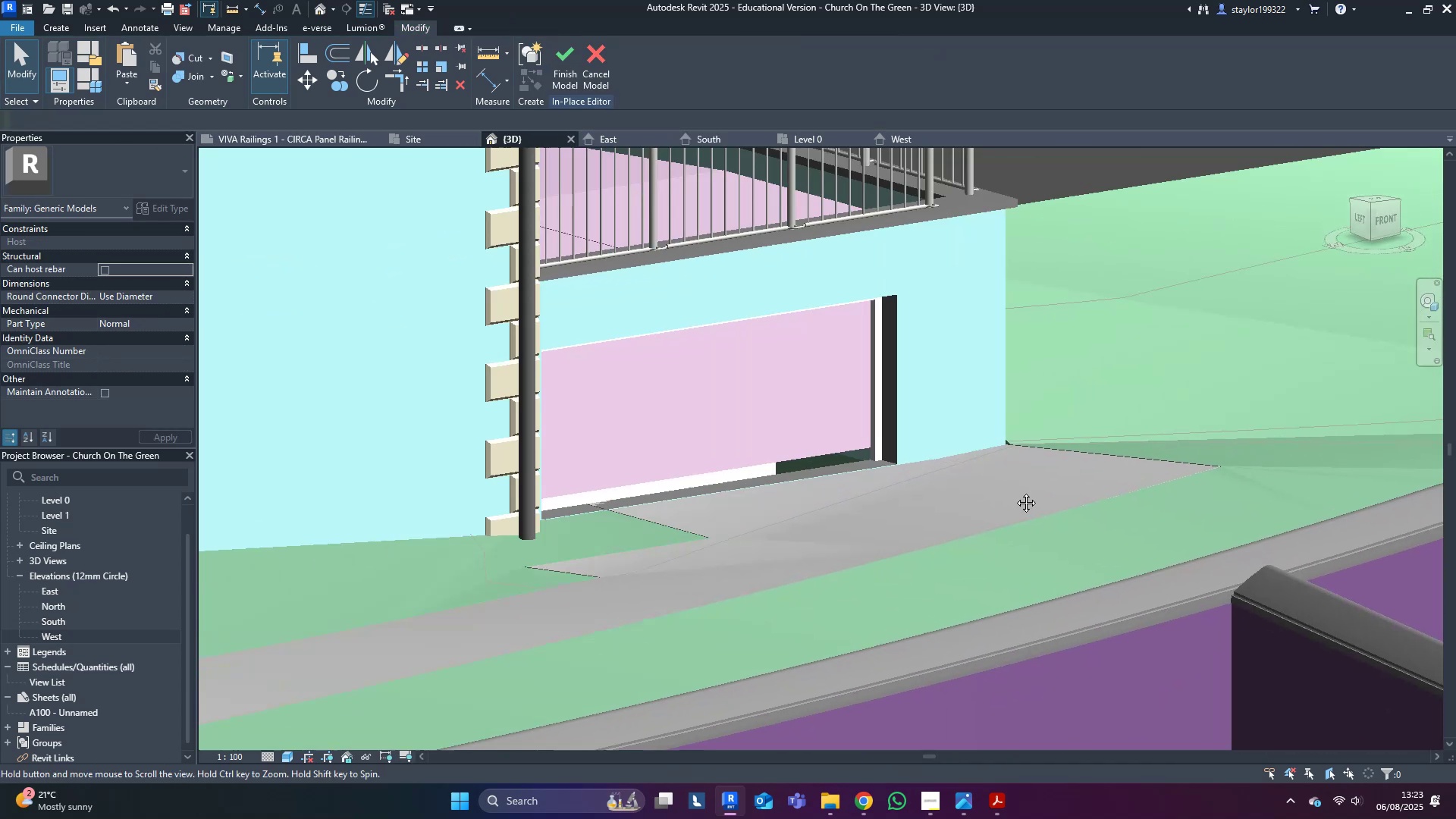 
scroll: coordinate [1075, 434], scroll_direction: up, amount: 2.0
 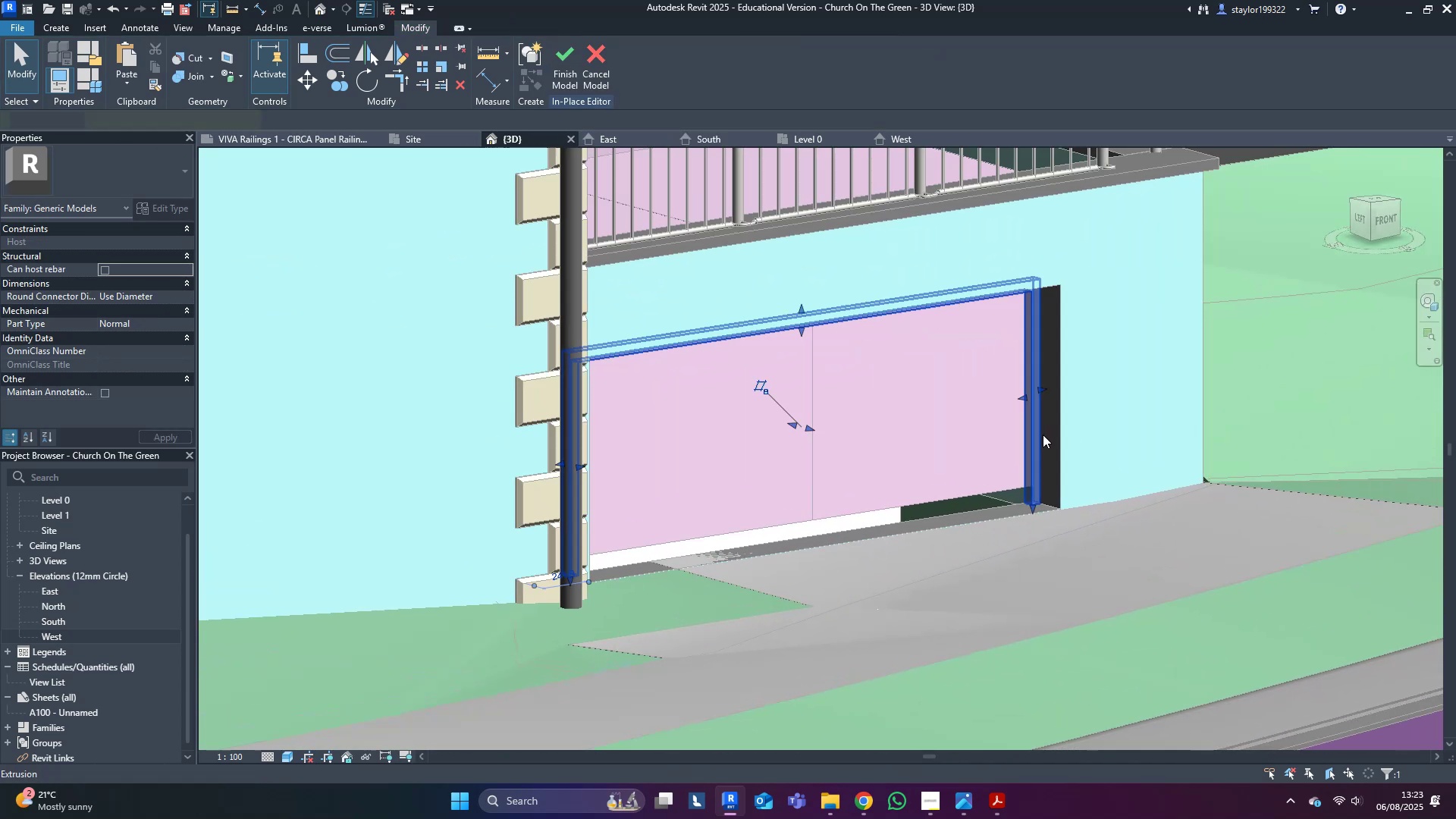 
key(Shift+ShiftLeft)
 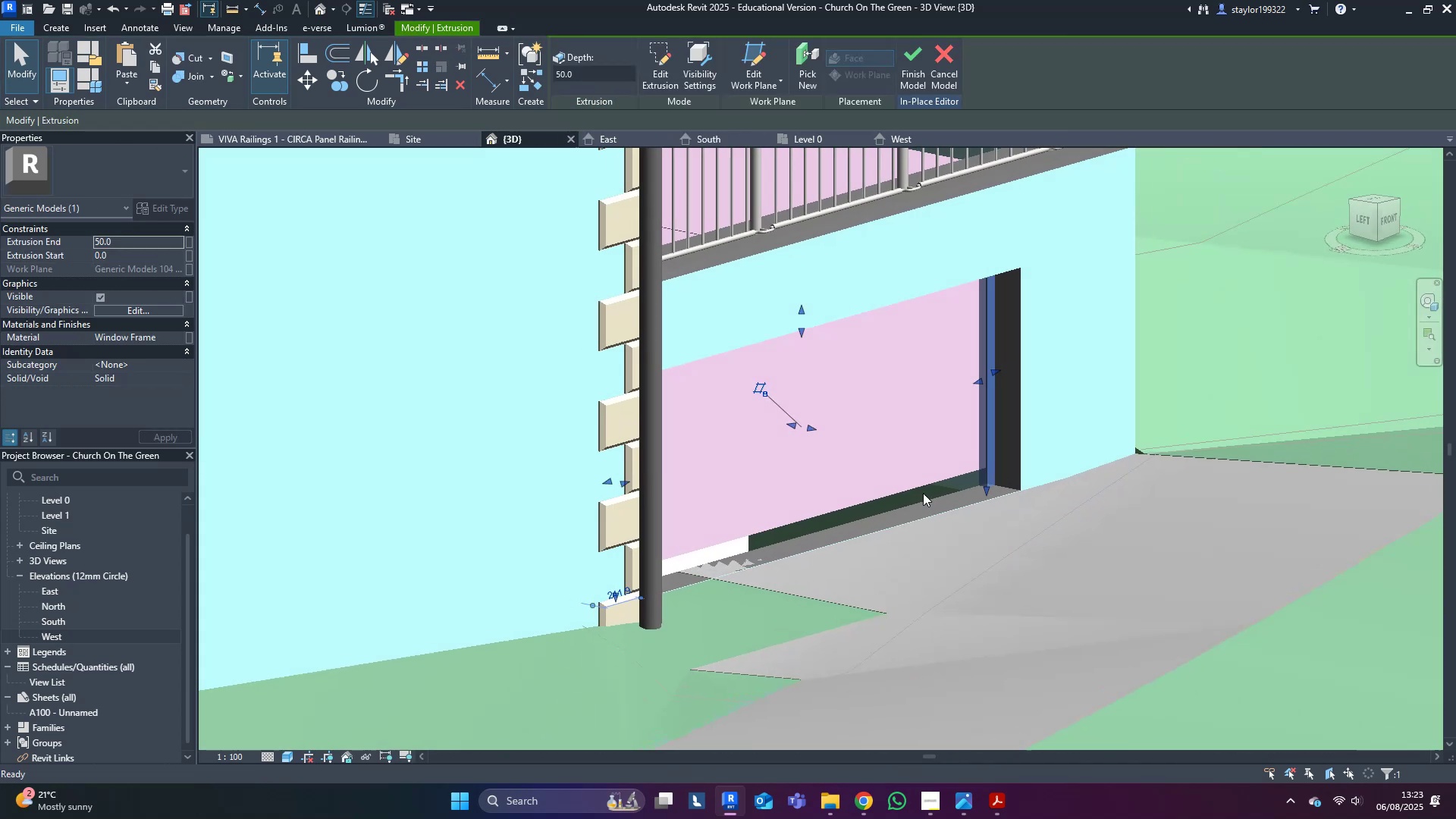 
scroll: coordinate [779, 422], scroll_direction: up, amount: 3.0
 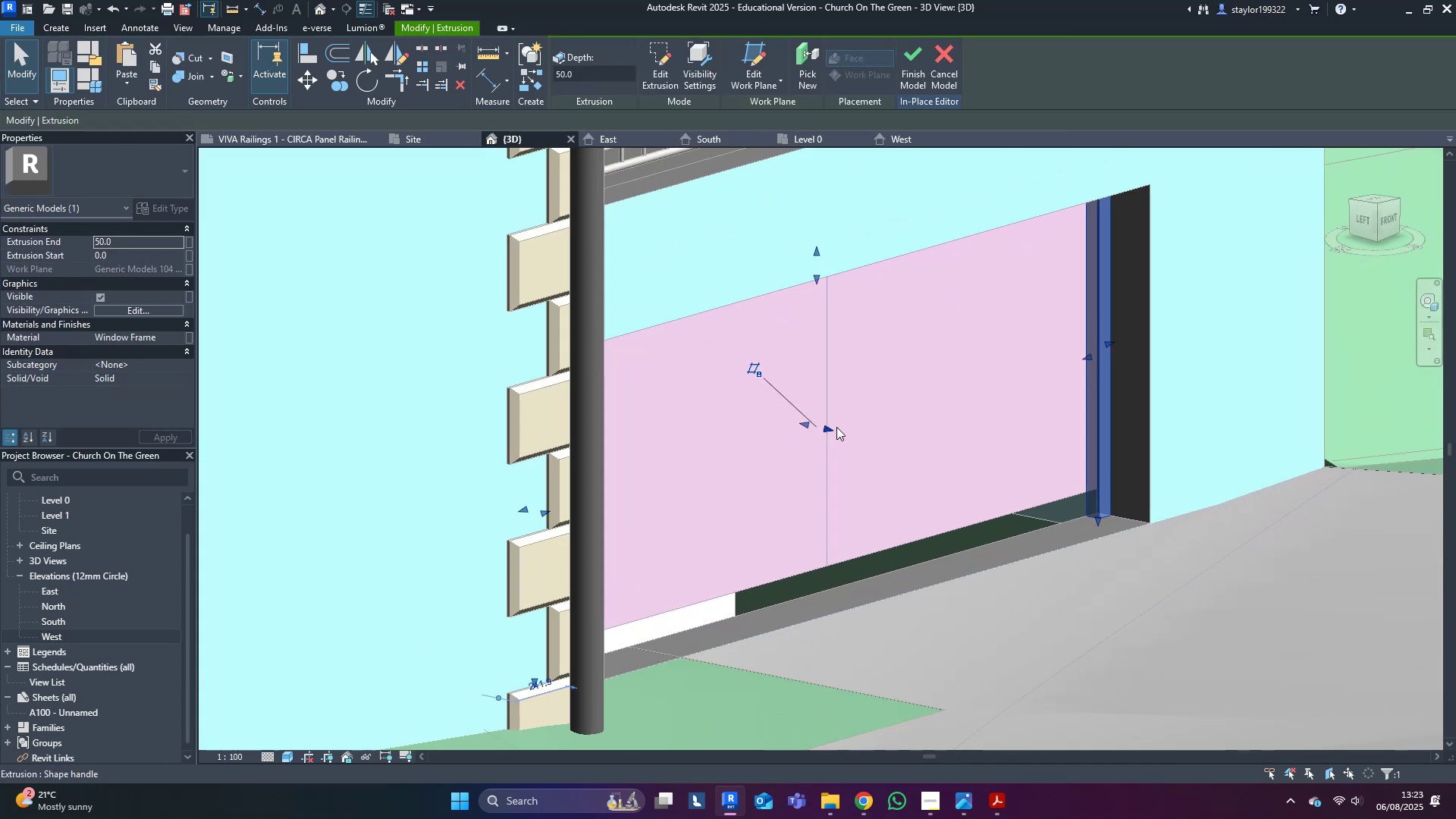 
left_click_drag(start_coordinate=[827, 431], to_coordinate=[854, 436])
 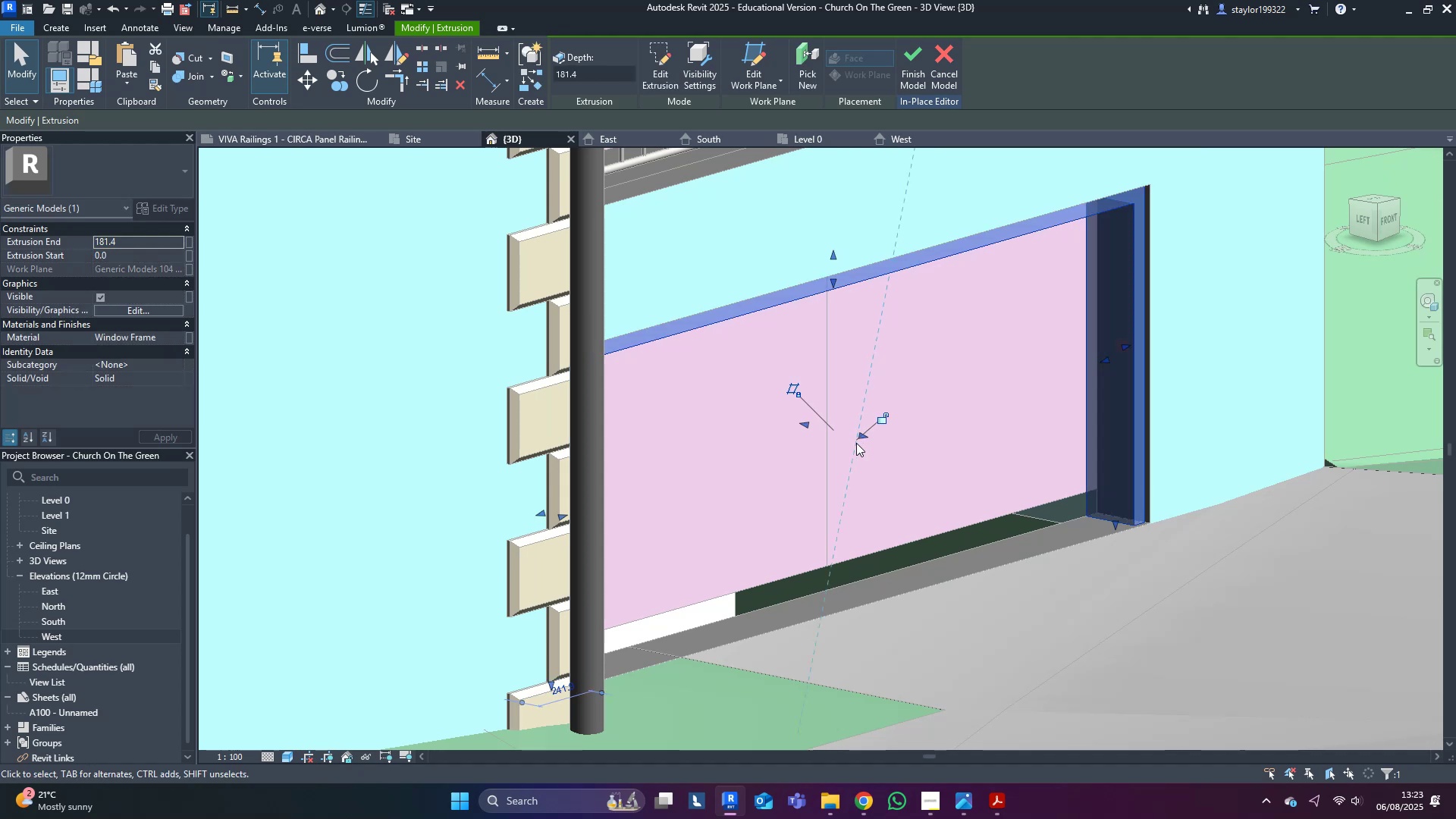 
key(Escape)
 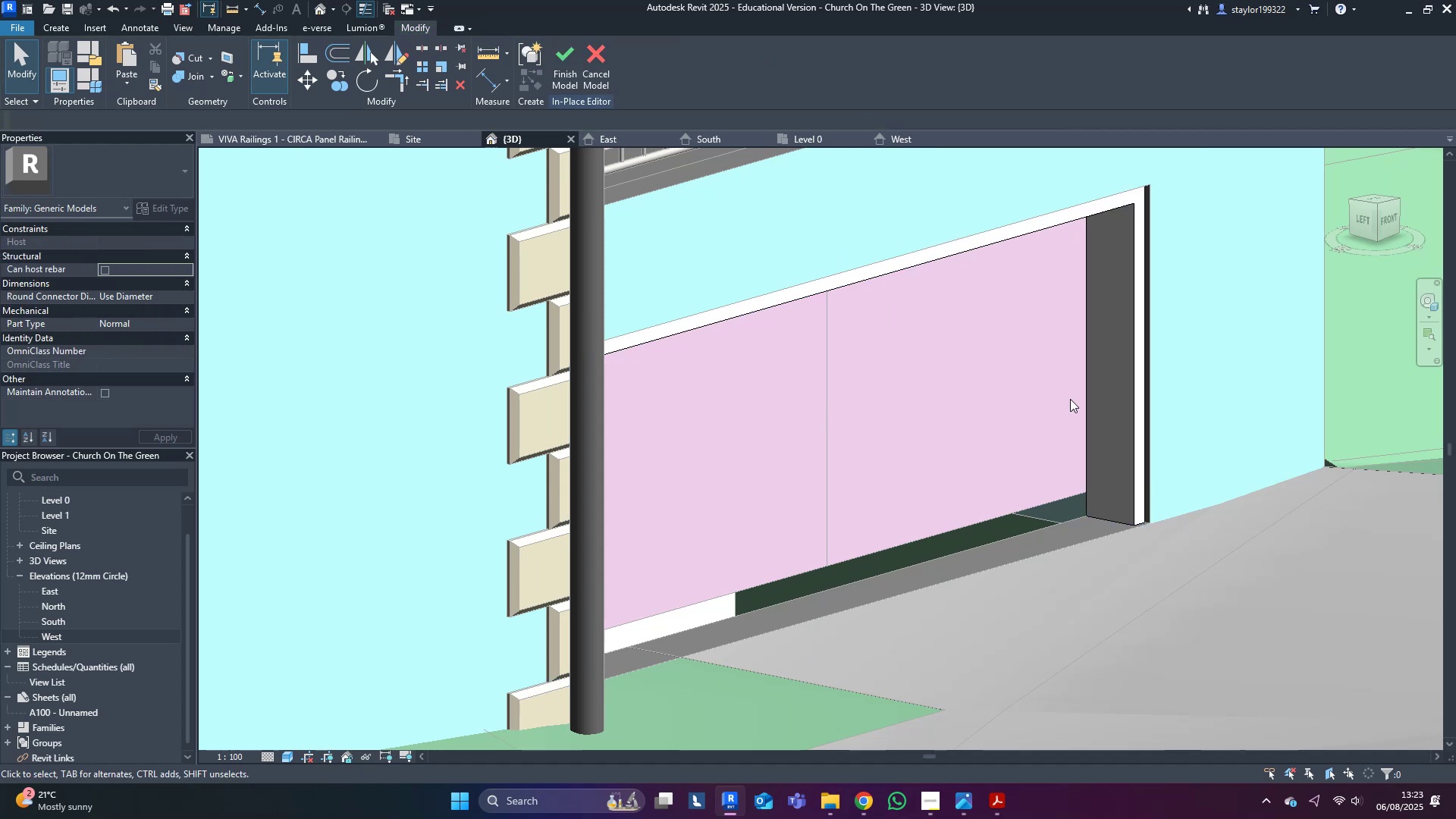 
double_click([1119, 375])
 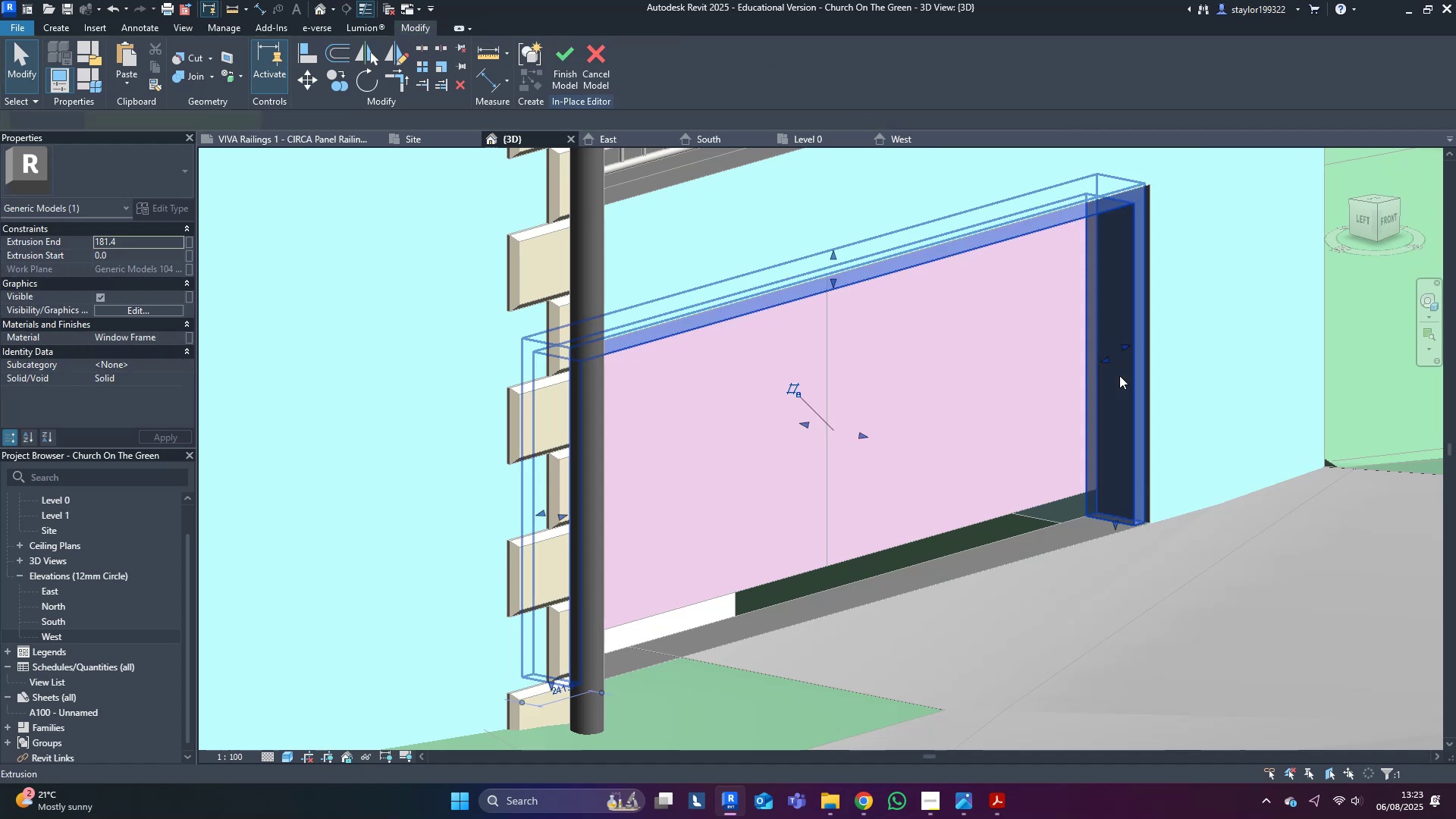 
key(Control+C)
 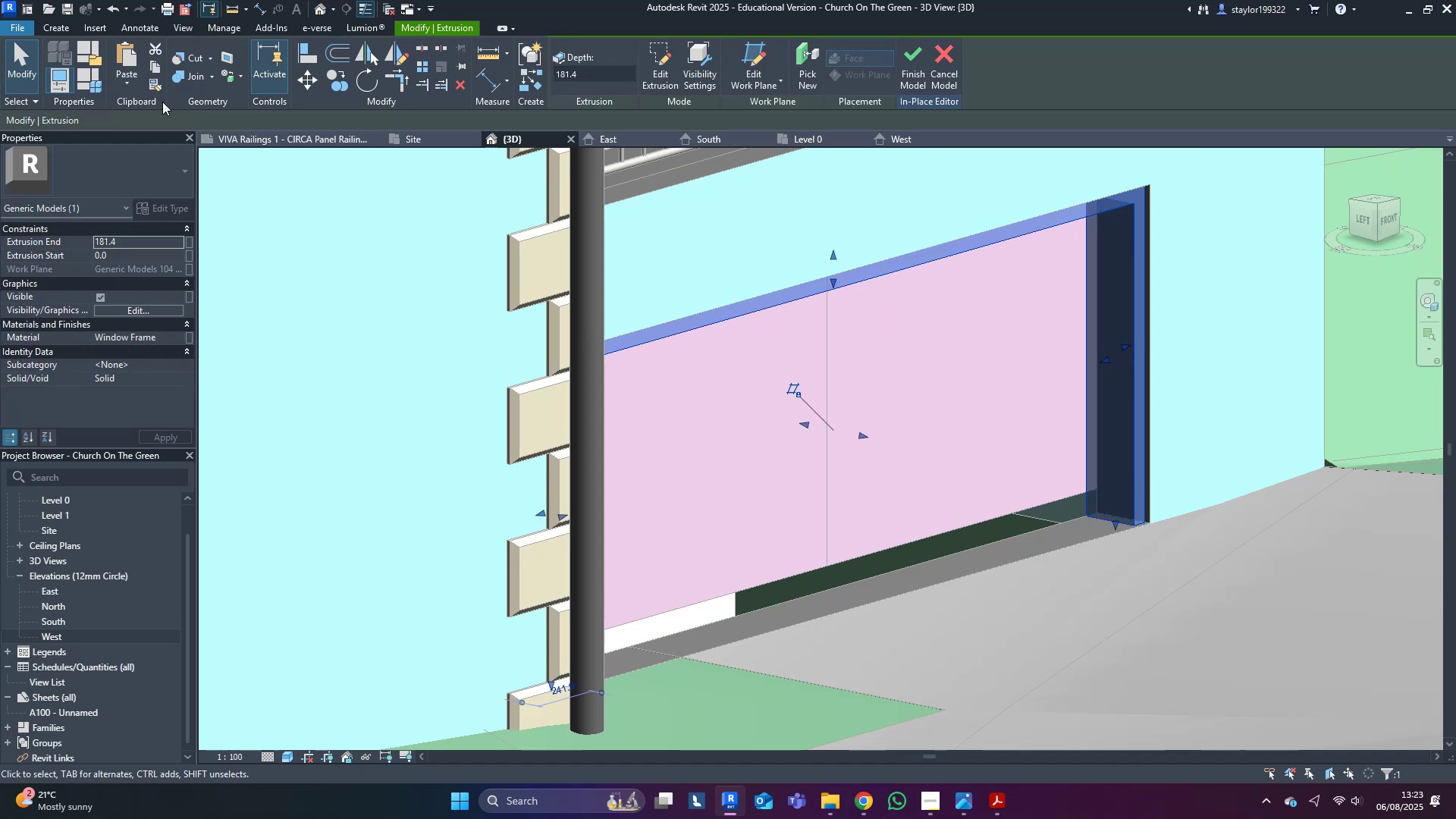 
left_click([130, 88])
 